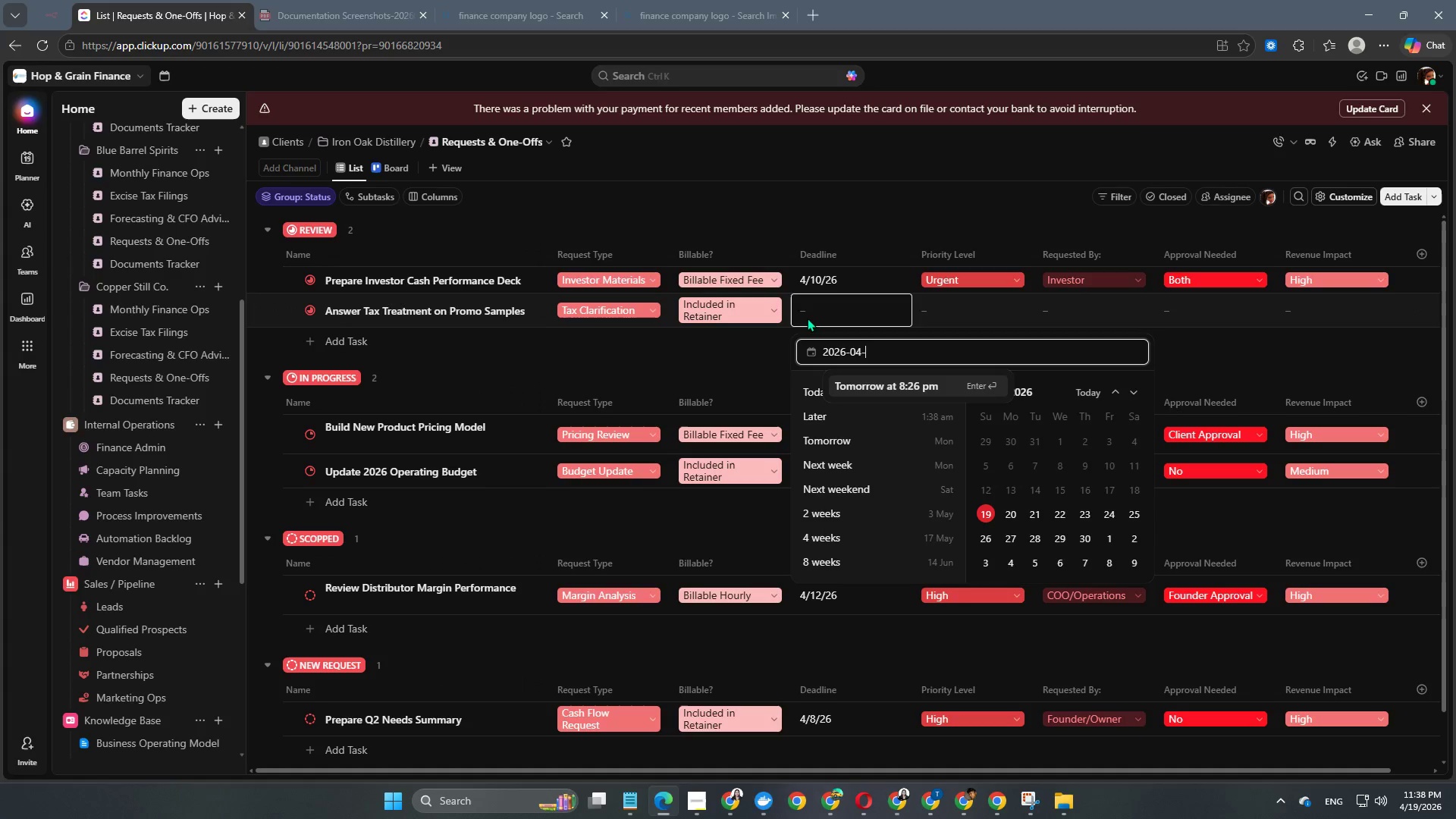 
key(Numpad0)
 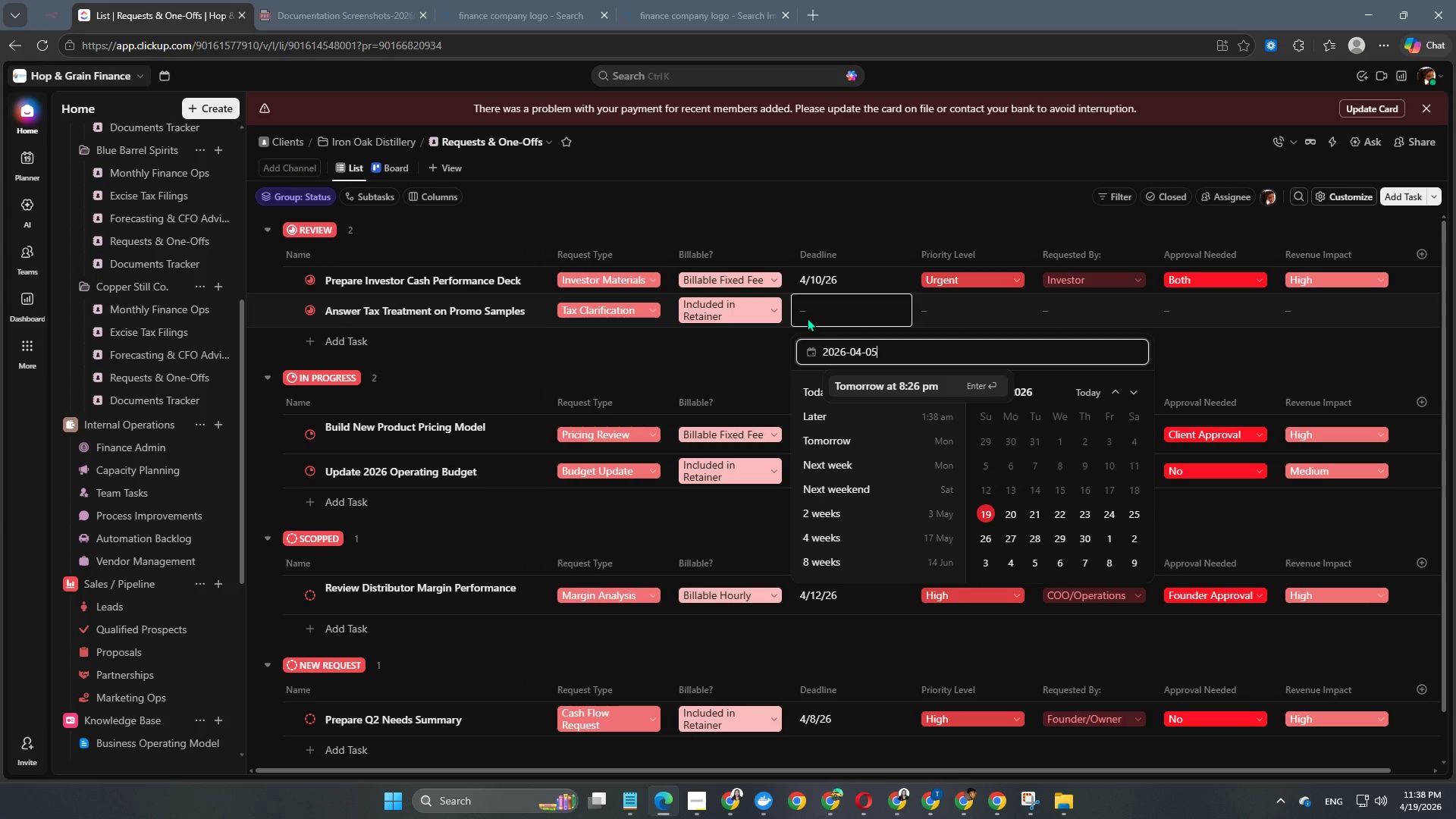 
key(Numpad5)
 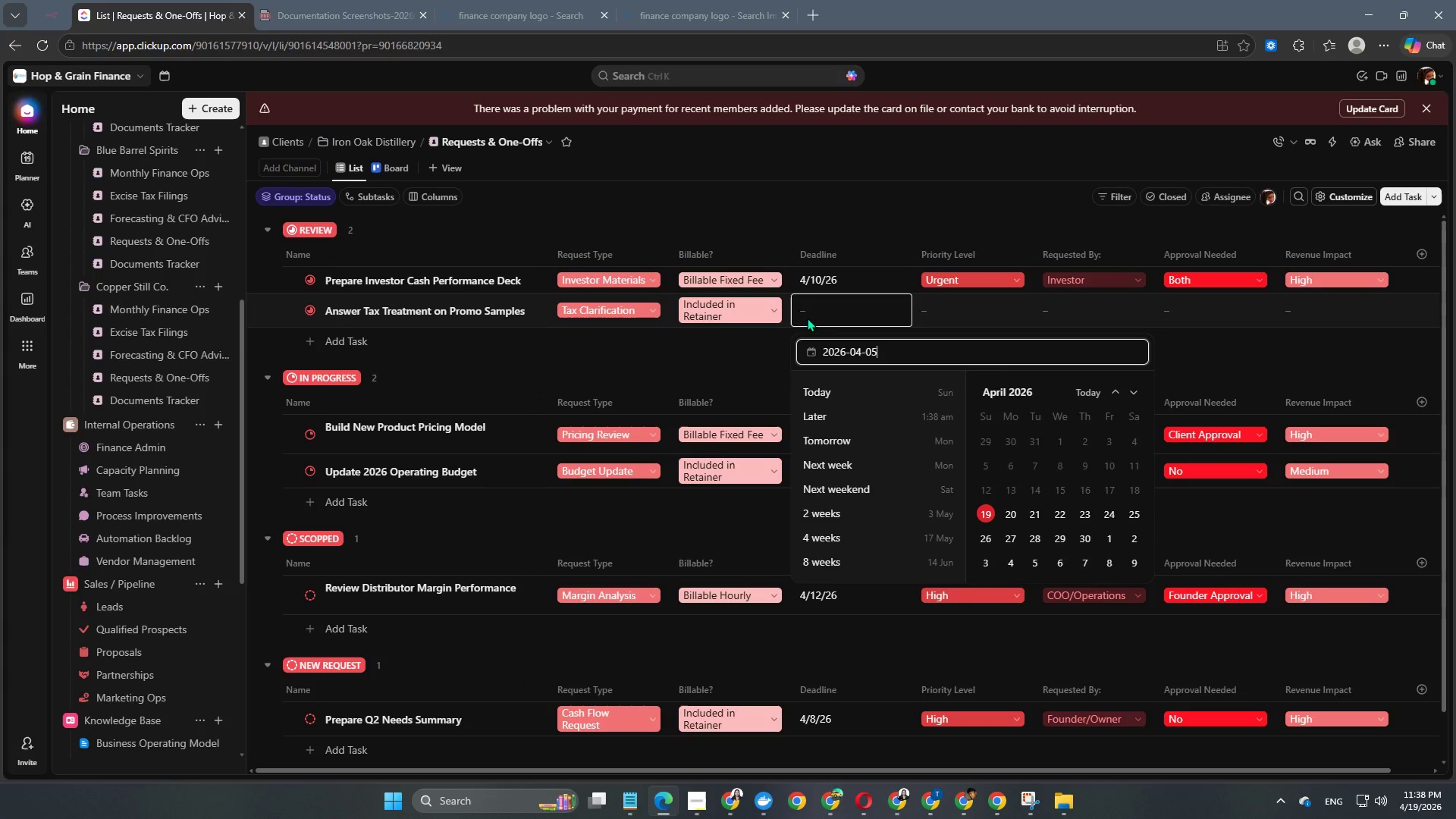 
key(NumpadEnter)
 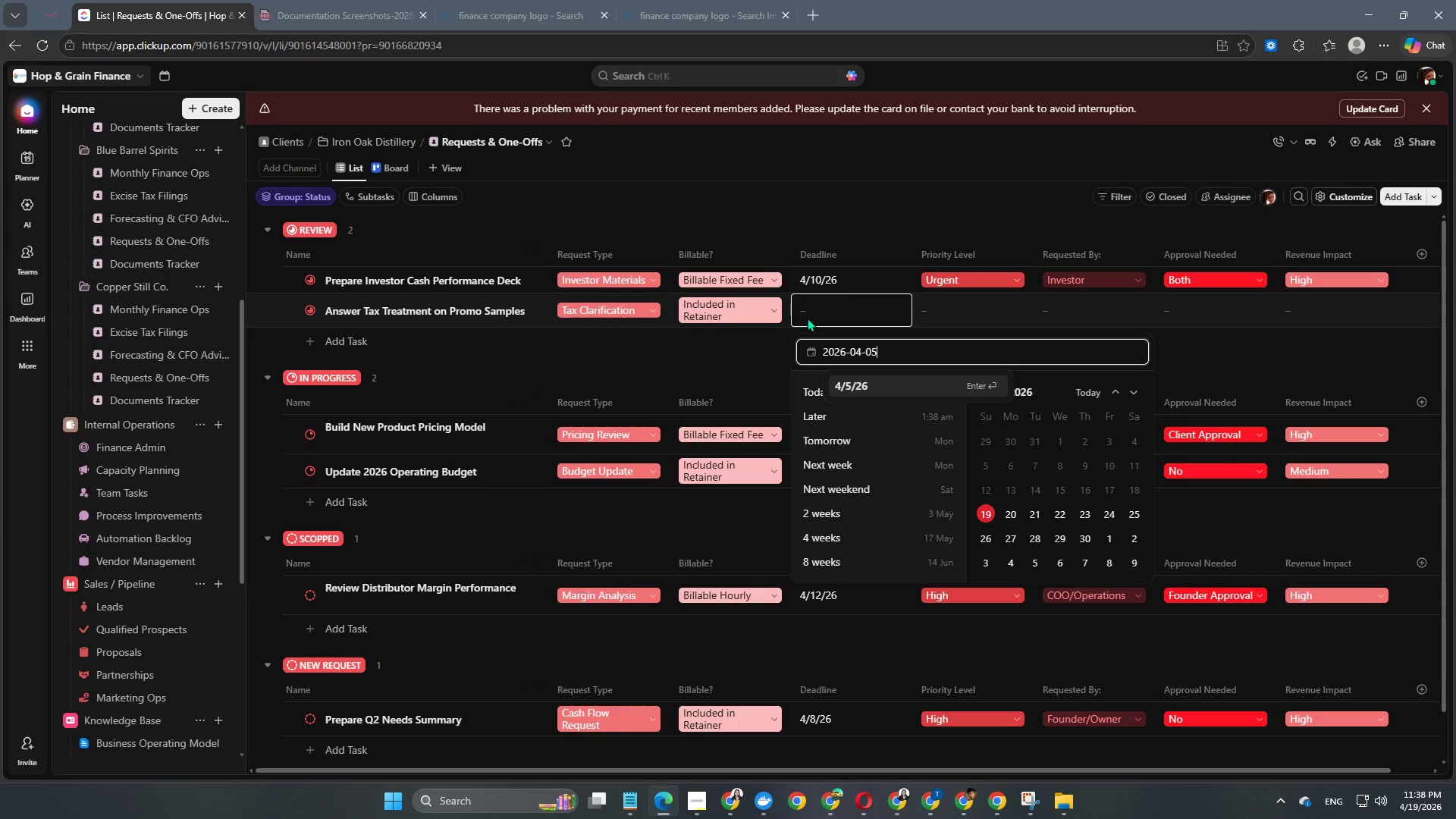 
key(NumpadEnter)
 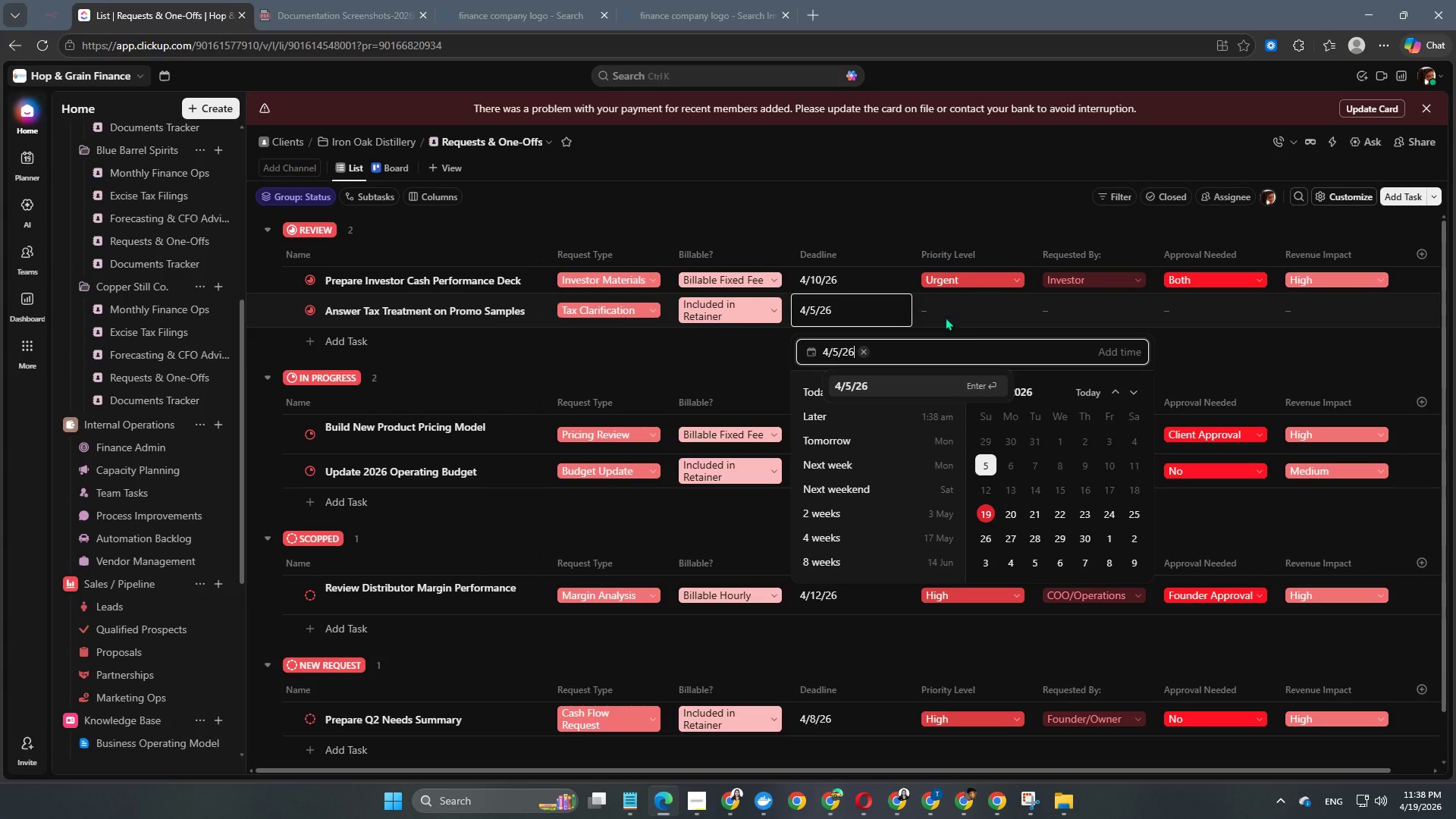 
left_click([976, 313])
 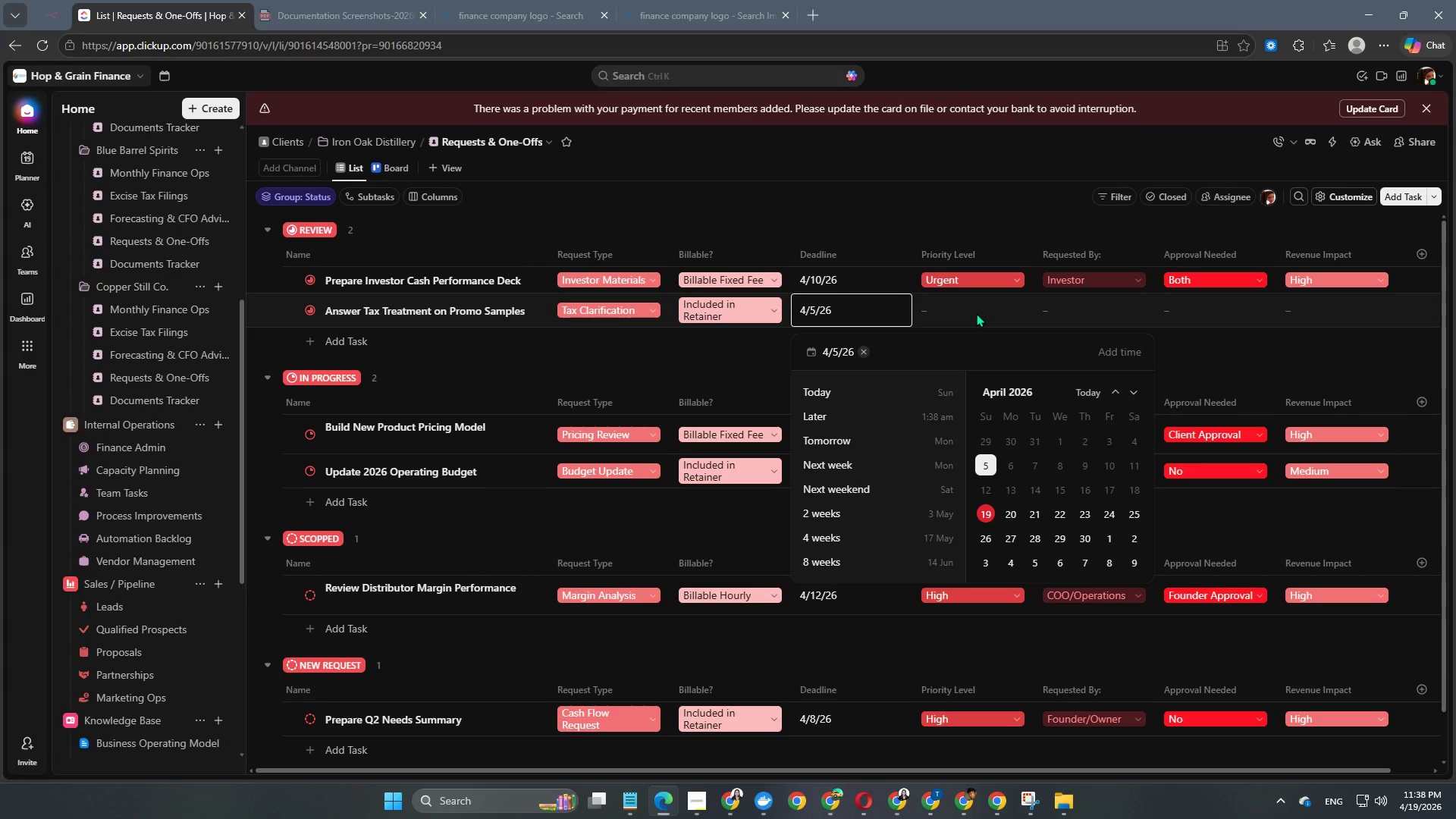 
left_click([976, 313])
 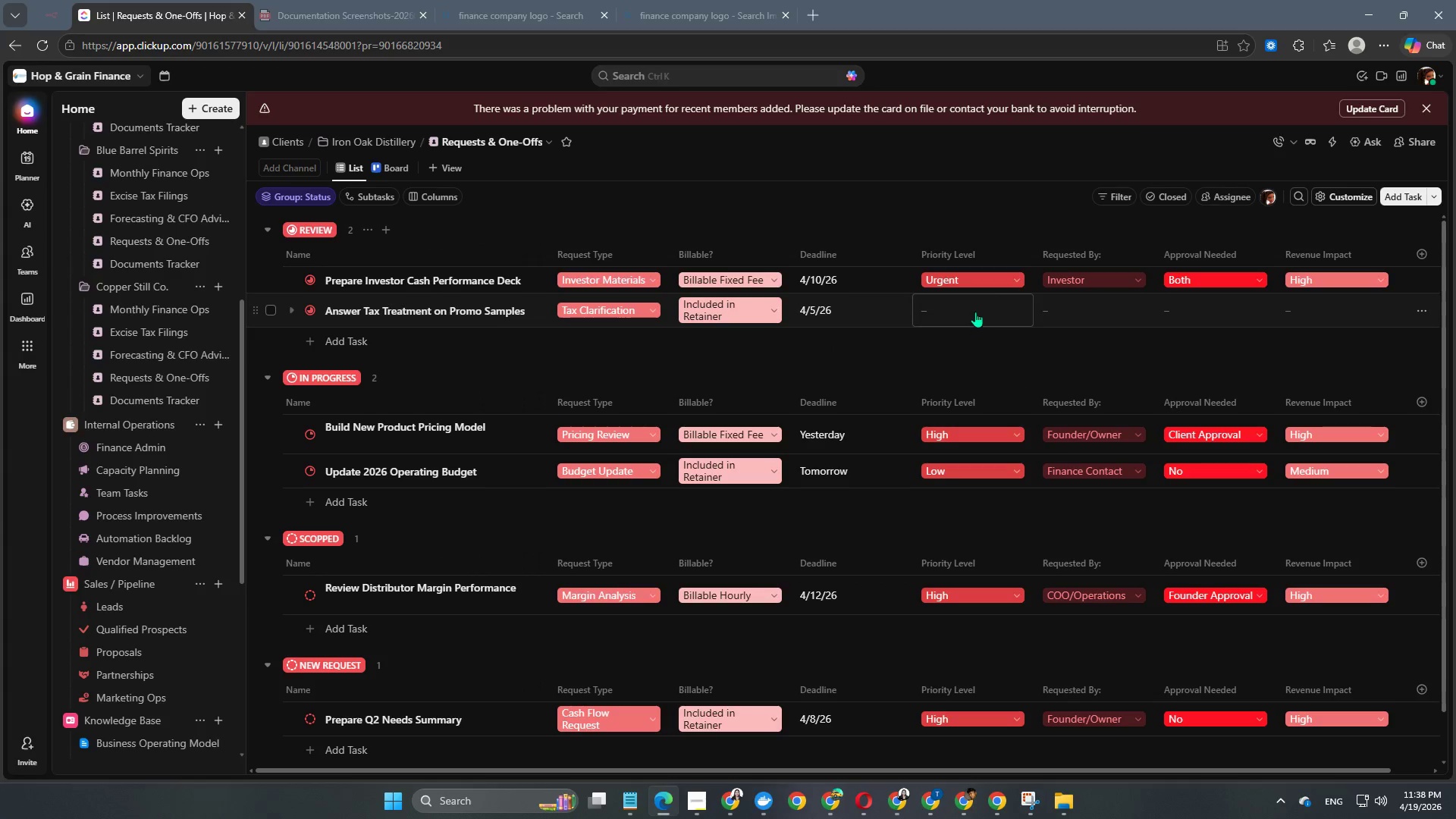 
left_click([968, 303])
 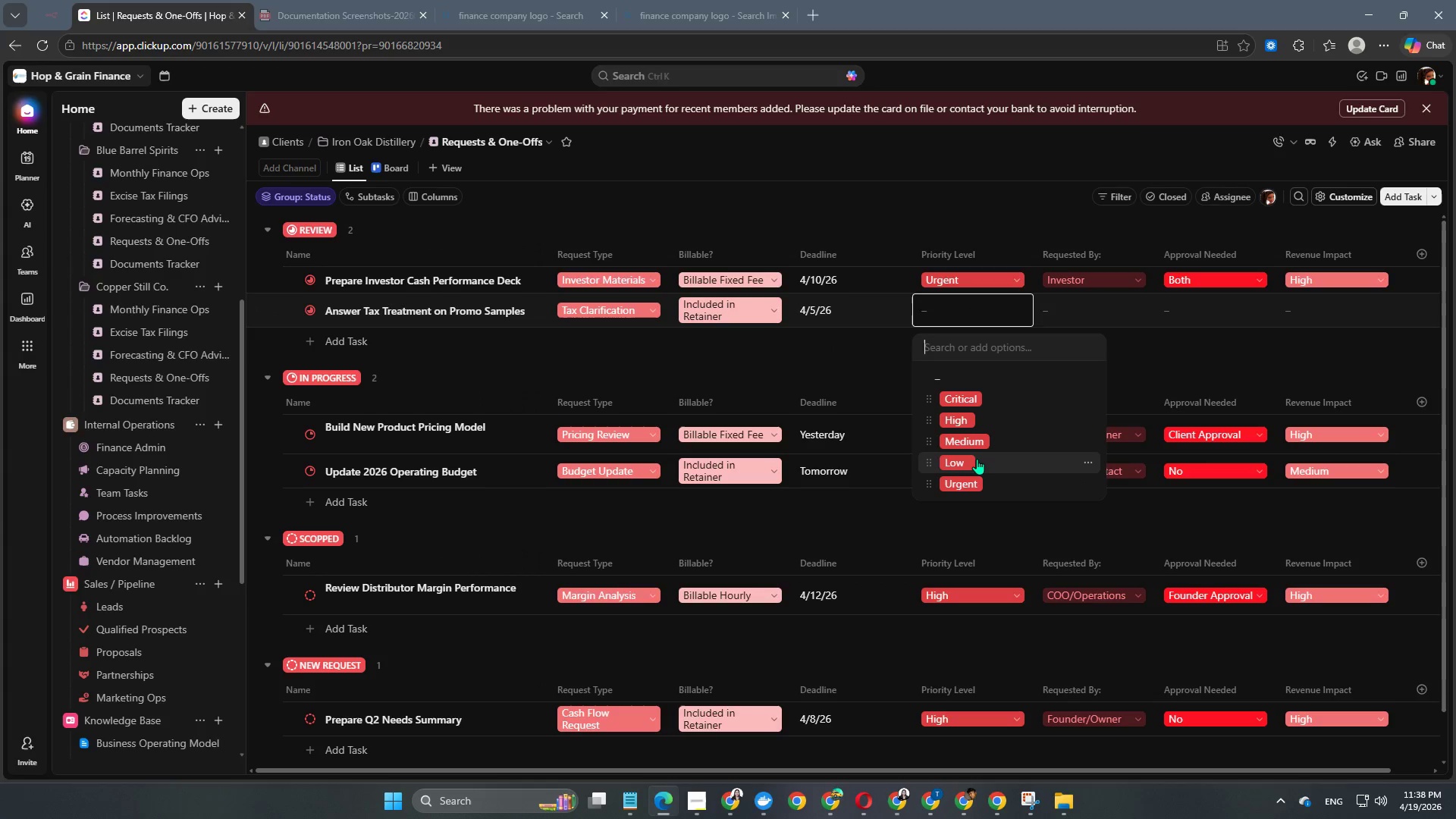 
left_click([983, 441])
 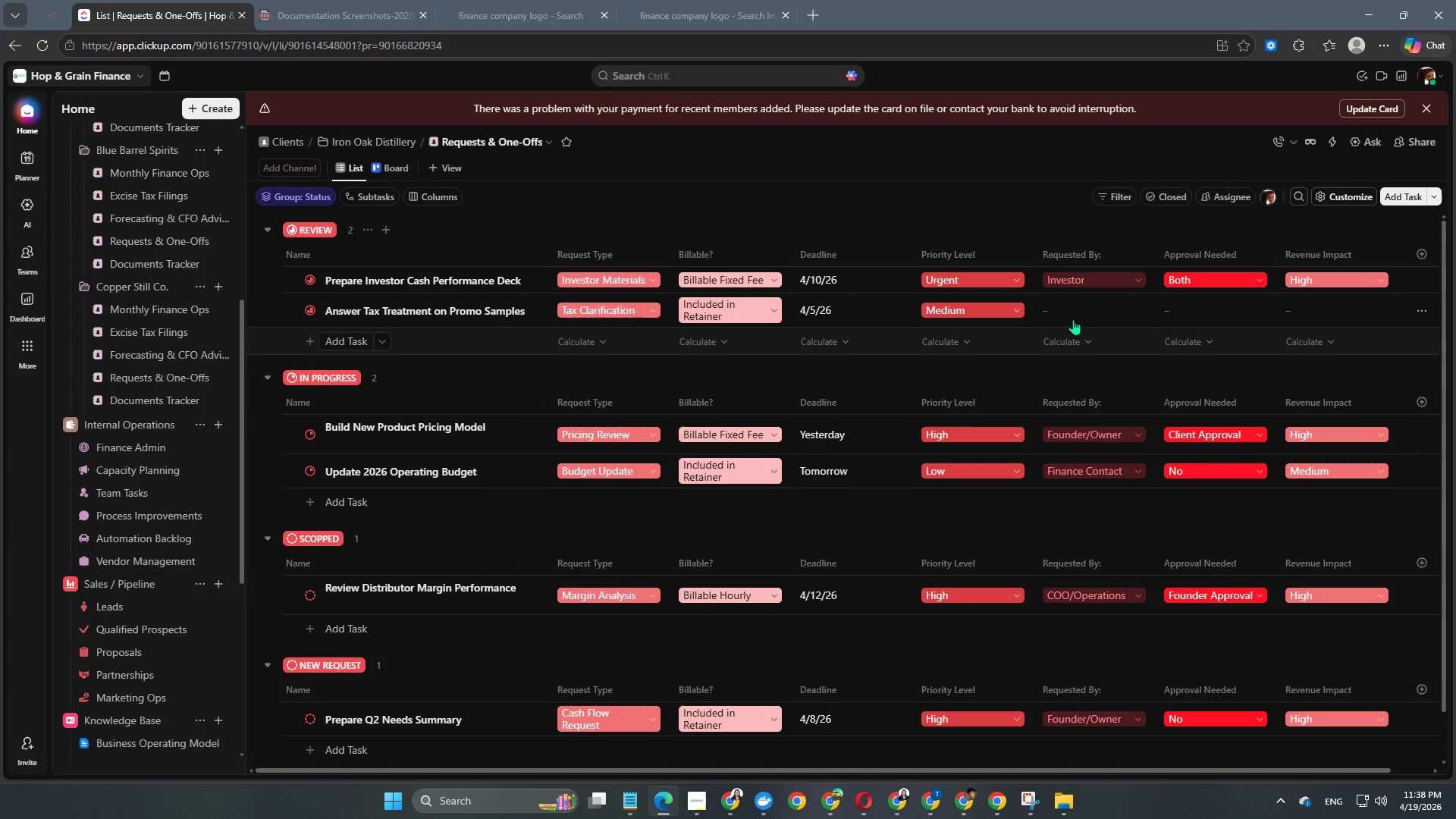 
left_click([1078, 315])
 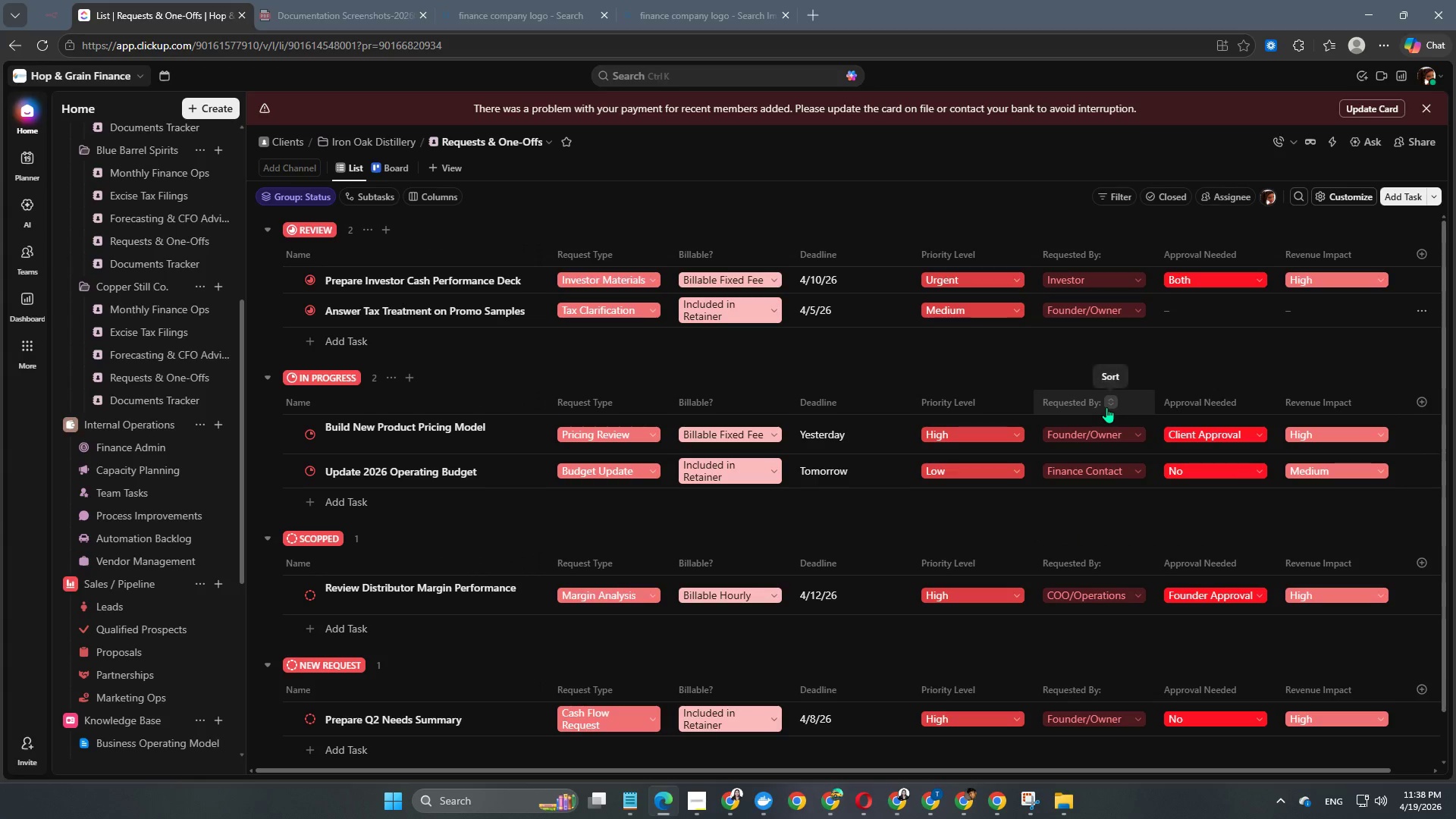 
wait(5.42)
 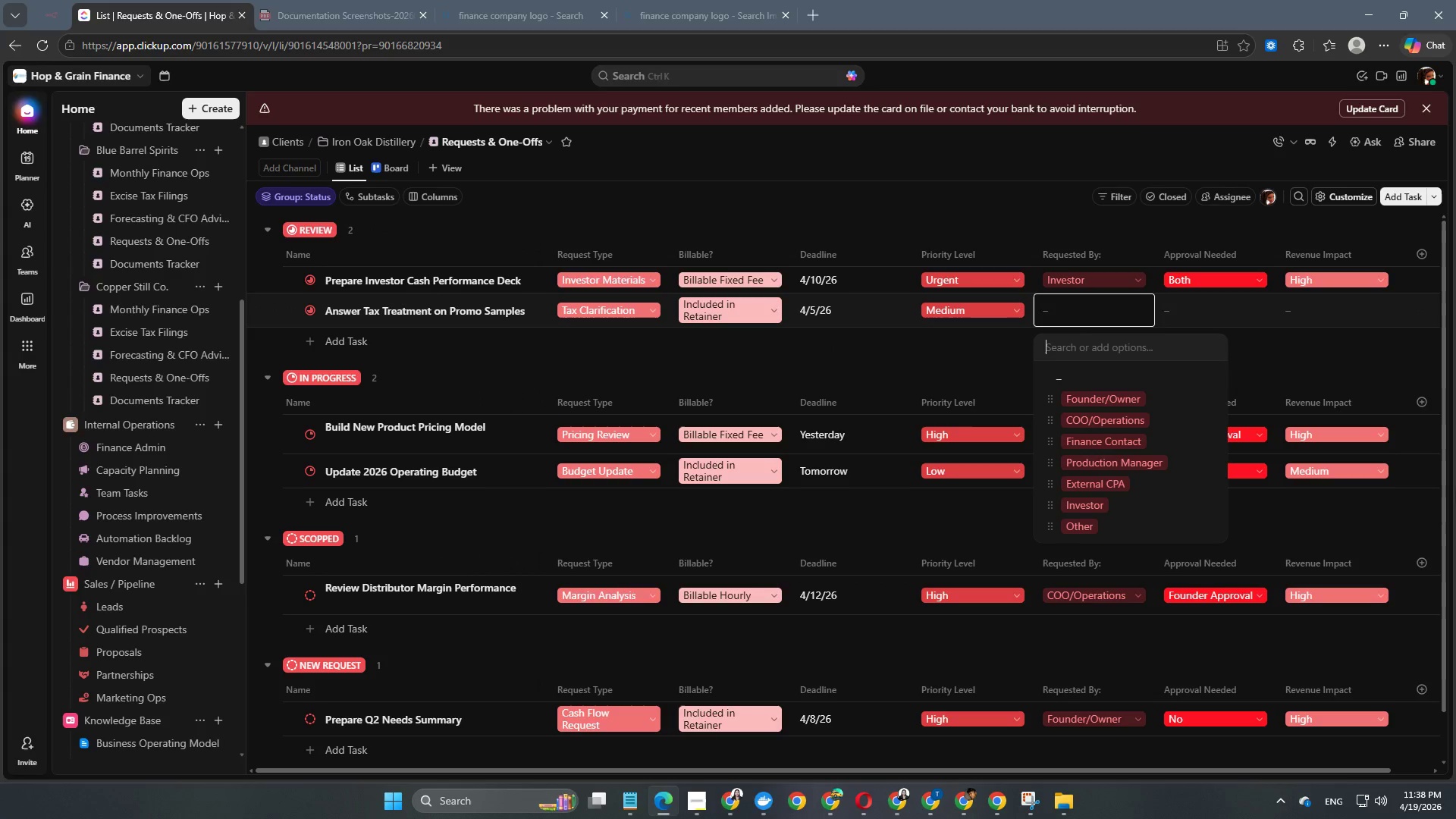 
left_click([1213, 321])
 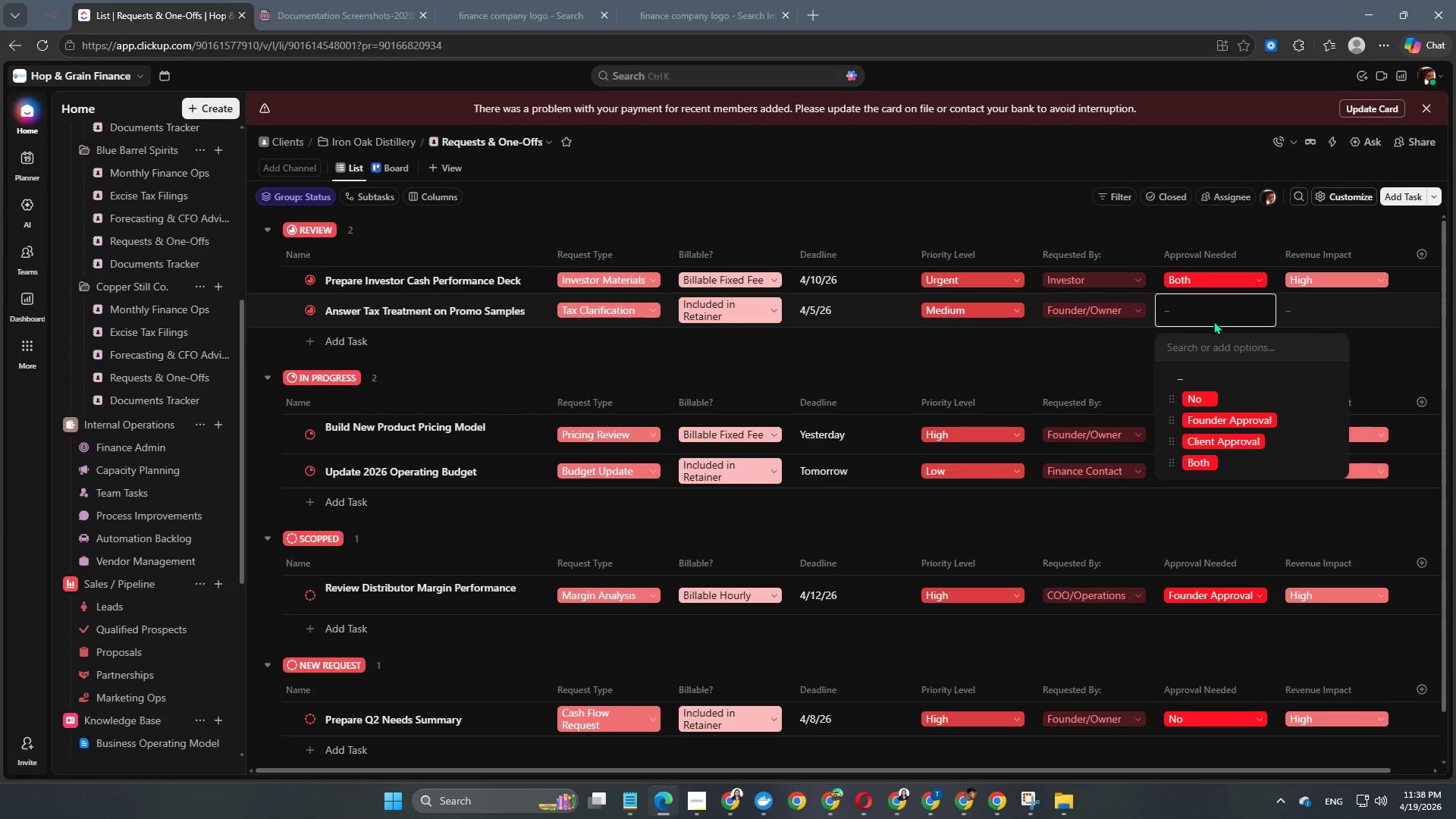 
wait(5.44)
 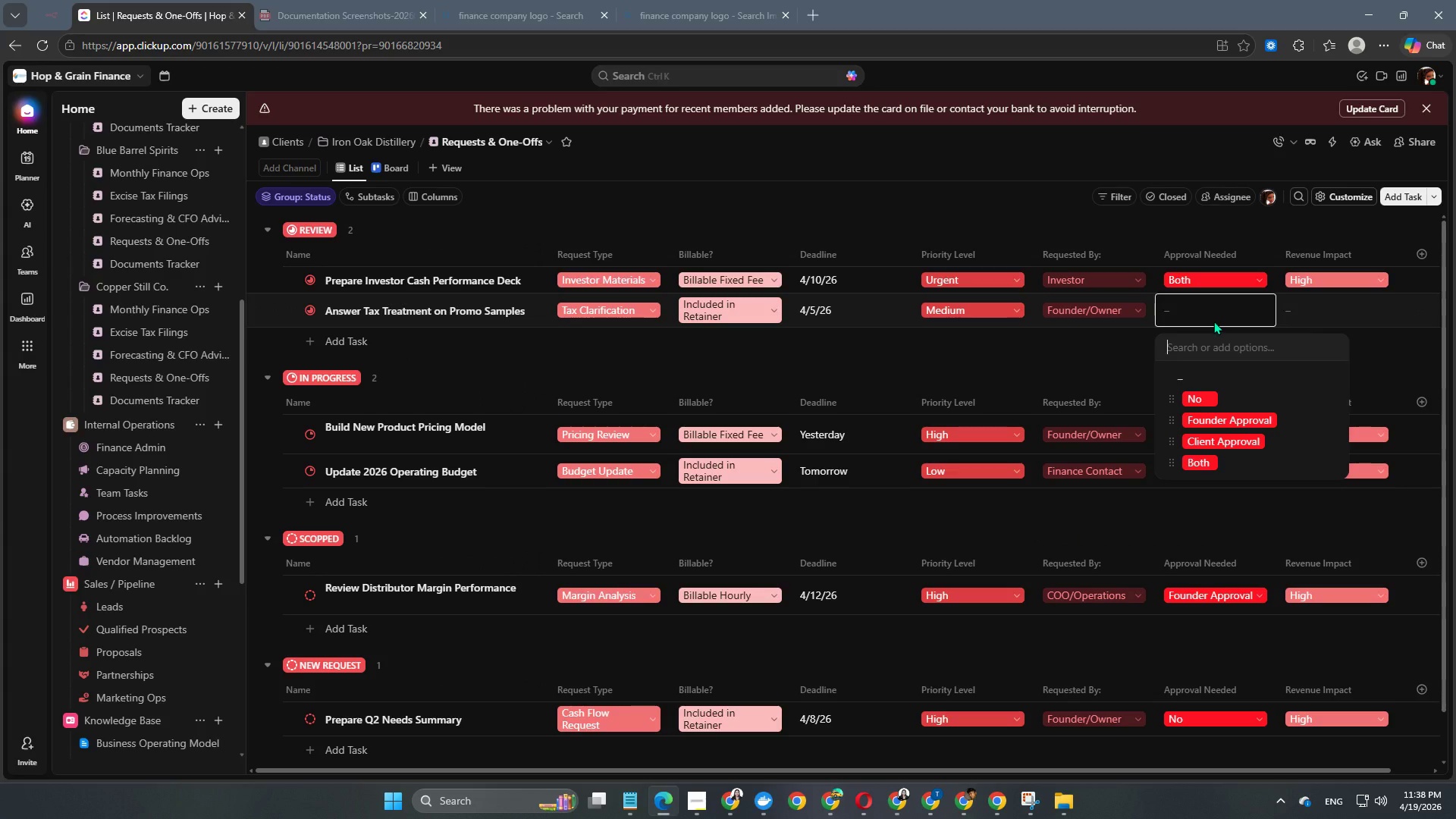 
left_click([1236, 395])
 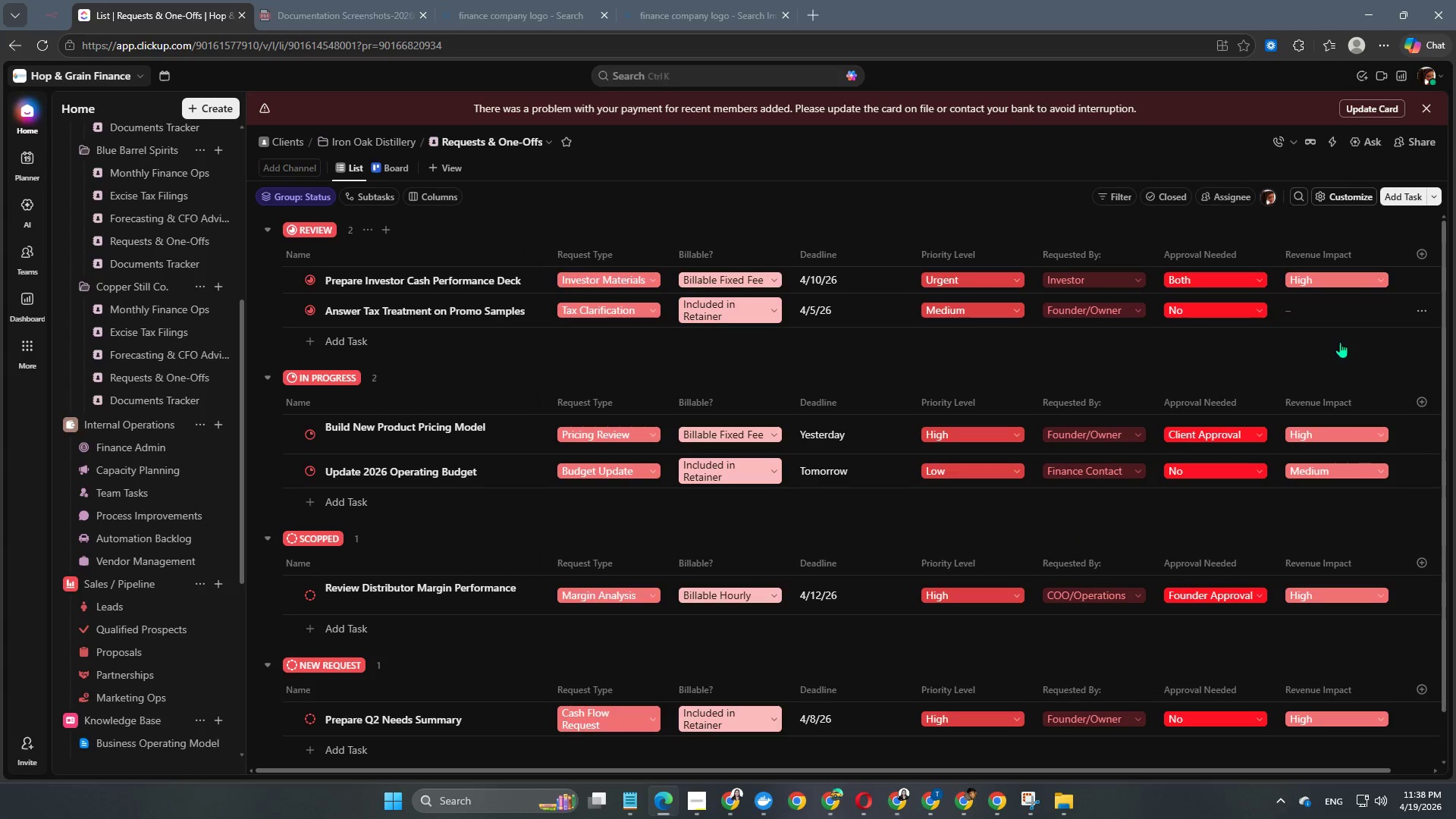 
left_click([1341, 301])
 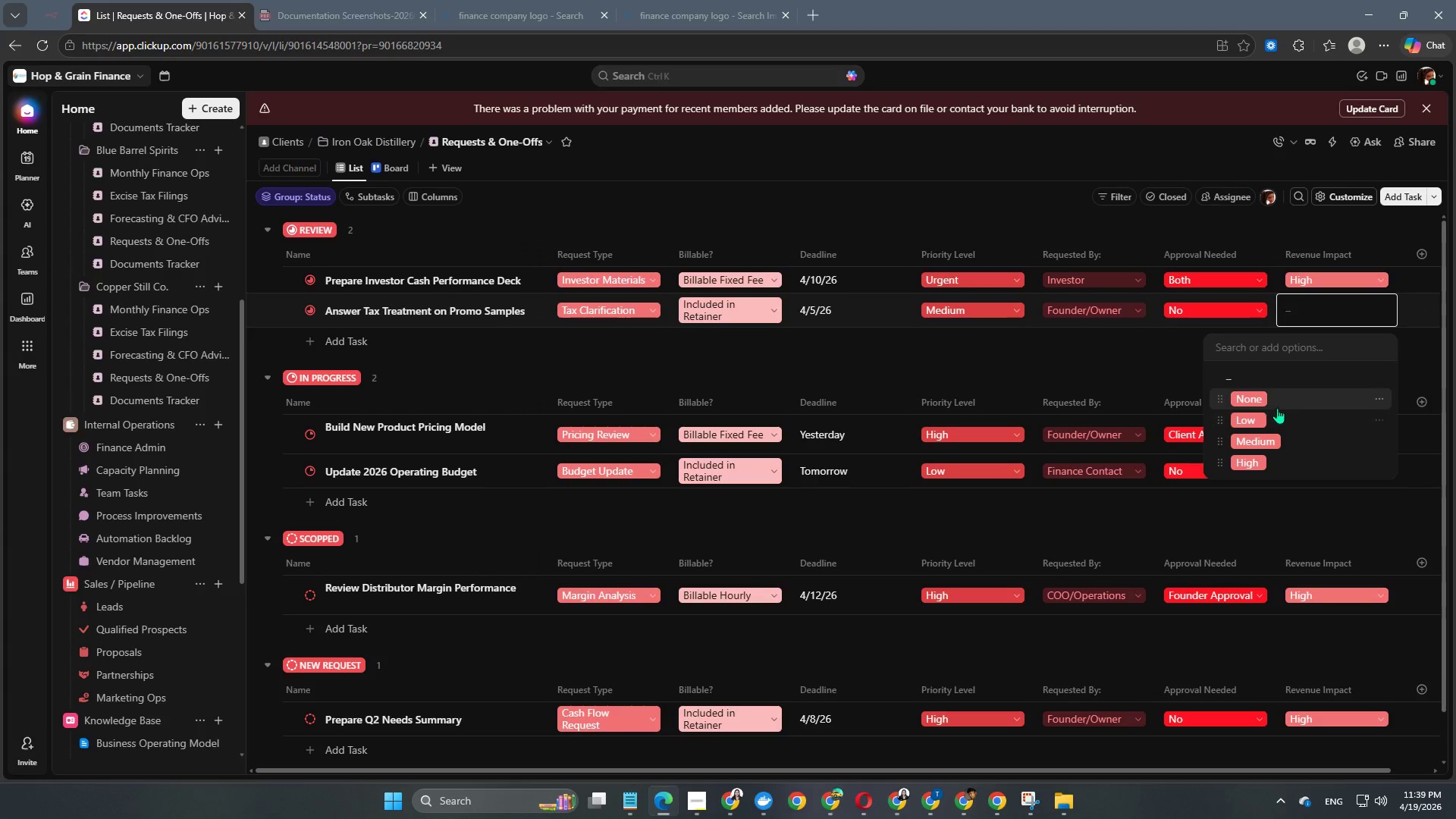 
left_click([1267, 414])
 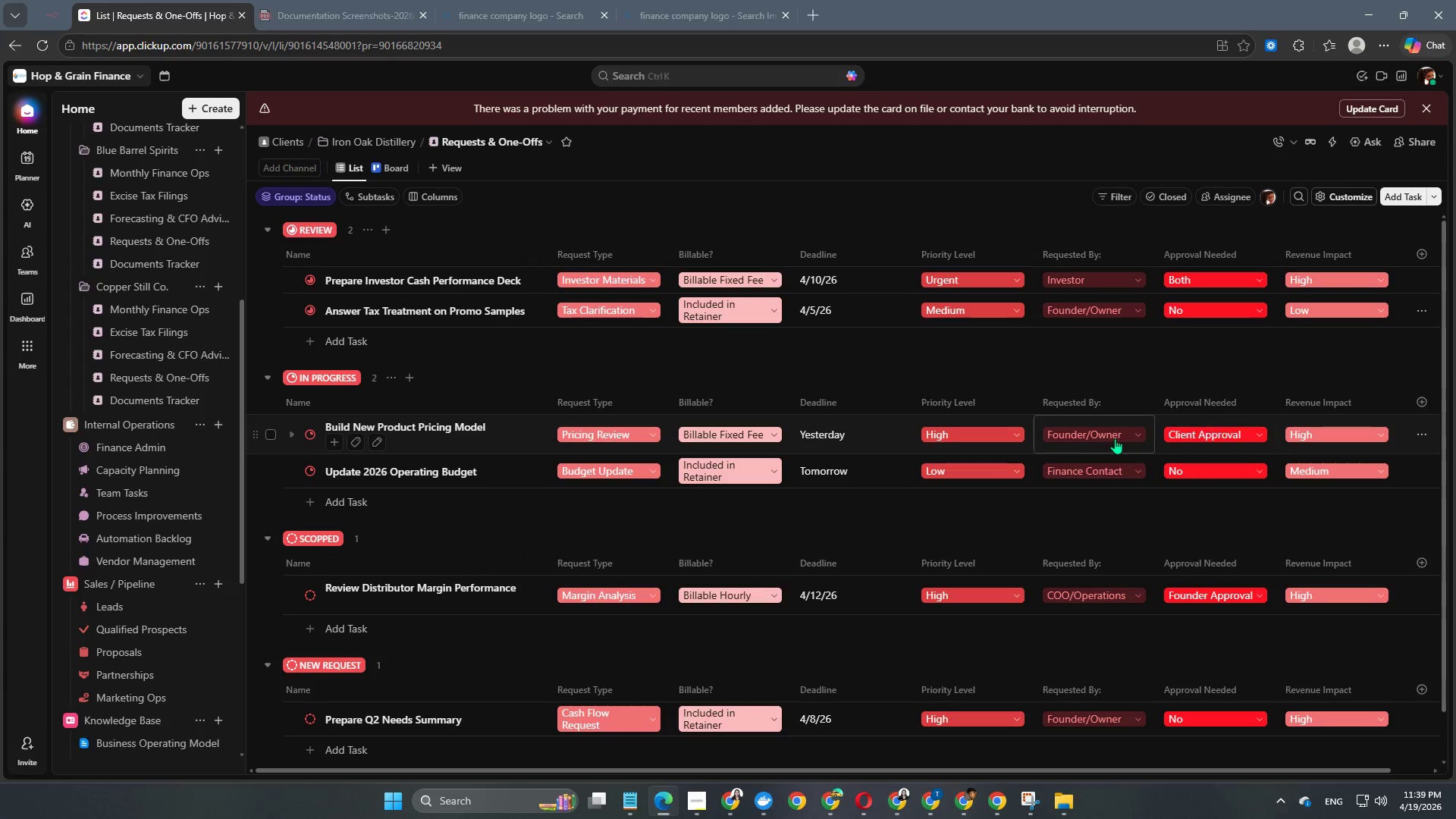 
scroll: coordinate [1054, 441], scroll_direction: down, amount: 3.0
 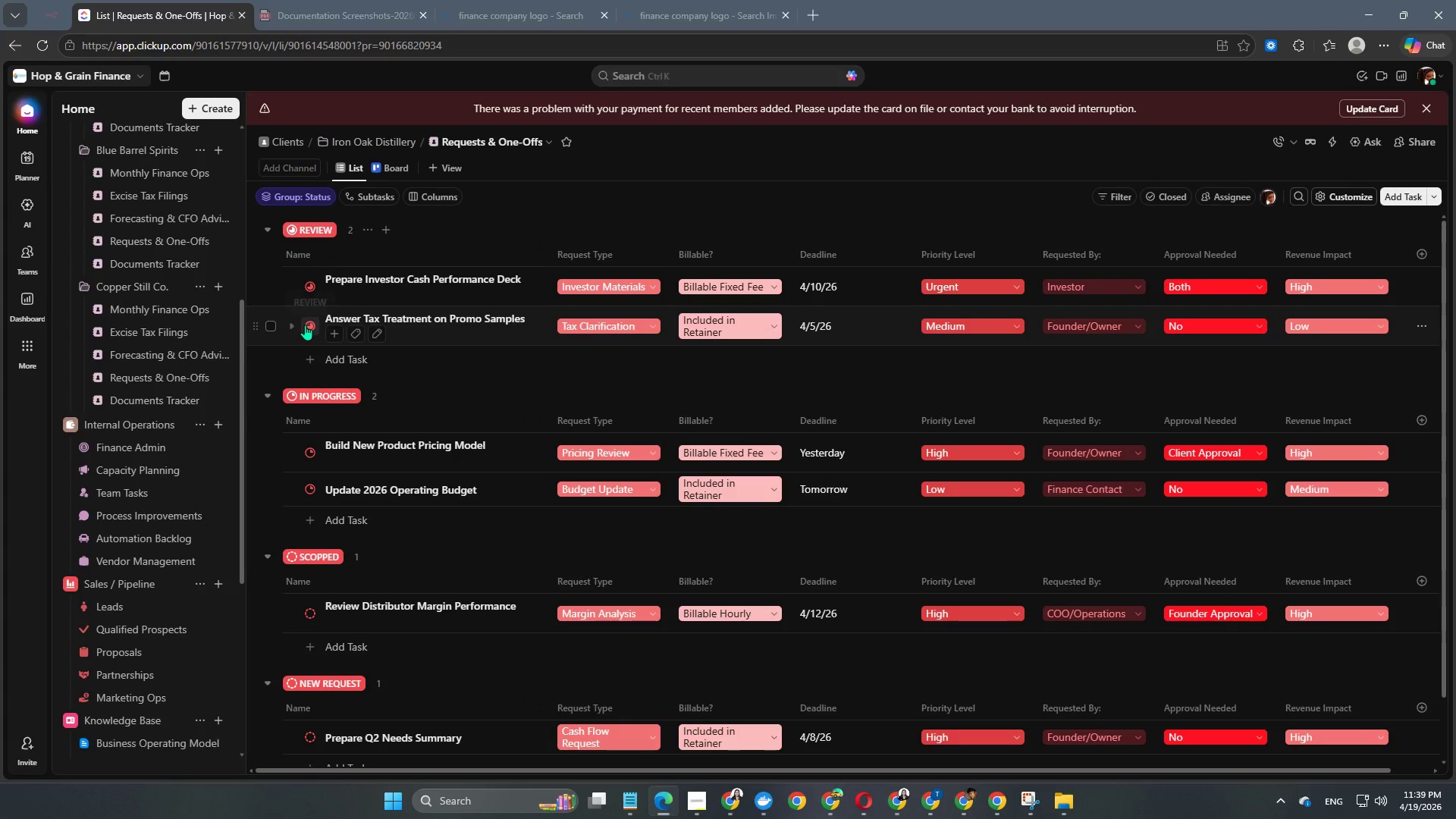 
left_click([305, 325])
 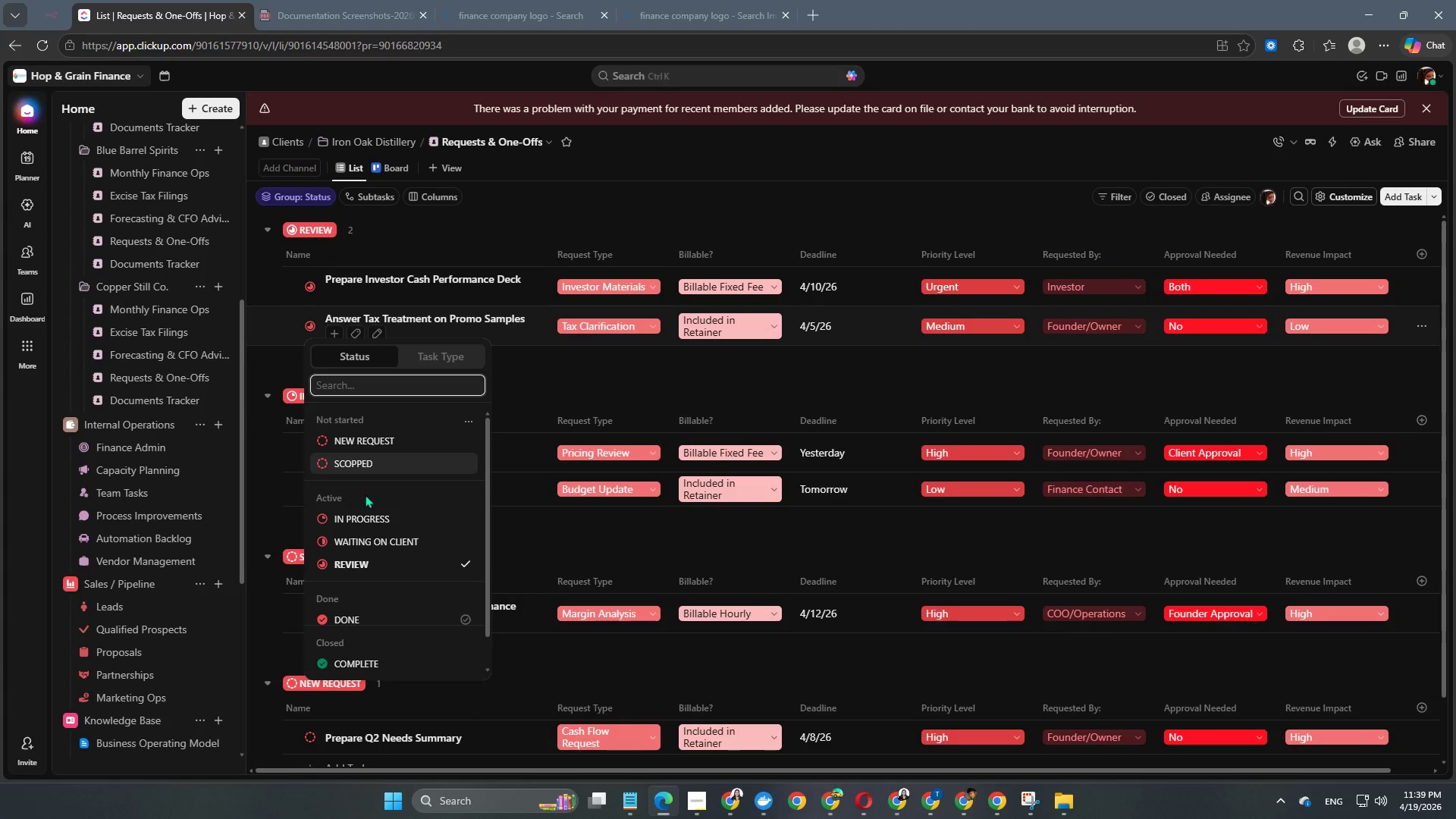 
scroll: coordinate [353, 507], scroll_direction: down, amount: 1.0
 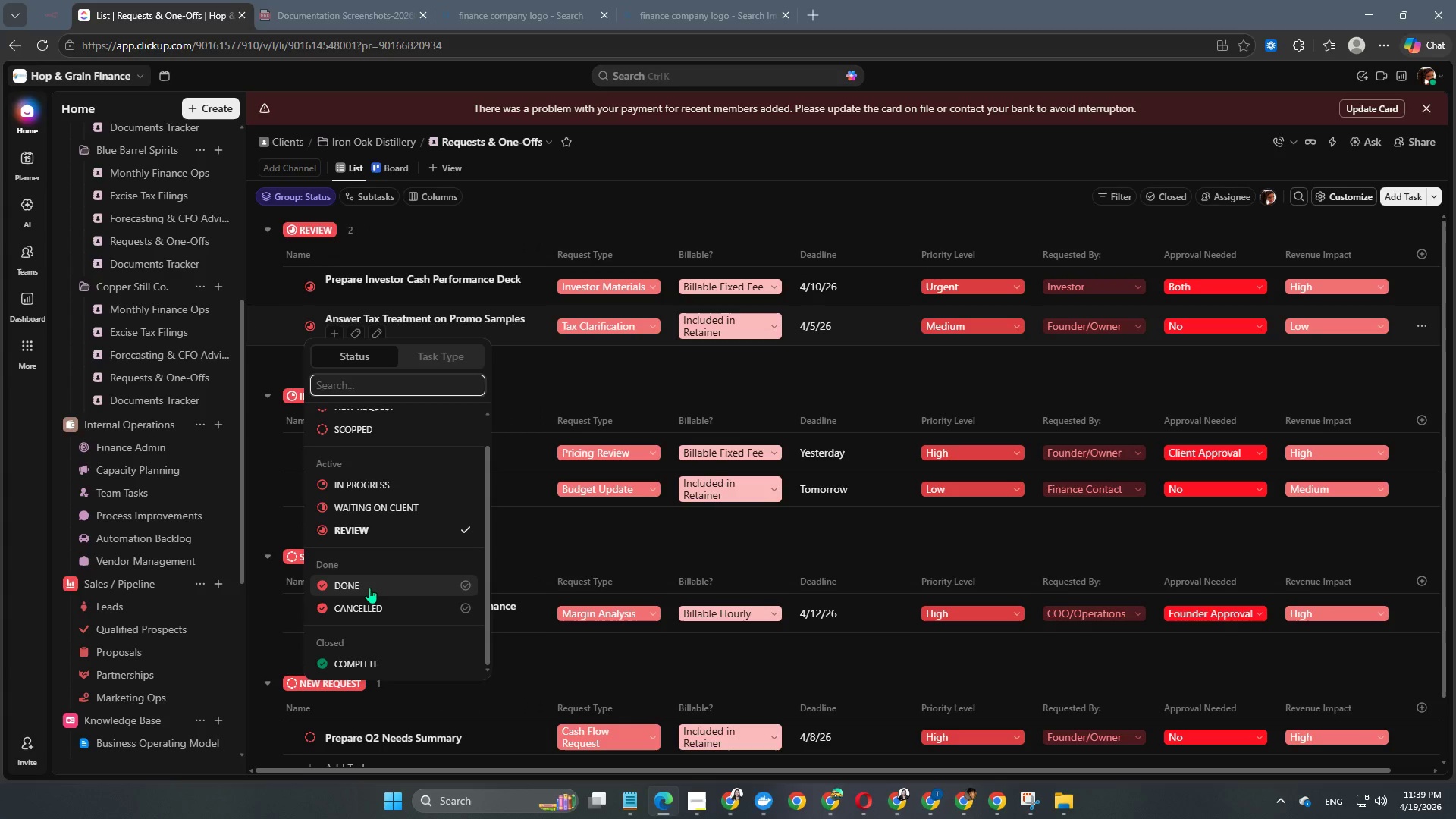 
left_click([369, 588])
 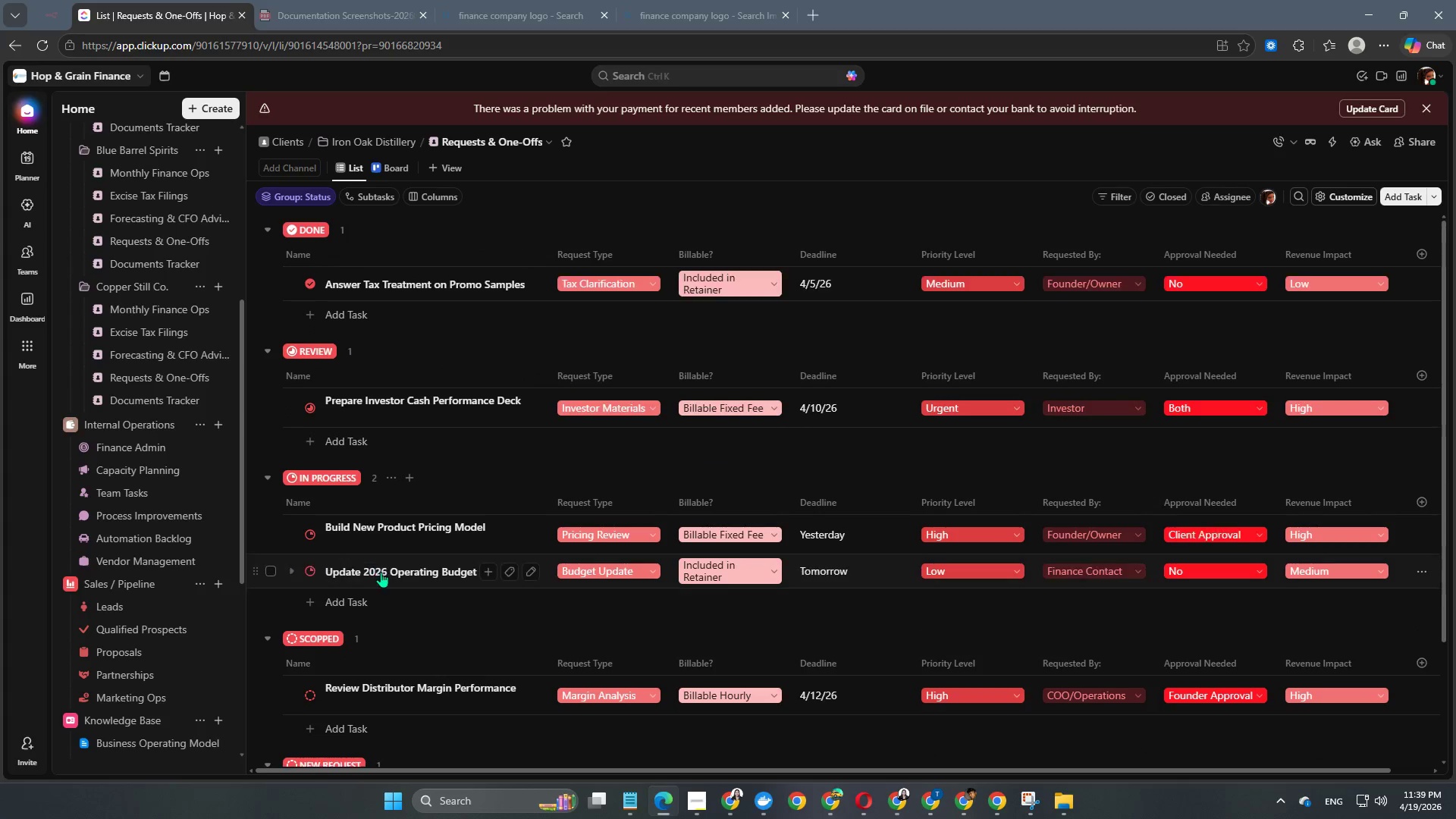 
scroll: coordinate [463, 499], scroll_direction: down, amount: 3.0
 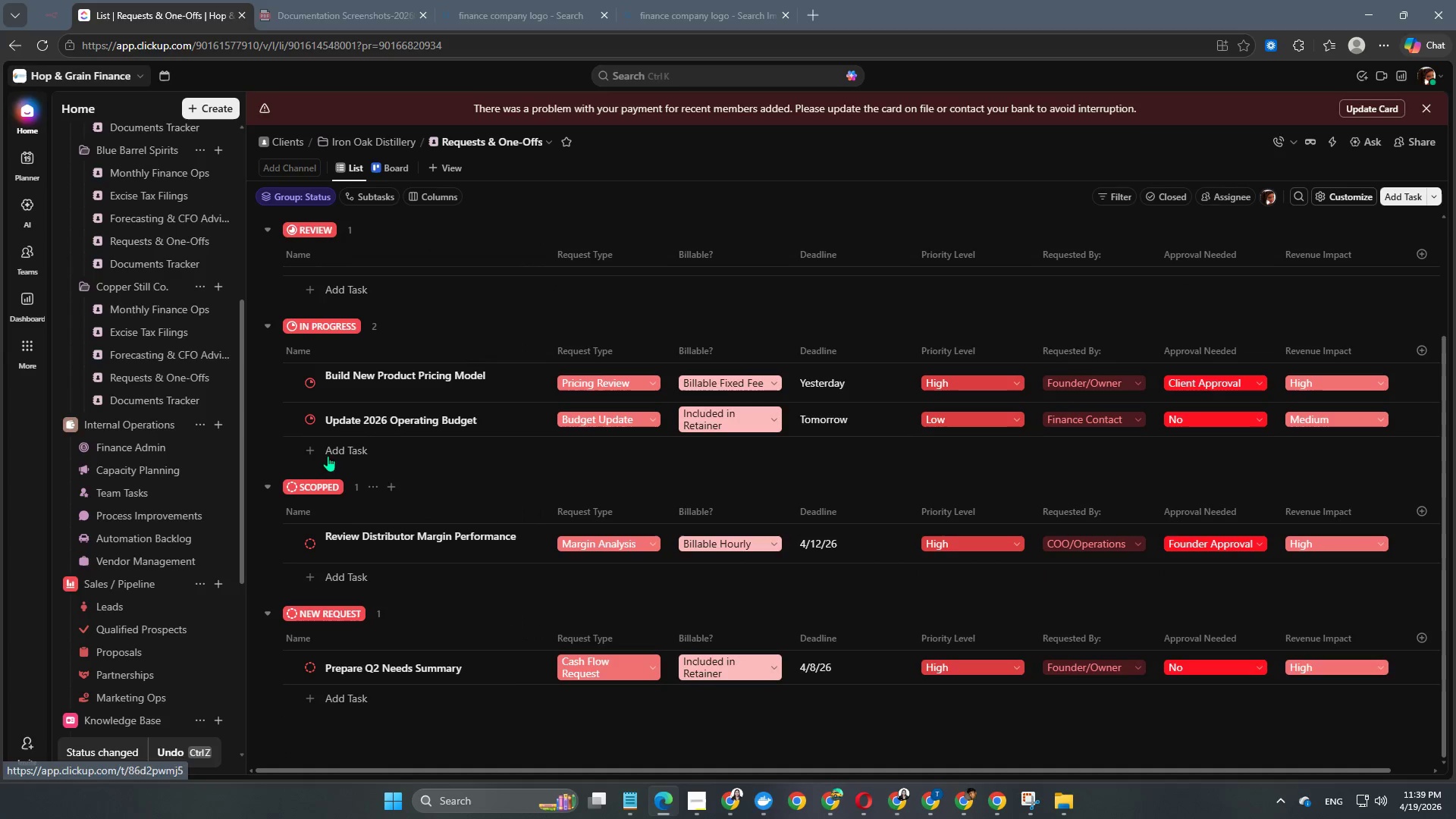 
left_click([336, 452])
 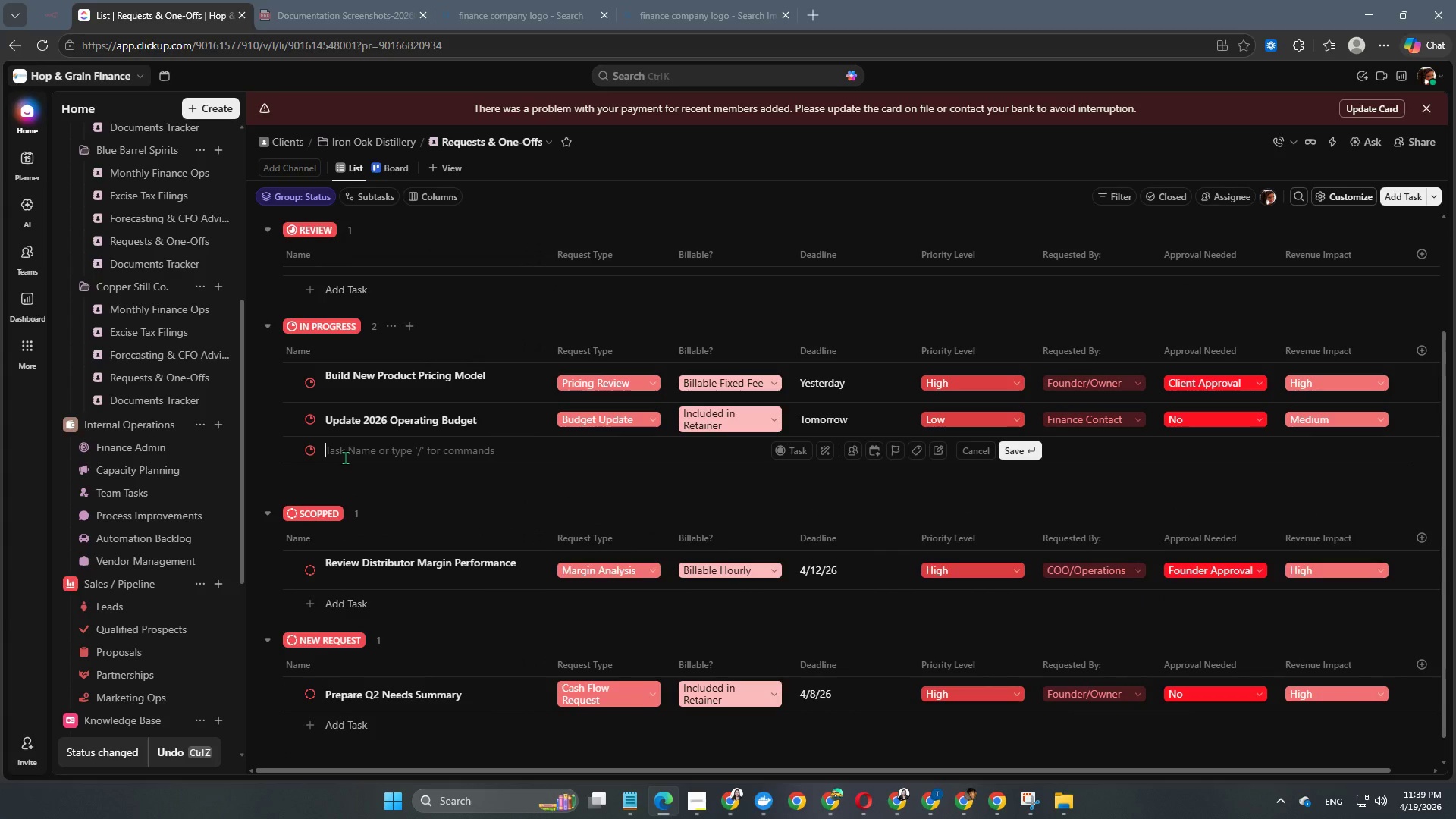 
hold_key(key=ShiftRight, duration=1.08)
 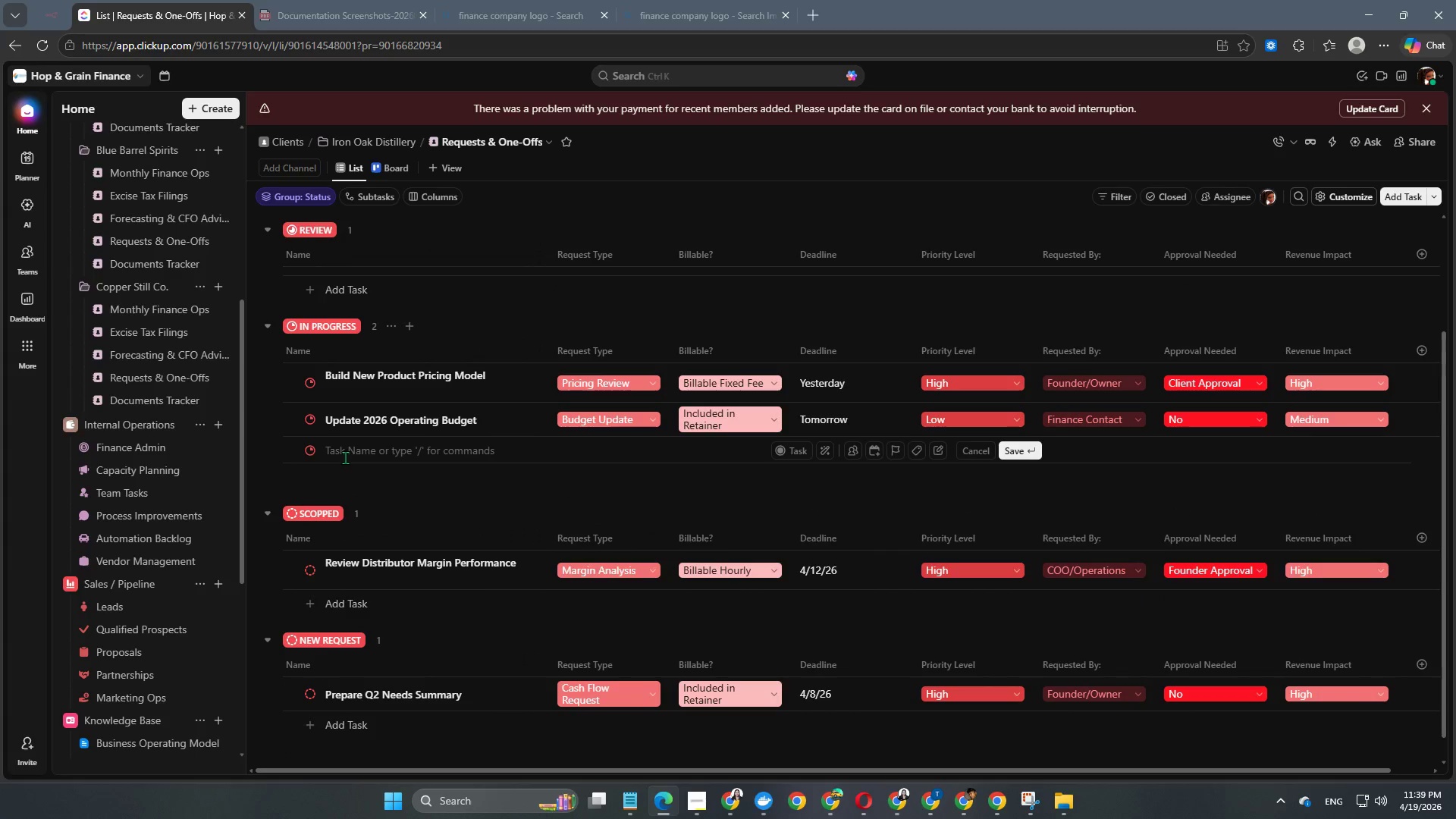 
type(Clean Duplicate Vendor Data Entries)
 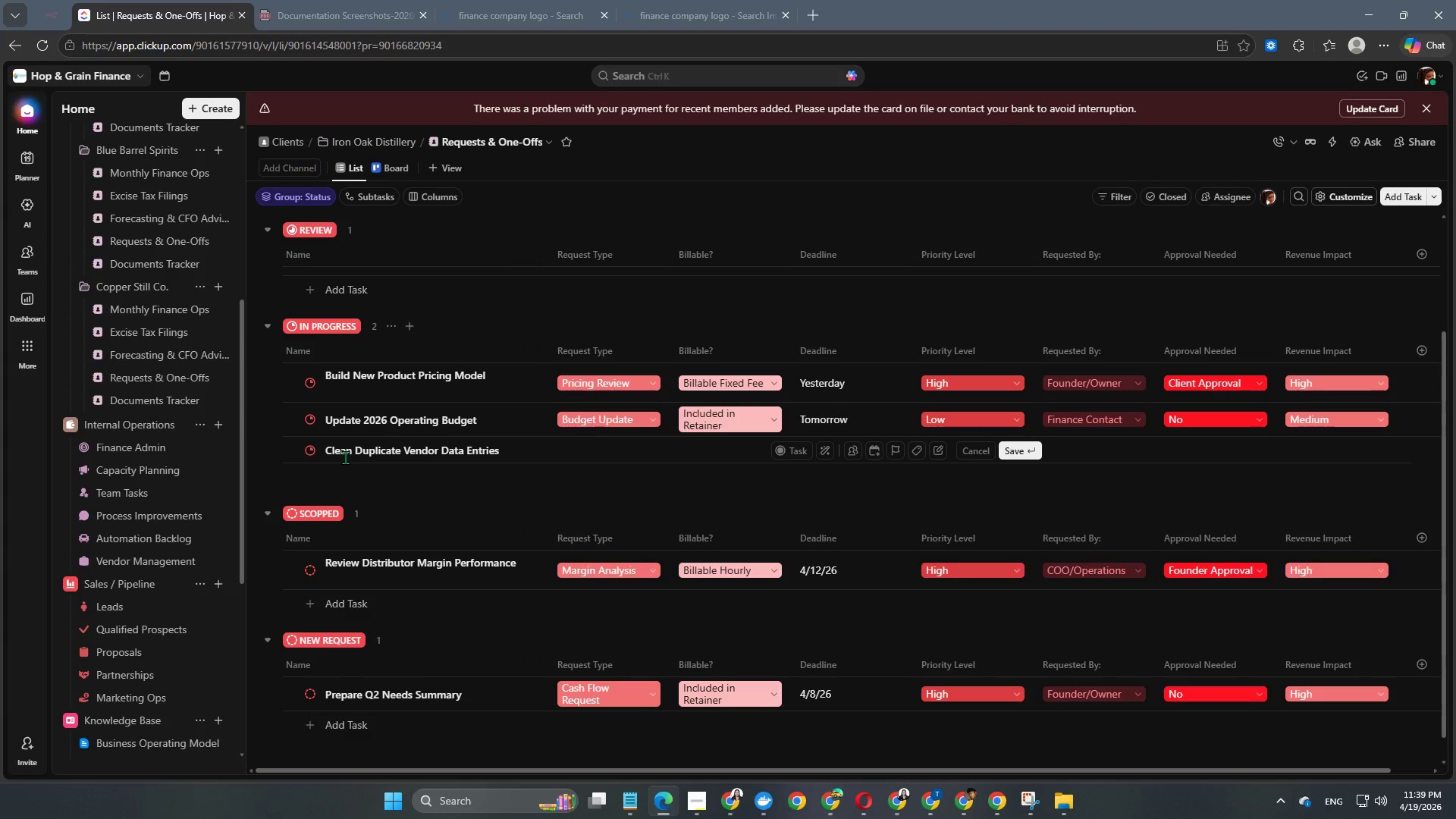 
key(Enter)
 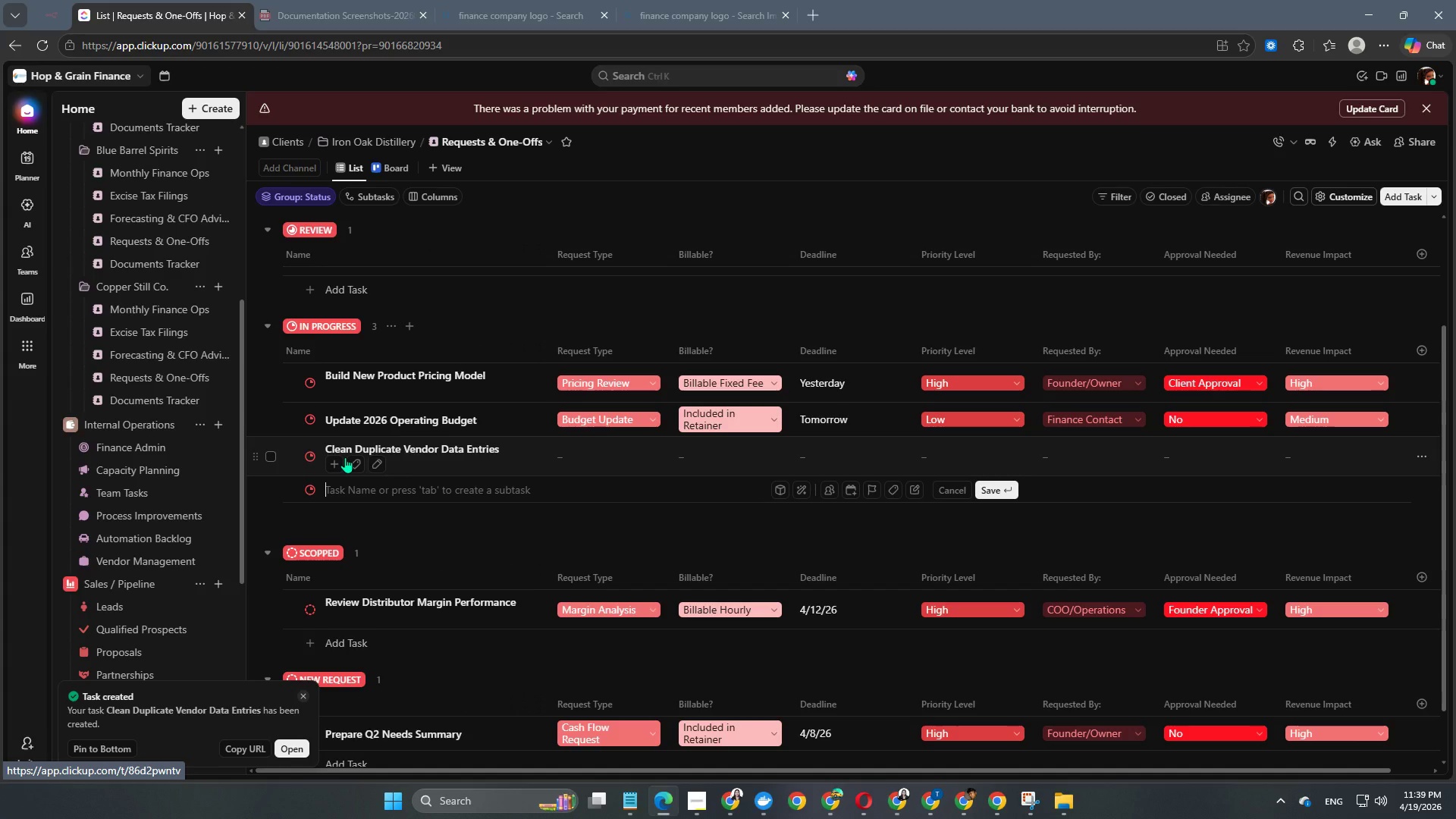 
wait(11.56)
 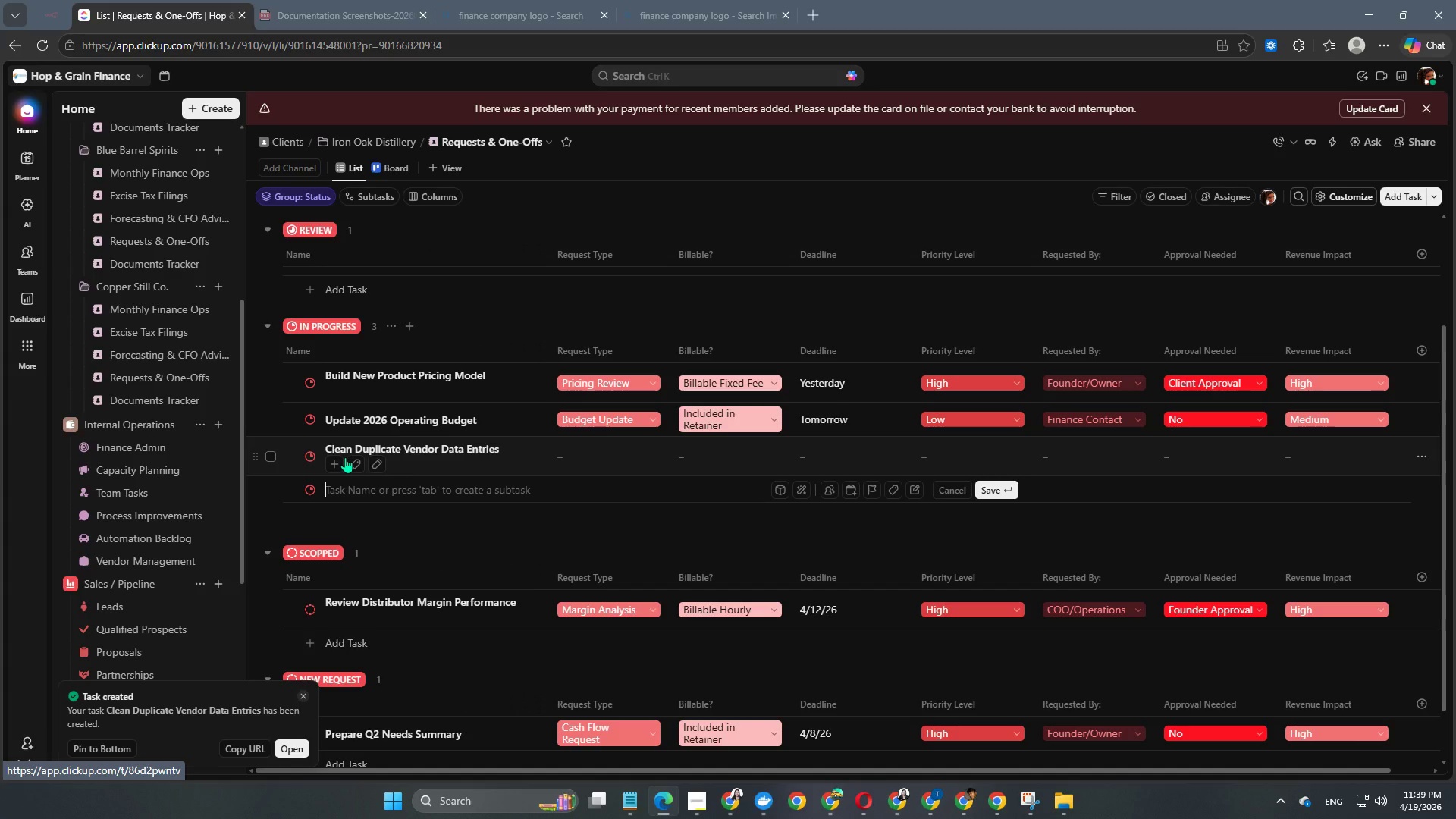 
left_click([626, 460])
 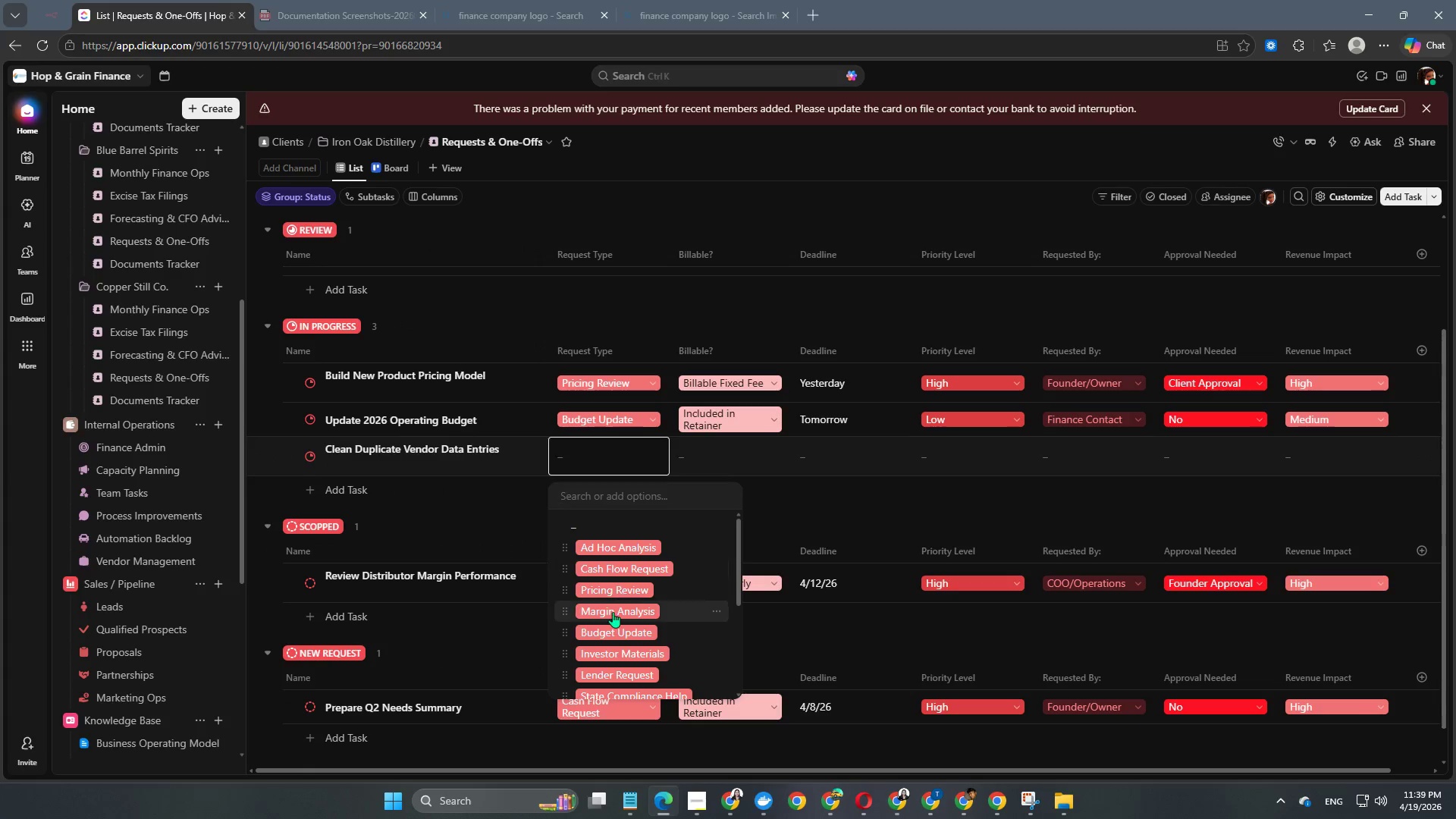 
scroll: coordinate [645, 597], scroll_direction: down, amount: 3.0
 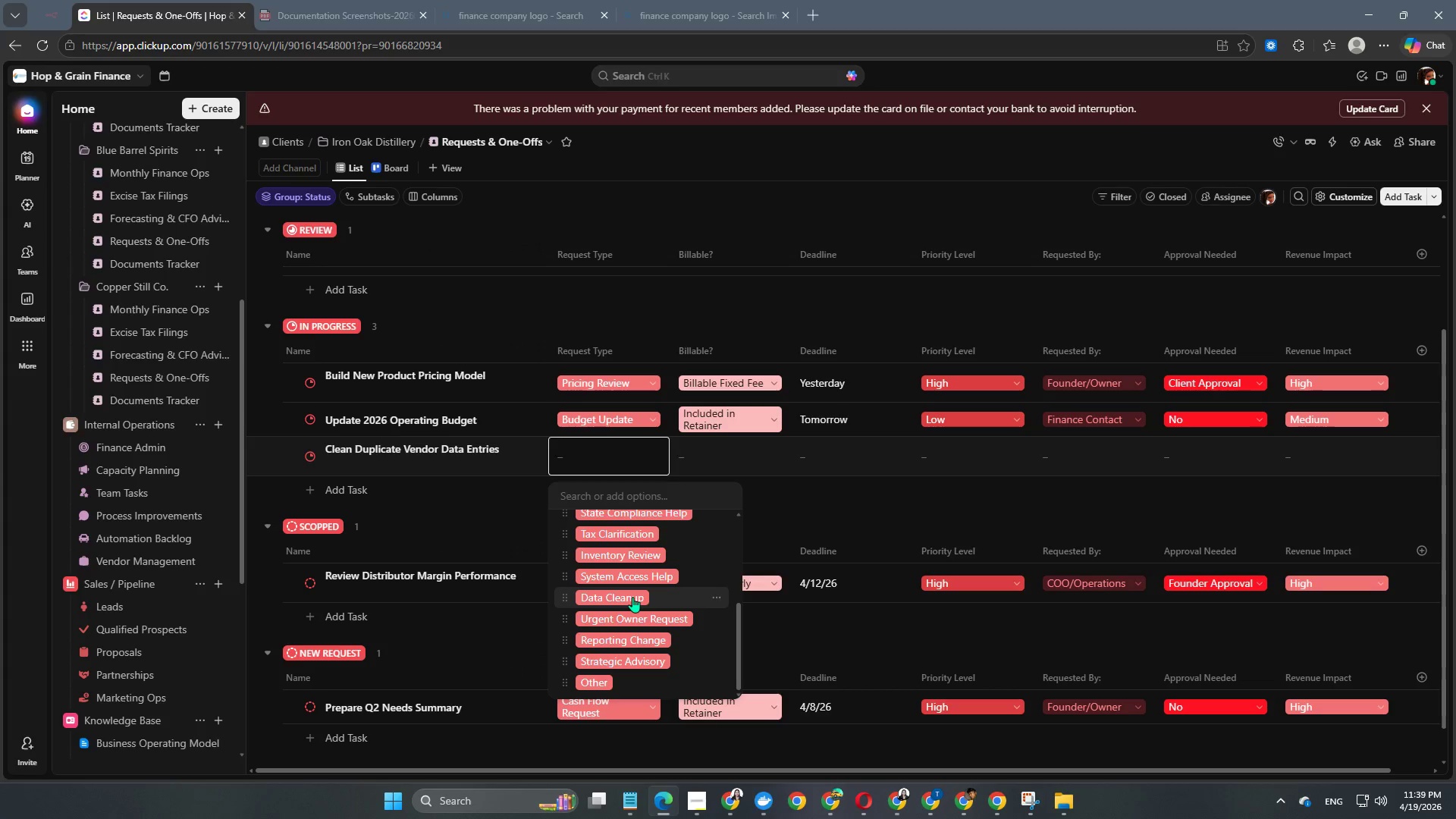 
left_click([632, 598])
 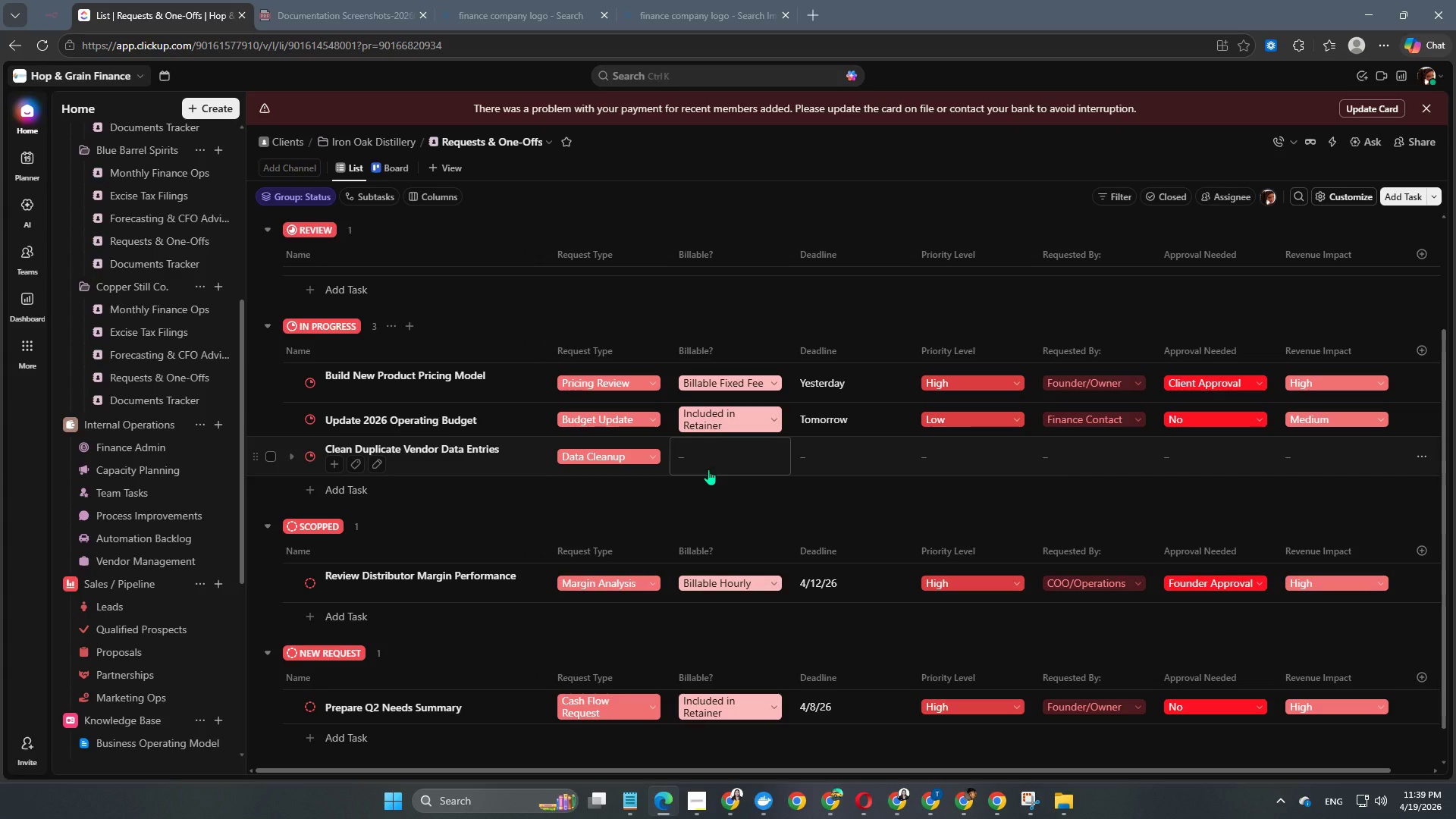 
left_click([708, 469])
 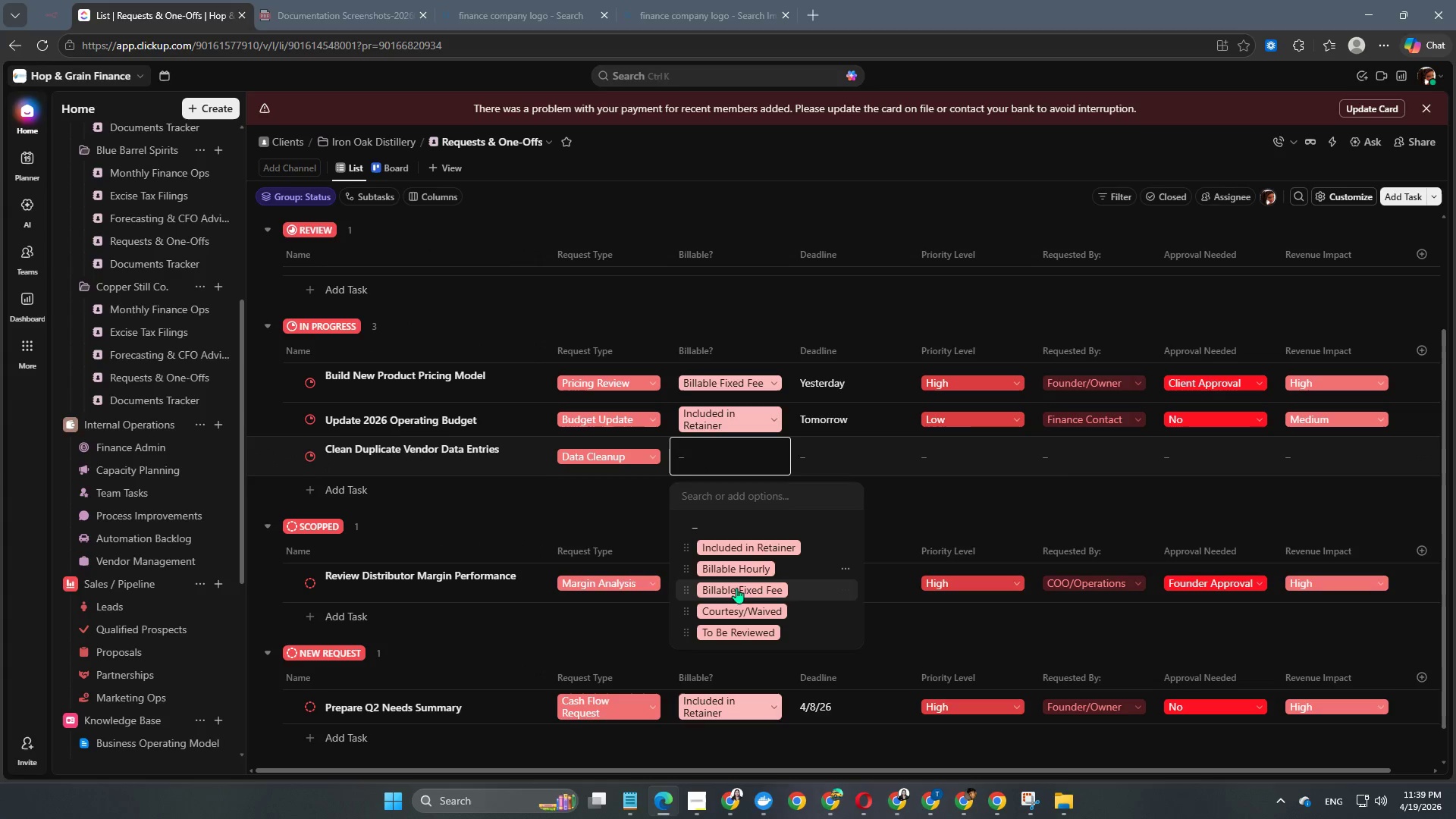 
left_click([740, 605])
 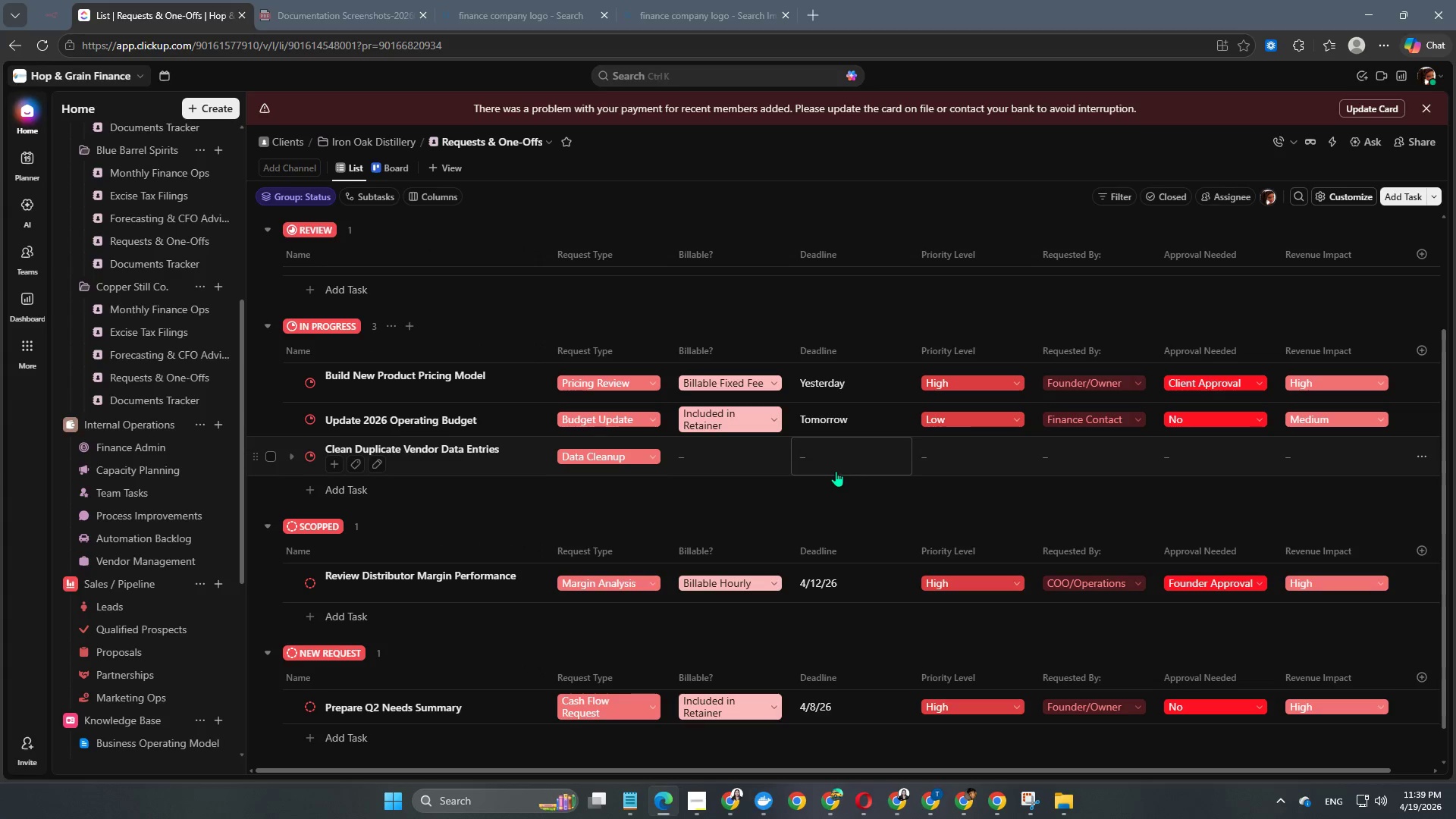 
left_click([836, 460])
 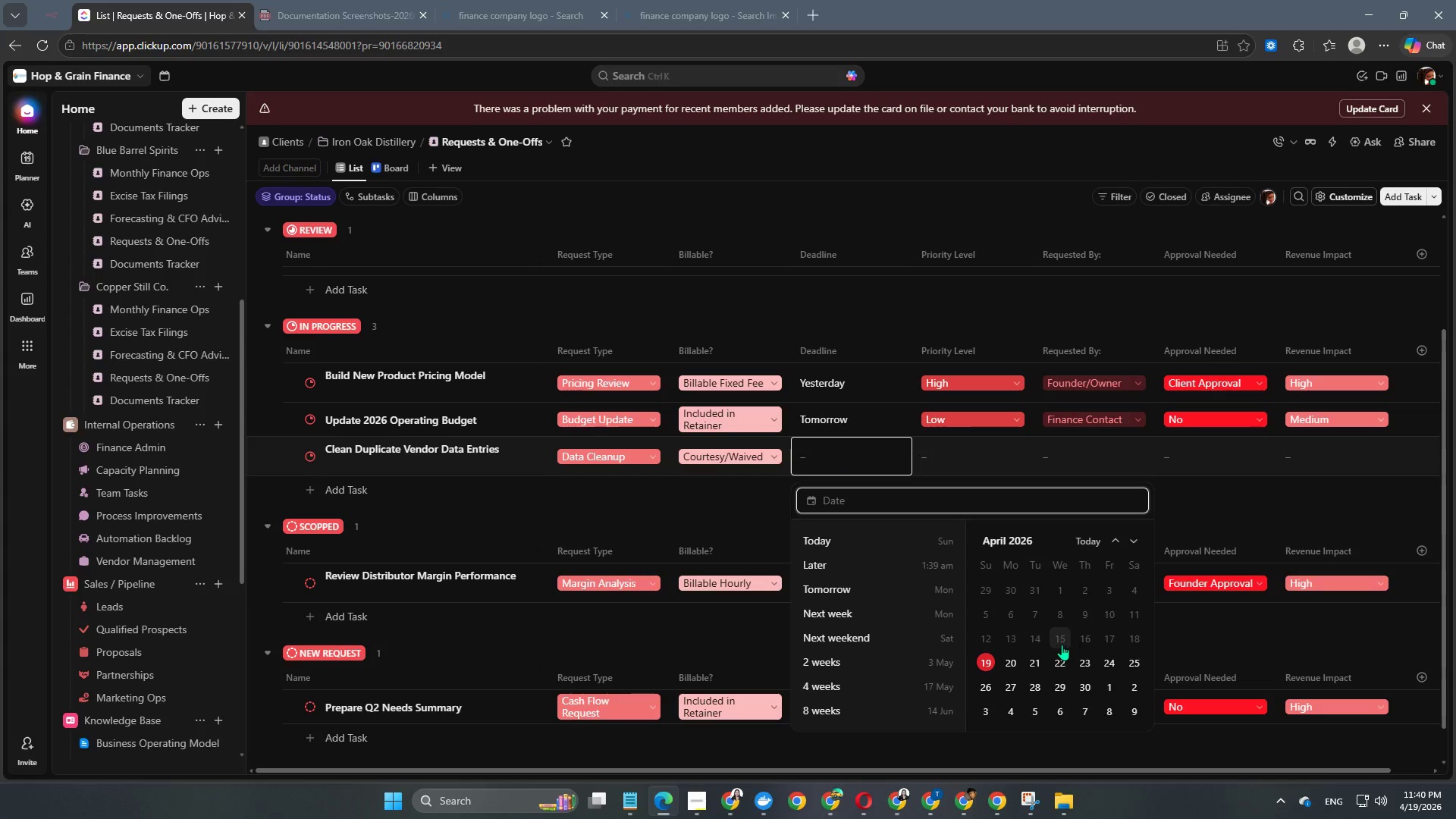 
left_click([1089, 643])
 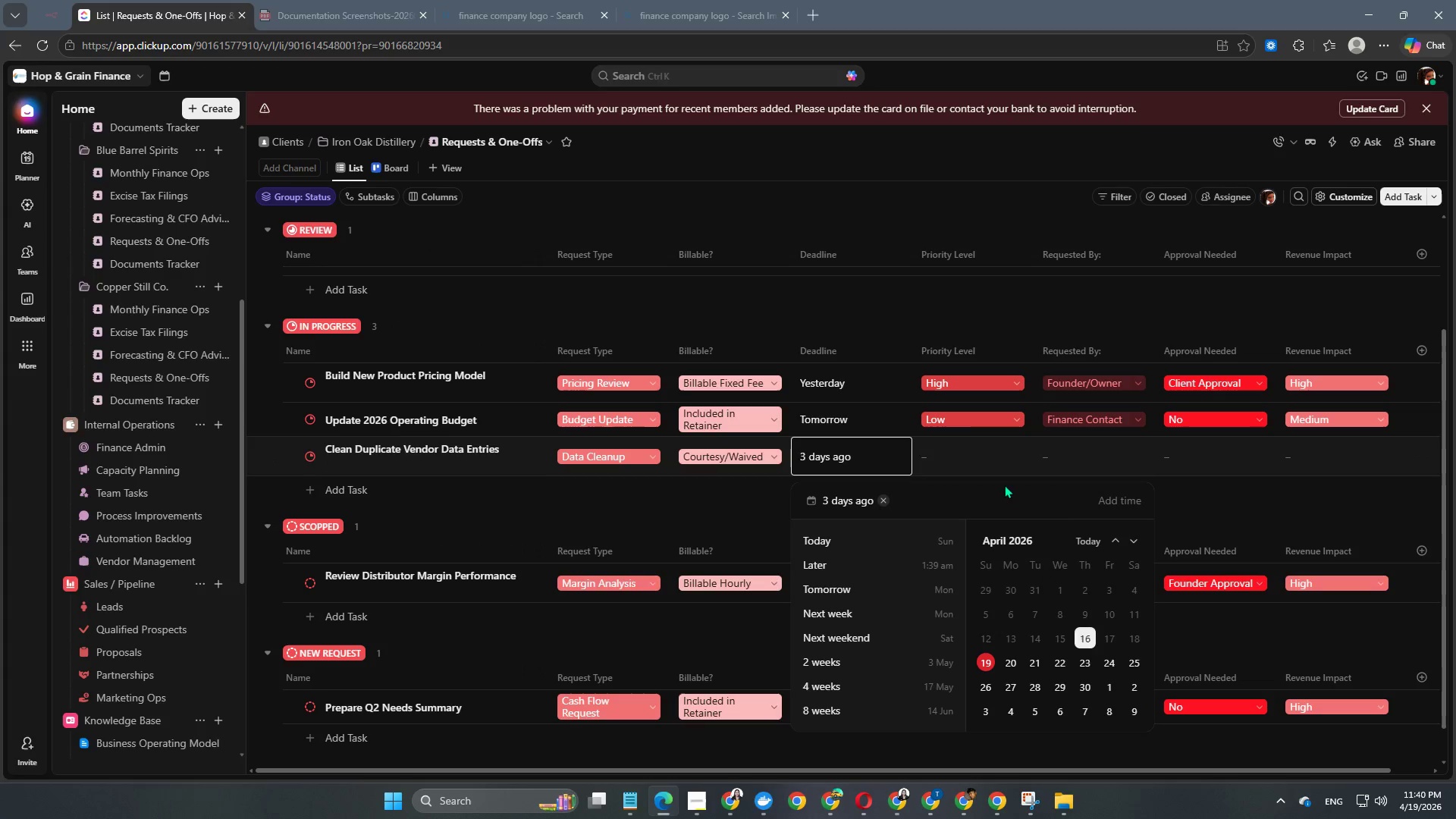 
left_click([981, 463])
 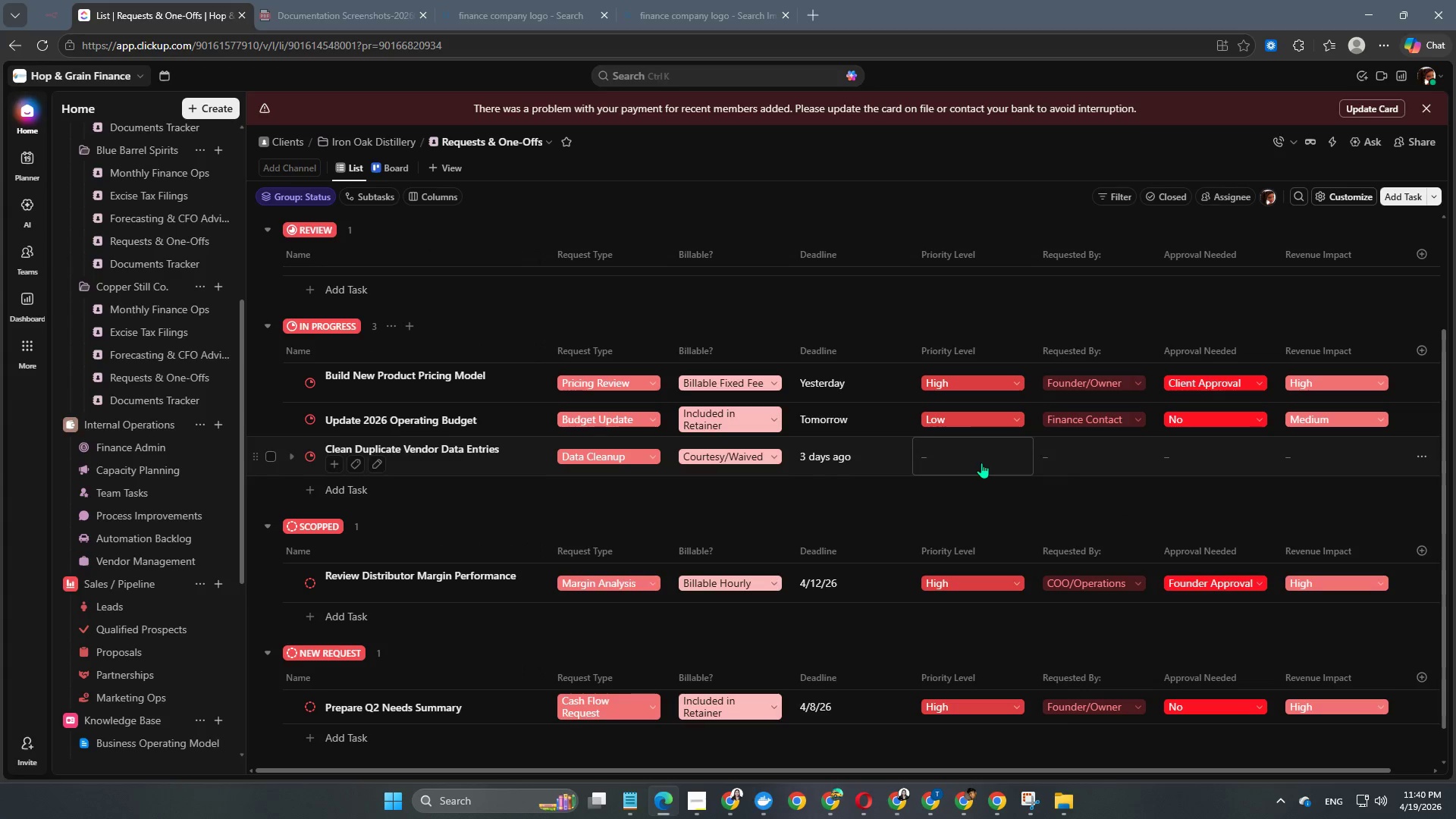 
left_click([981, 463])
 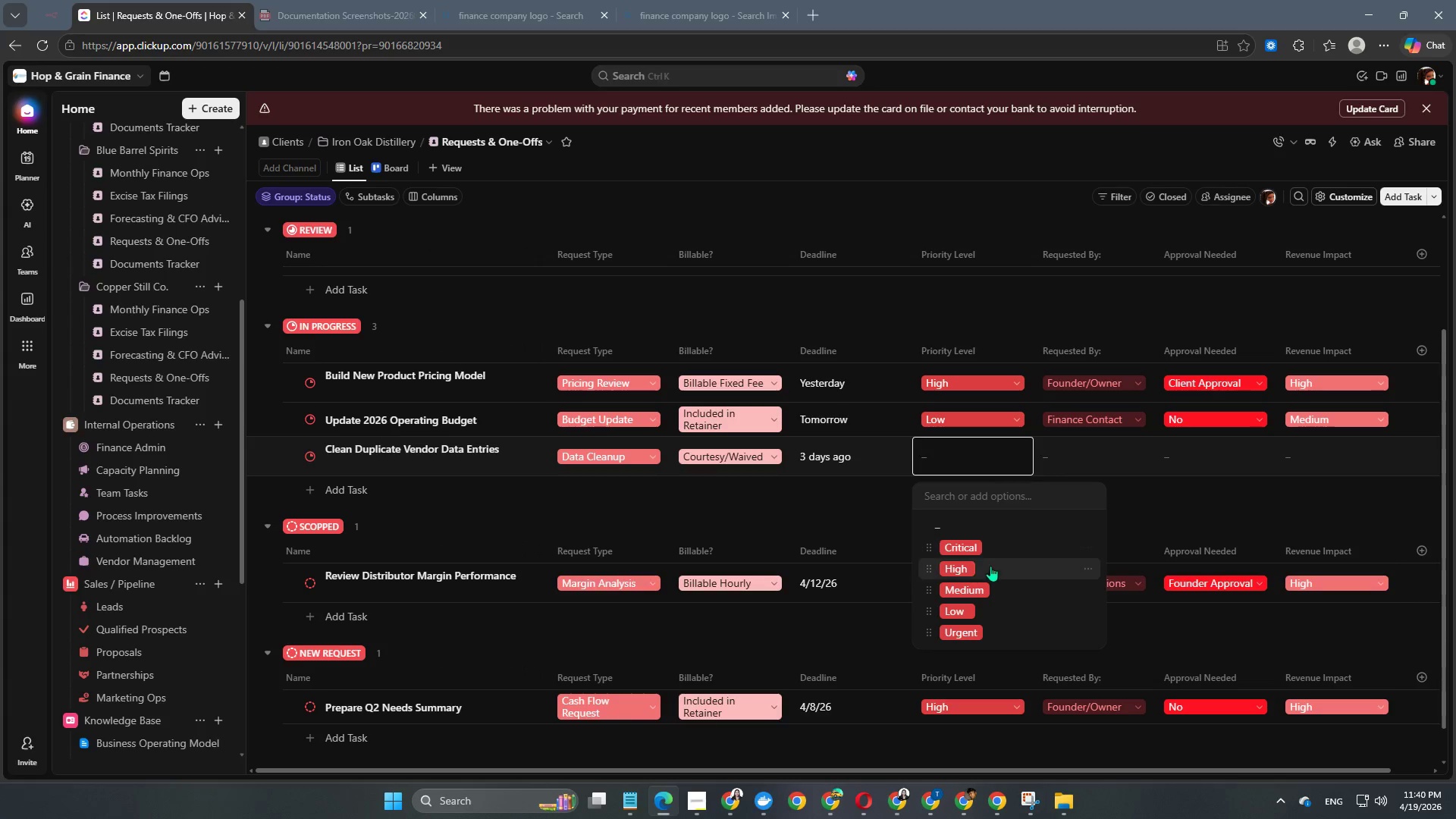 
left_click([984, 583])
 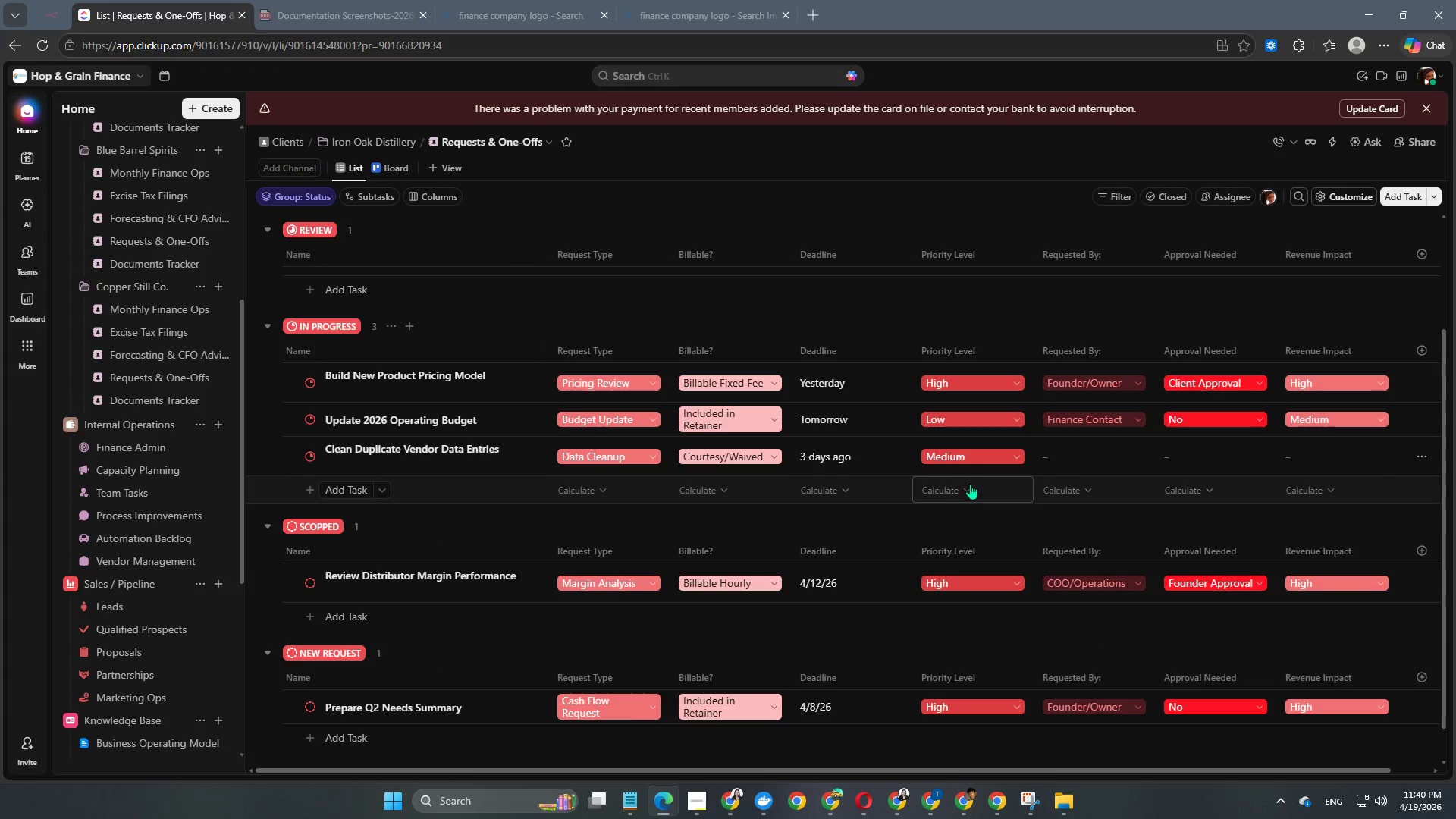 
left_click([965, 460])
 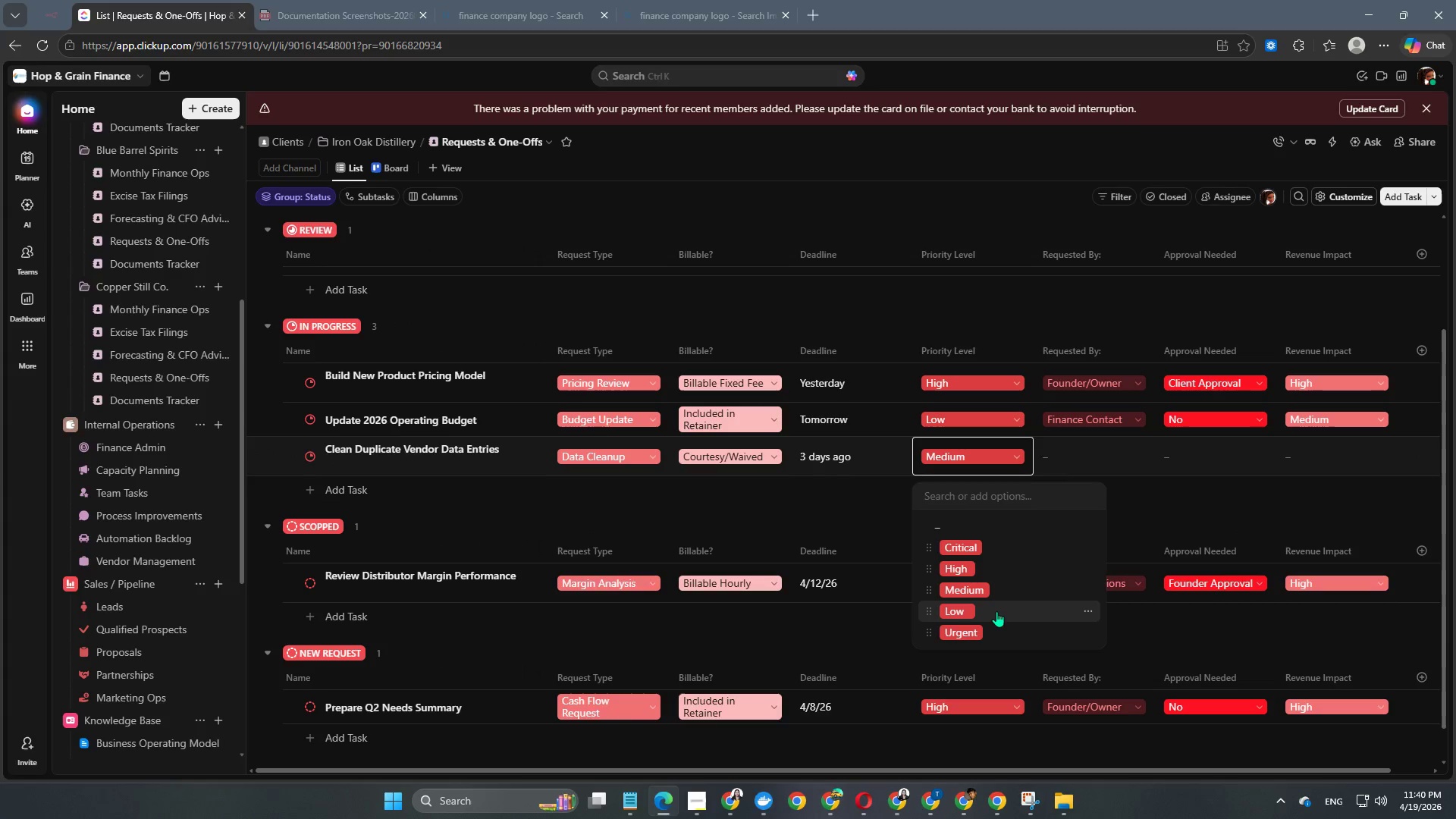 
left_click([996, 611])
 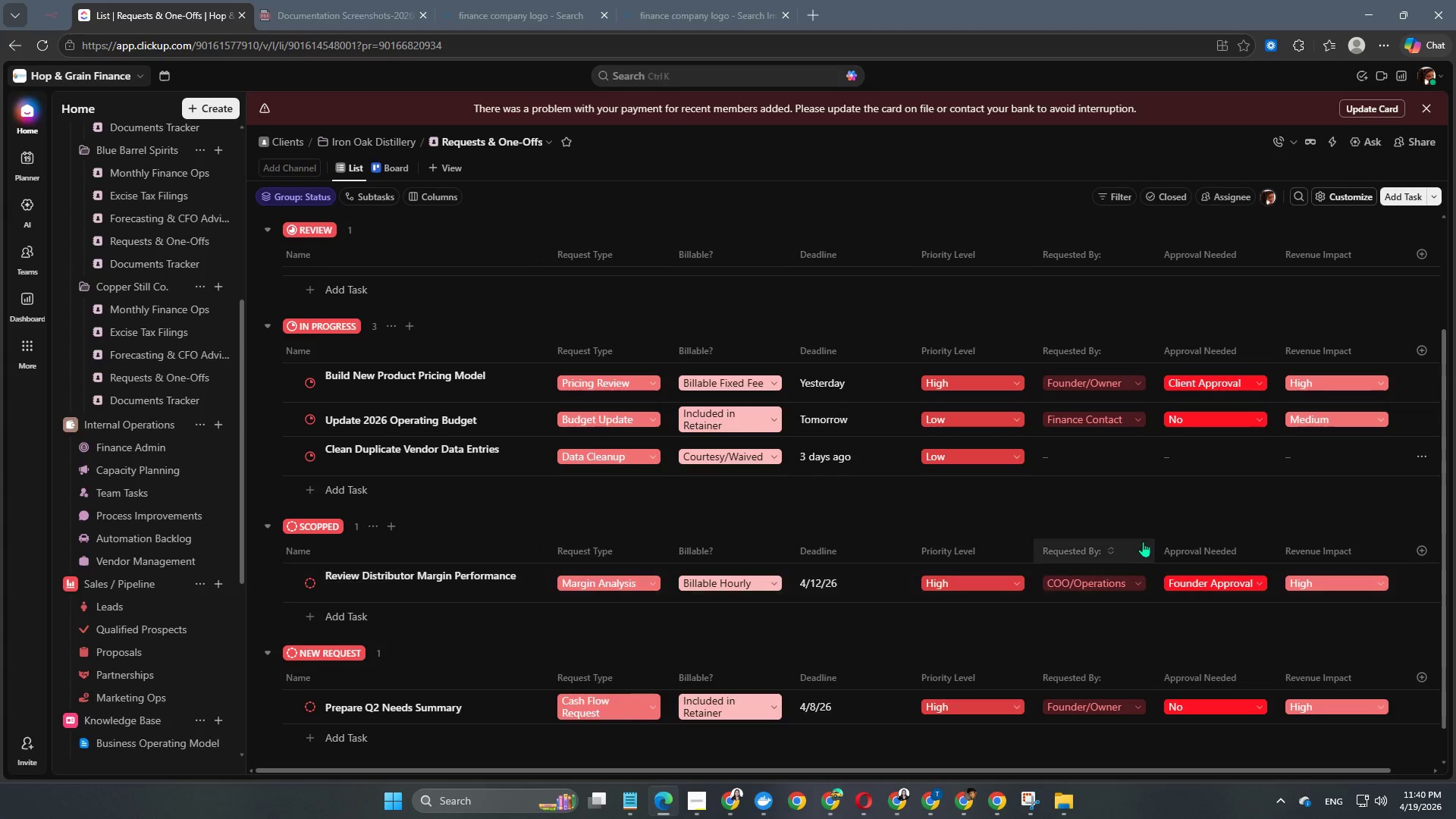 
left_click([1099, 450])
 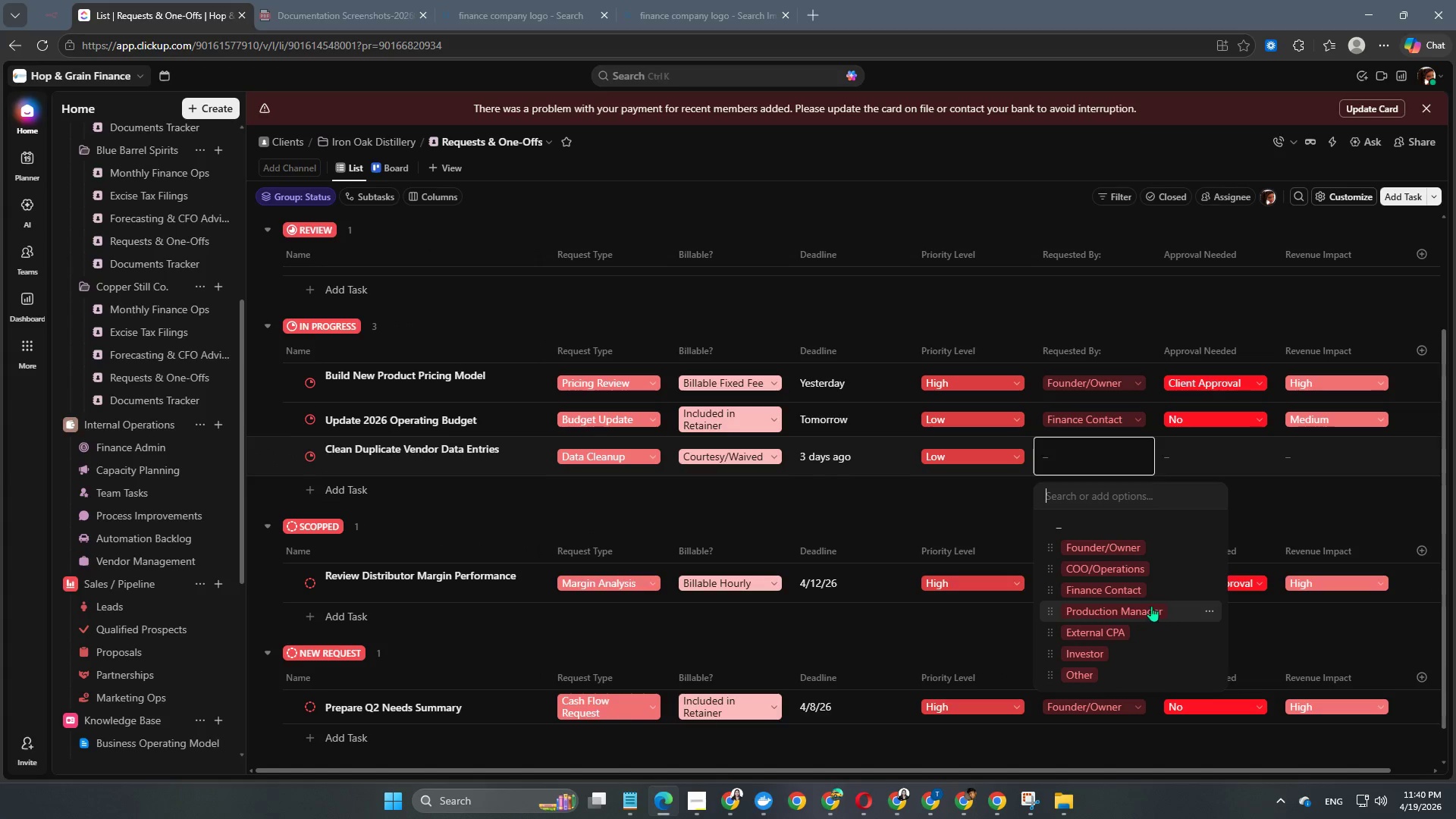 
left_click([1141, 588])
 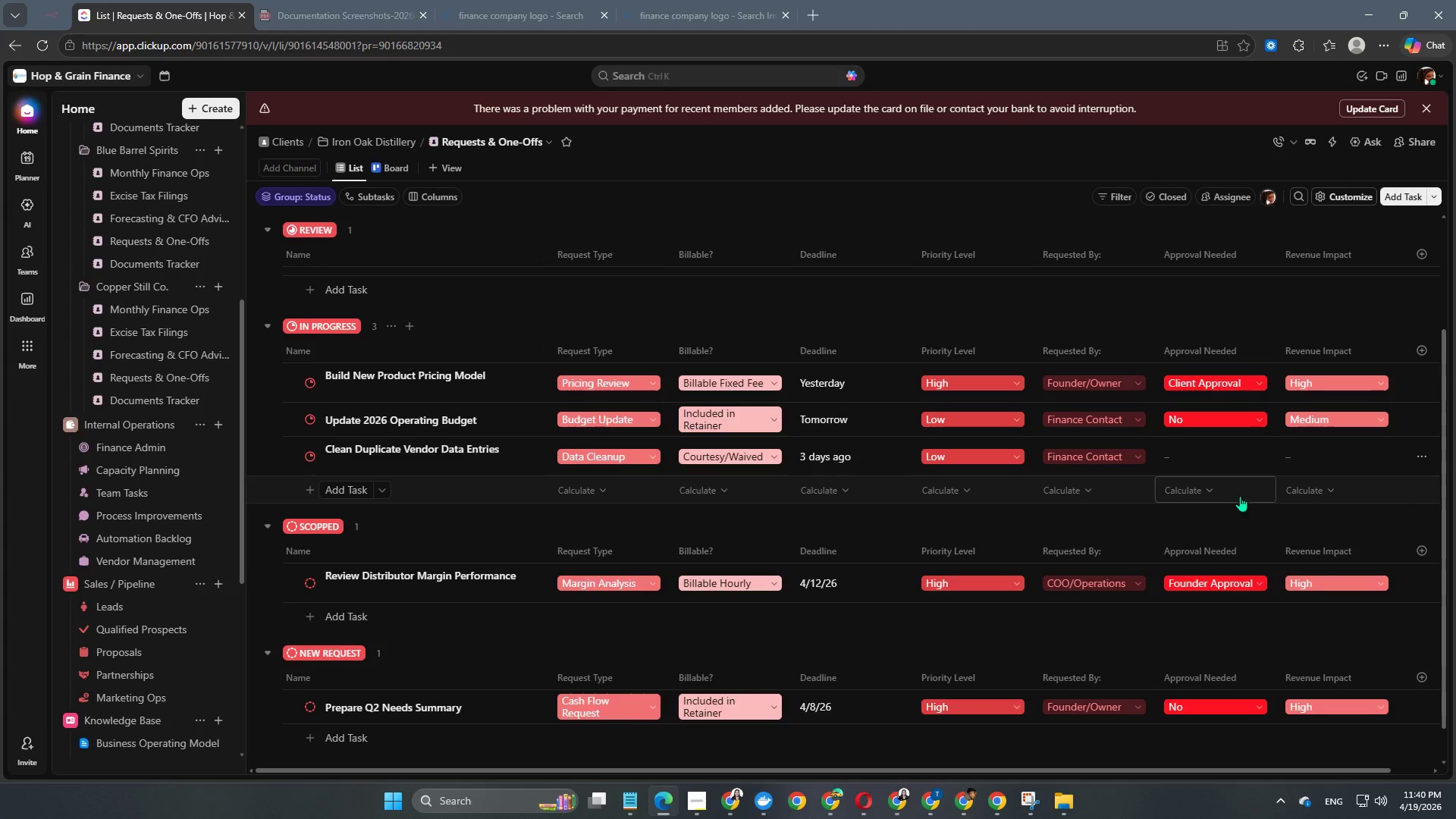 
left_click([1225, 447])
 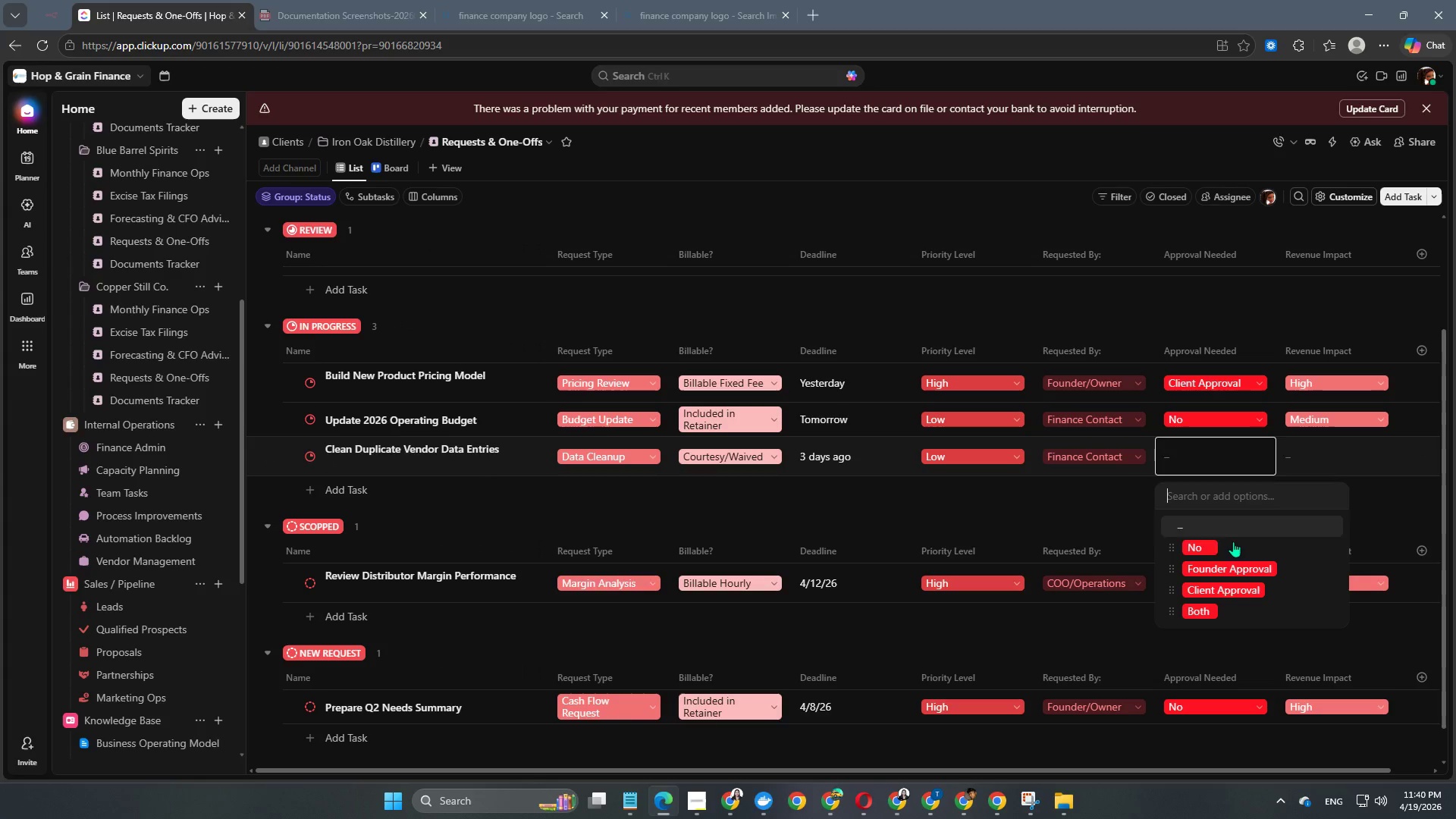 
mouse_move([1254, 551])
 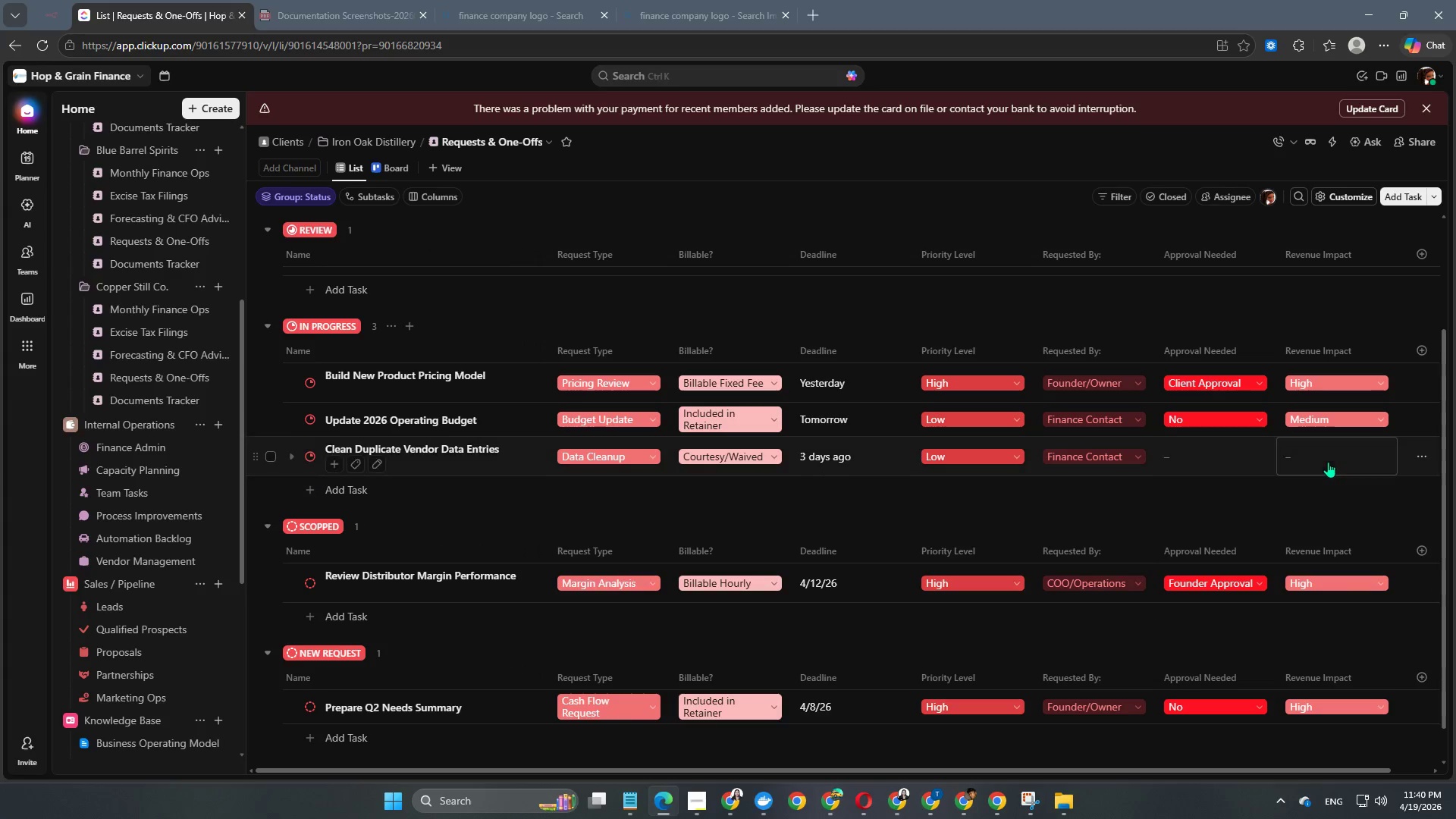 
left_click([1327, 450])
 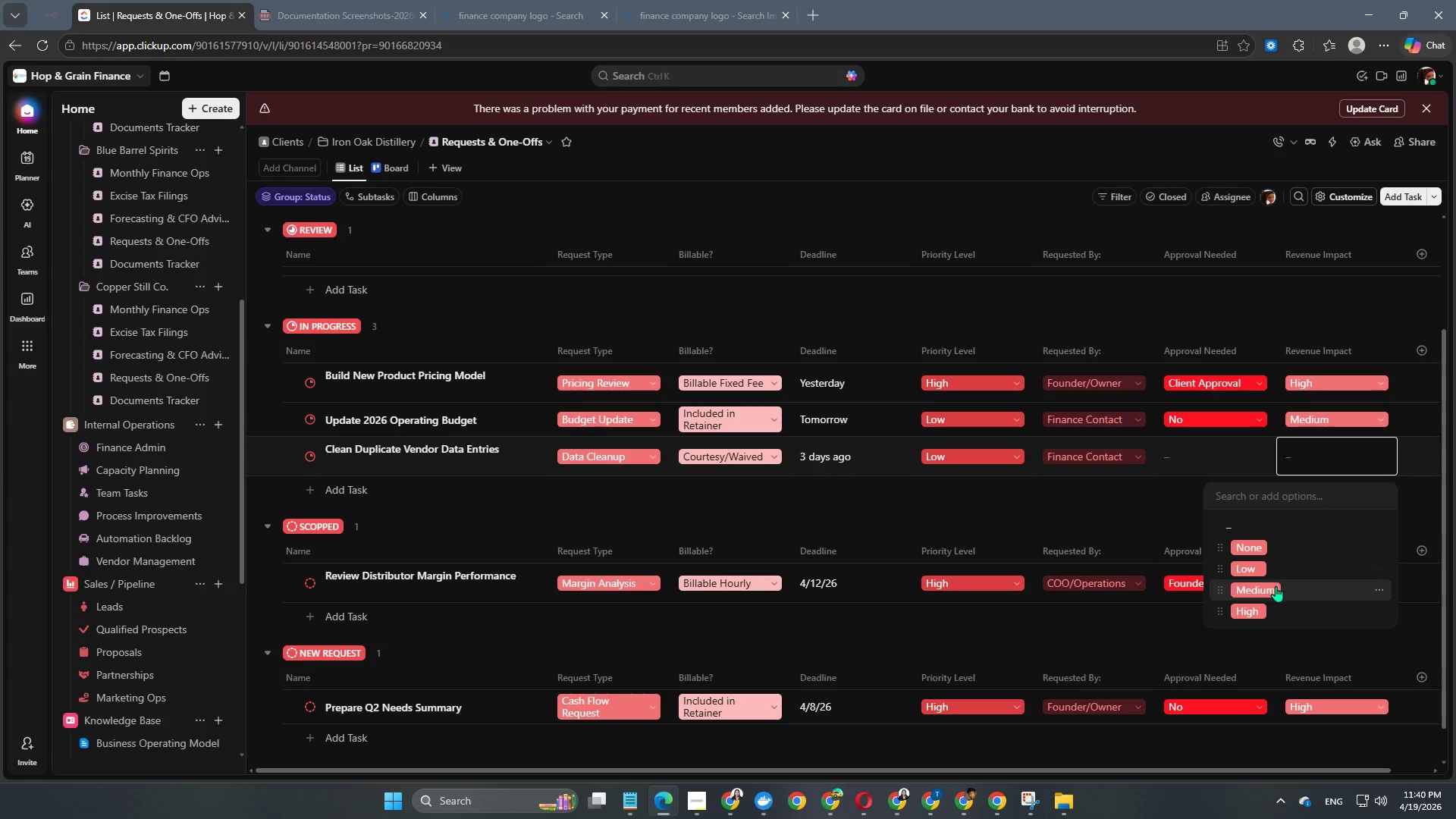 
left_click([1265, 551])
 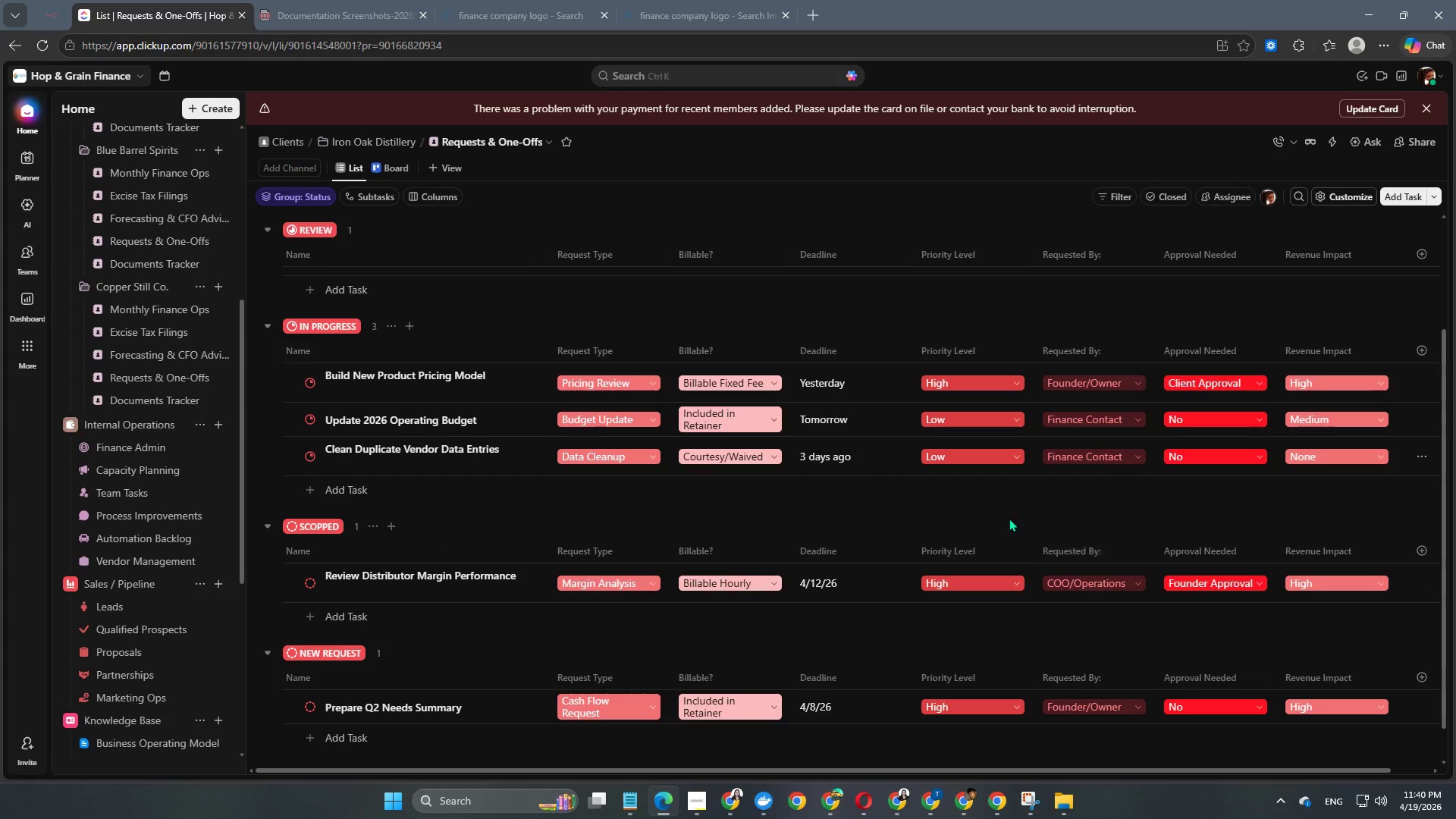 
scroll: coordinate [850, 566], scroll_direction: down, amount: 6.0
 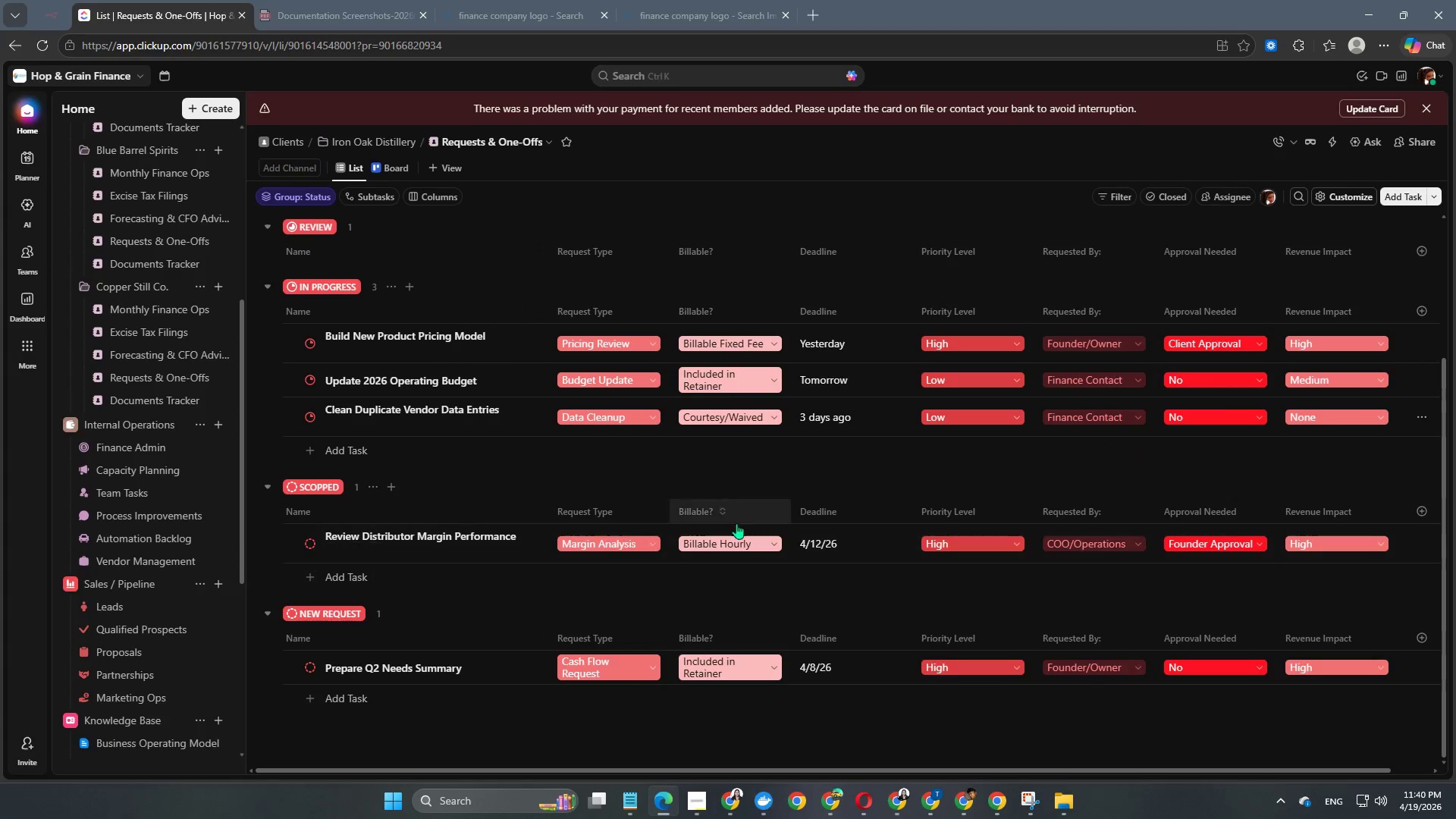 
scroll: coordinate [334, 502], scroll_direction: up, amount: 7.0
 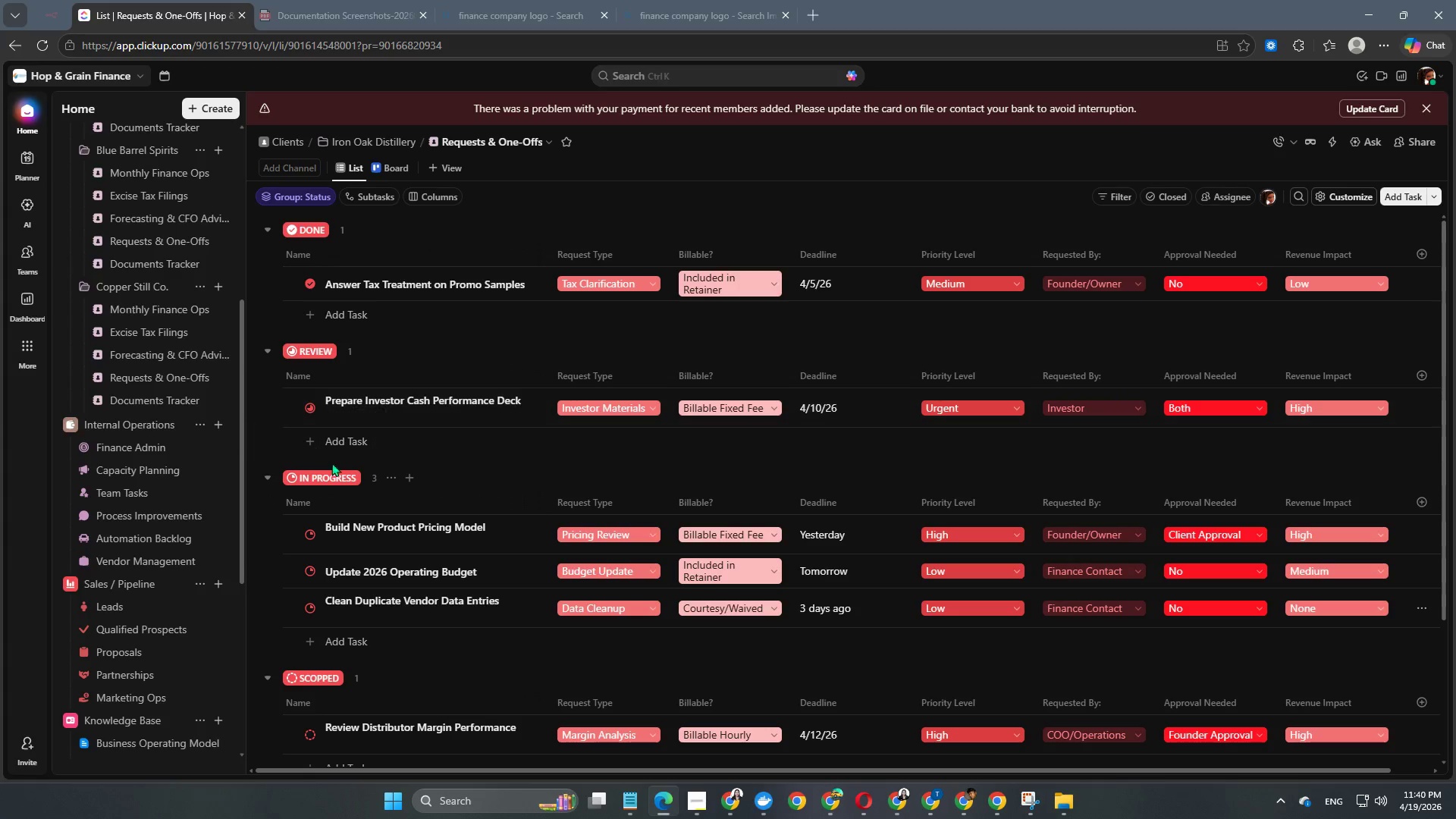 
left_click([334, 443])
 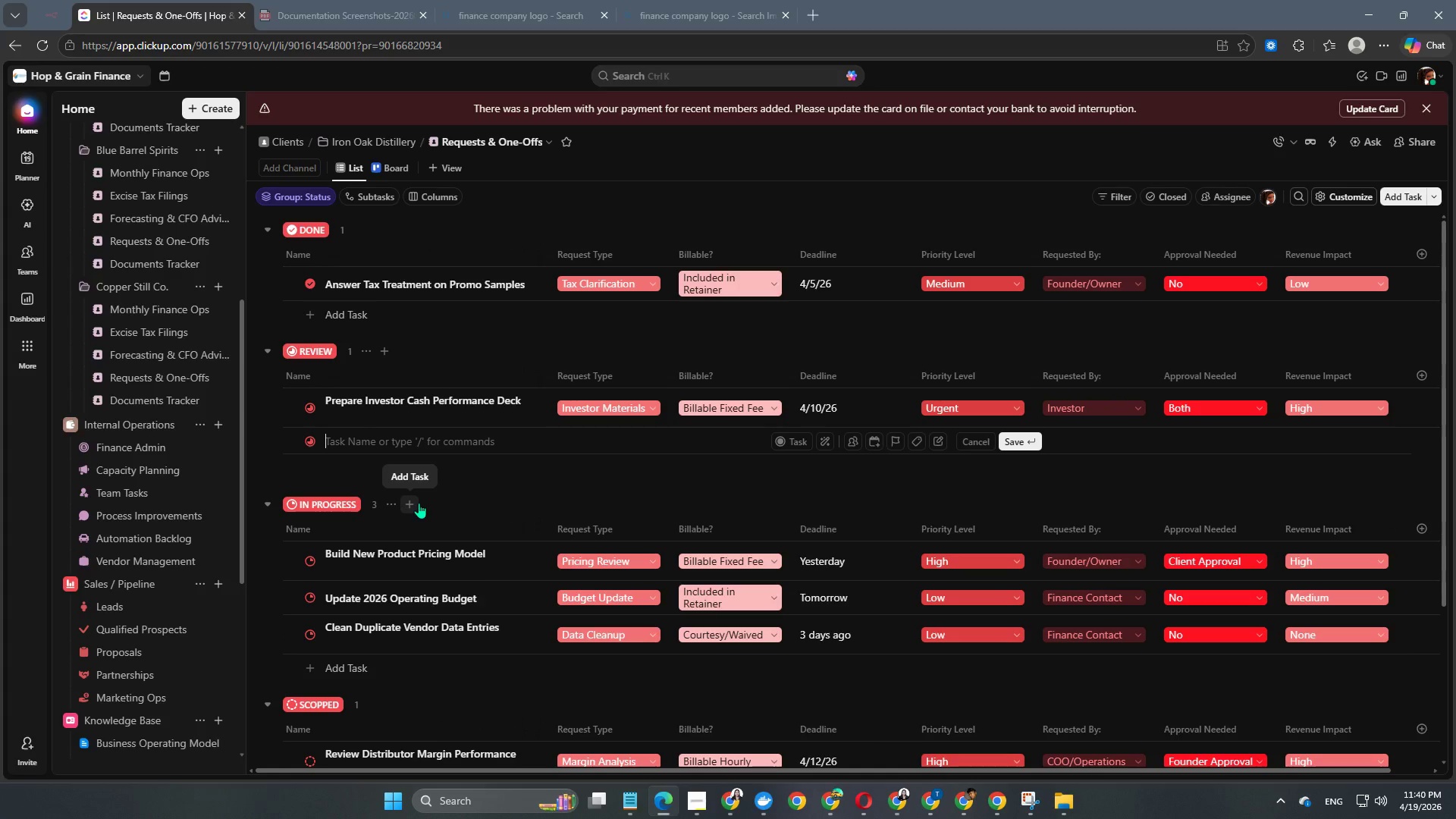 
type(Analyze Barrel Program Profitability)
 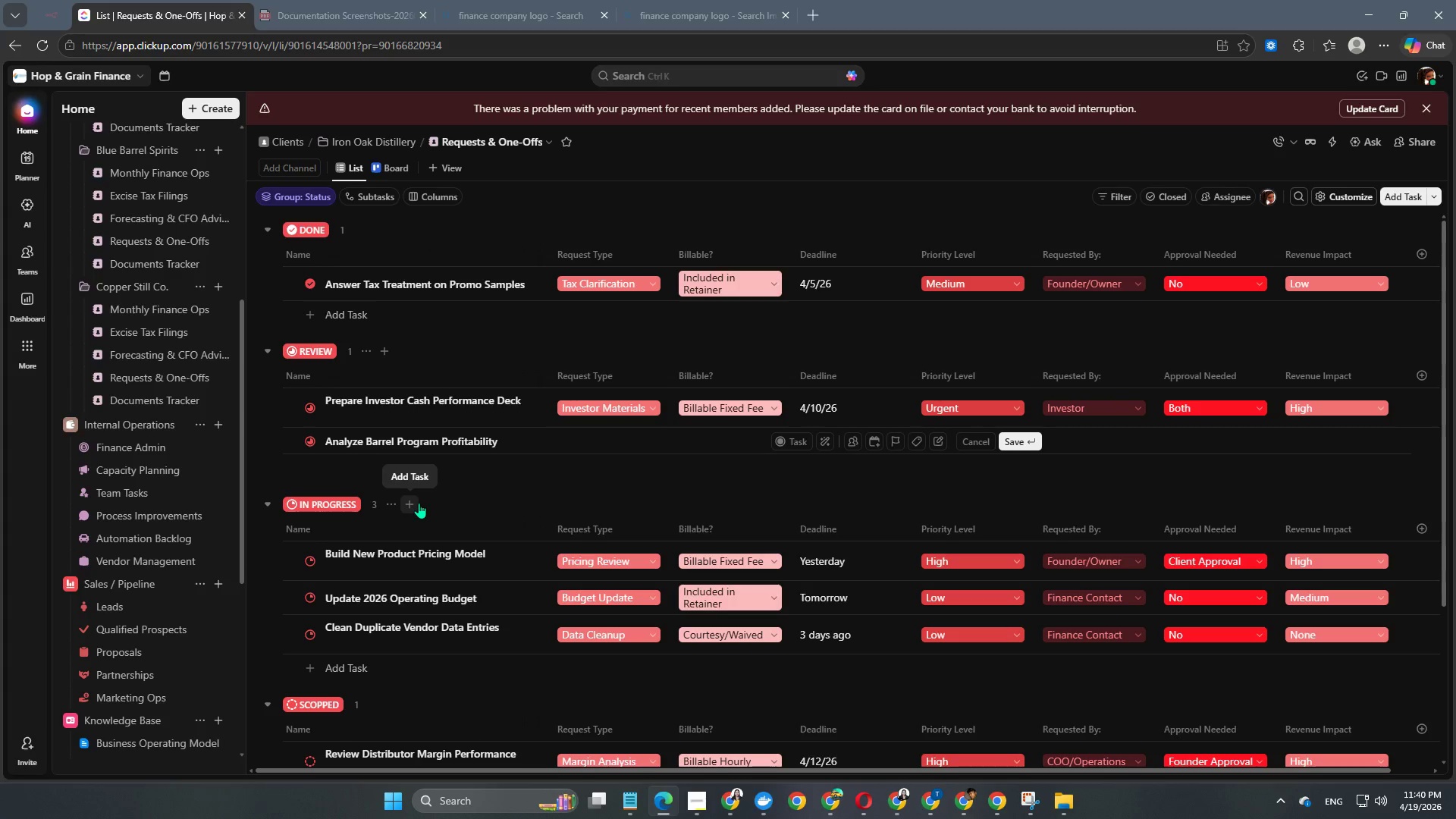 
key(Enter)
 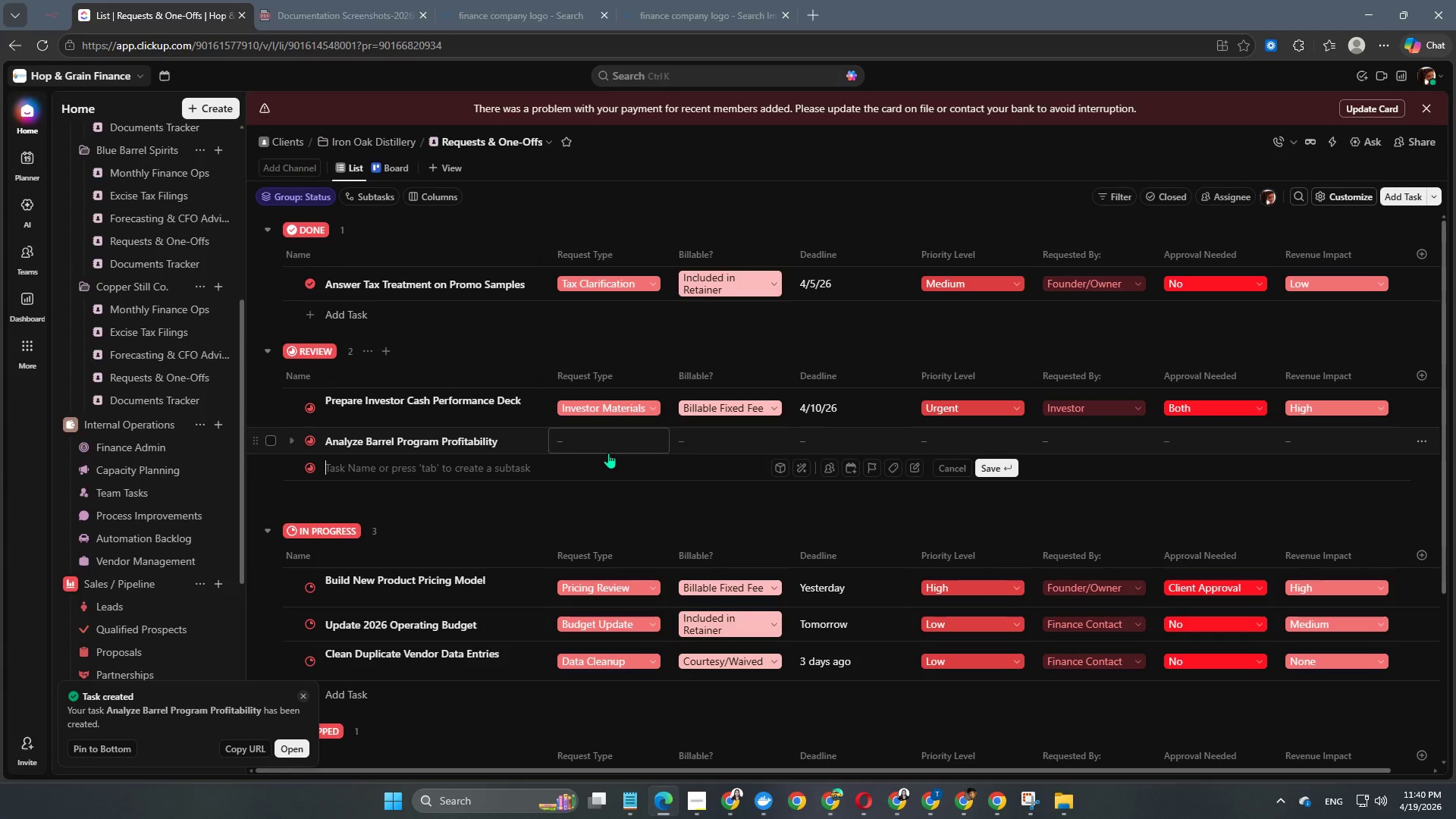 
left_click([601, 438])
 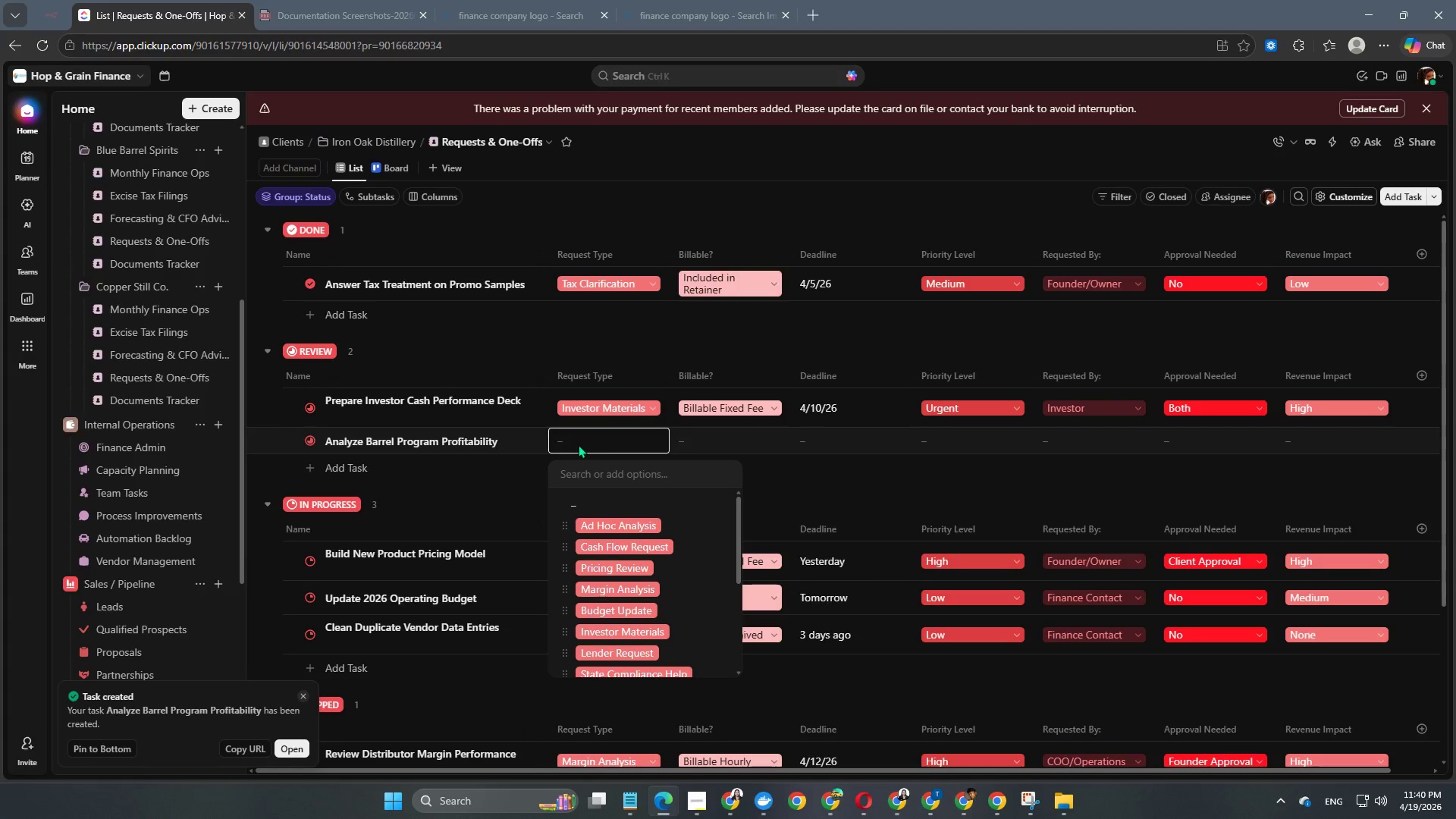 
left_click([616, 525])
 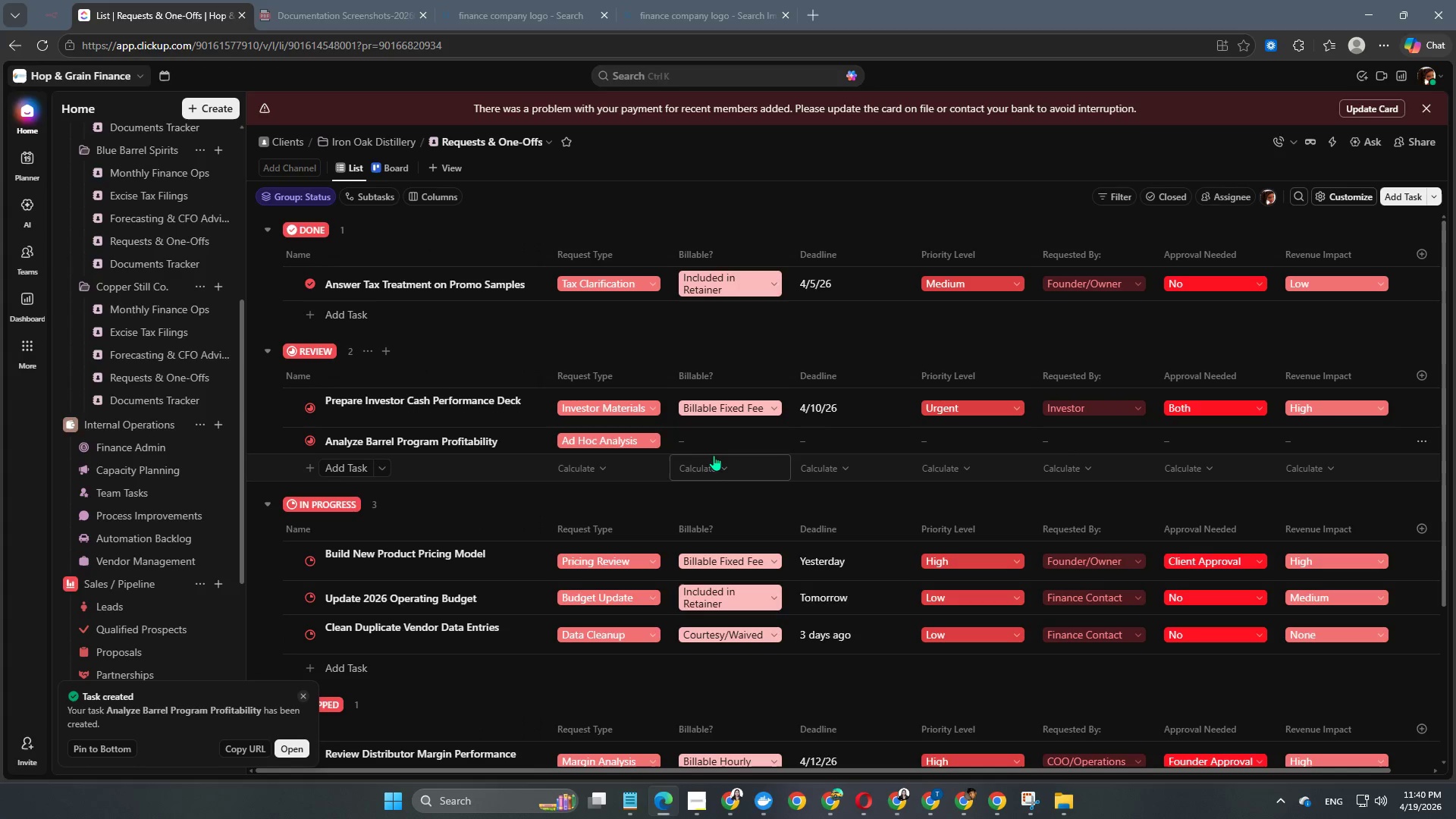 
left_click([715, 450])
 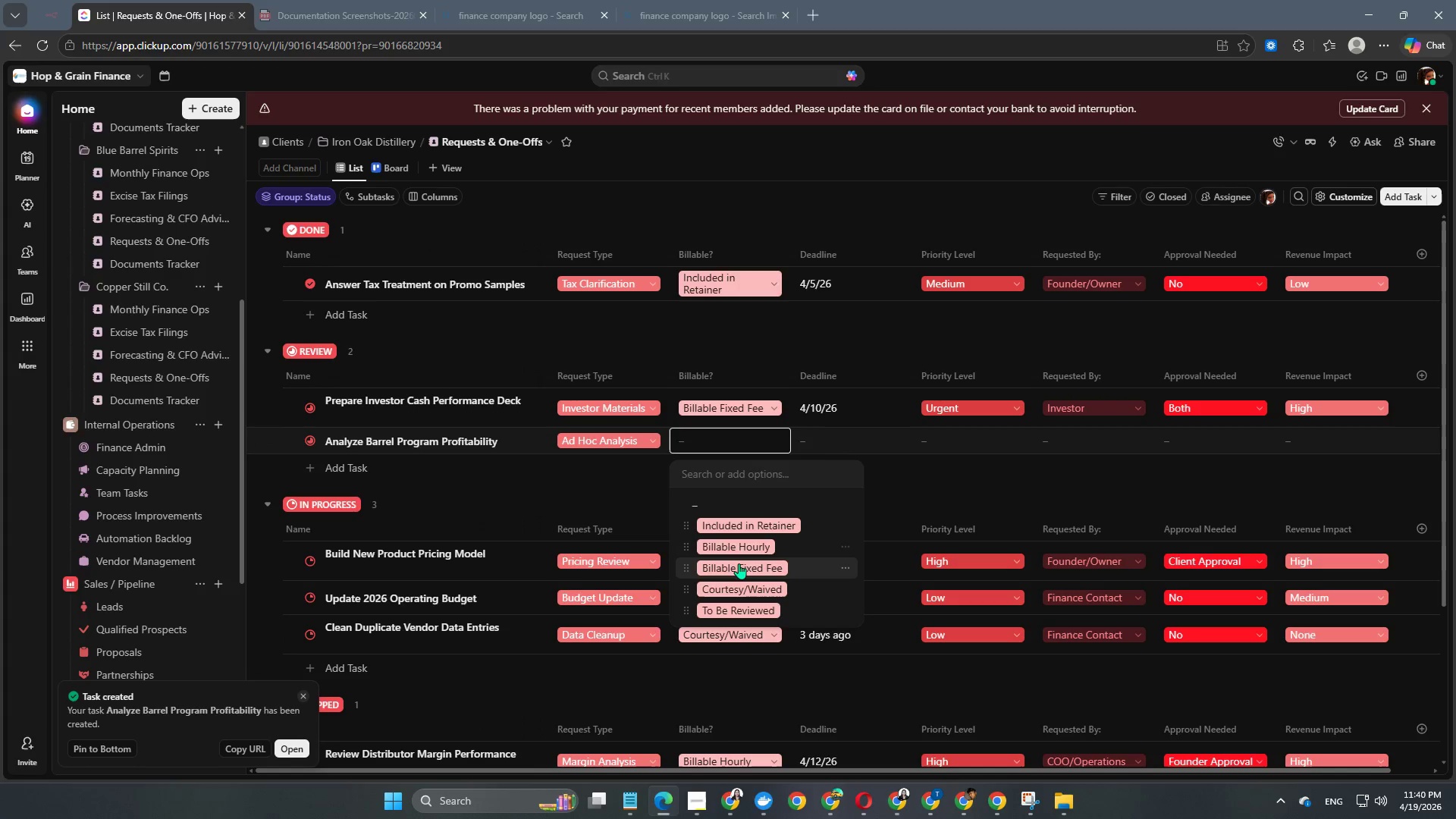 
left_click([739, 553])
 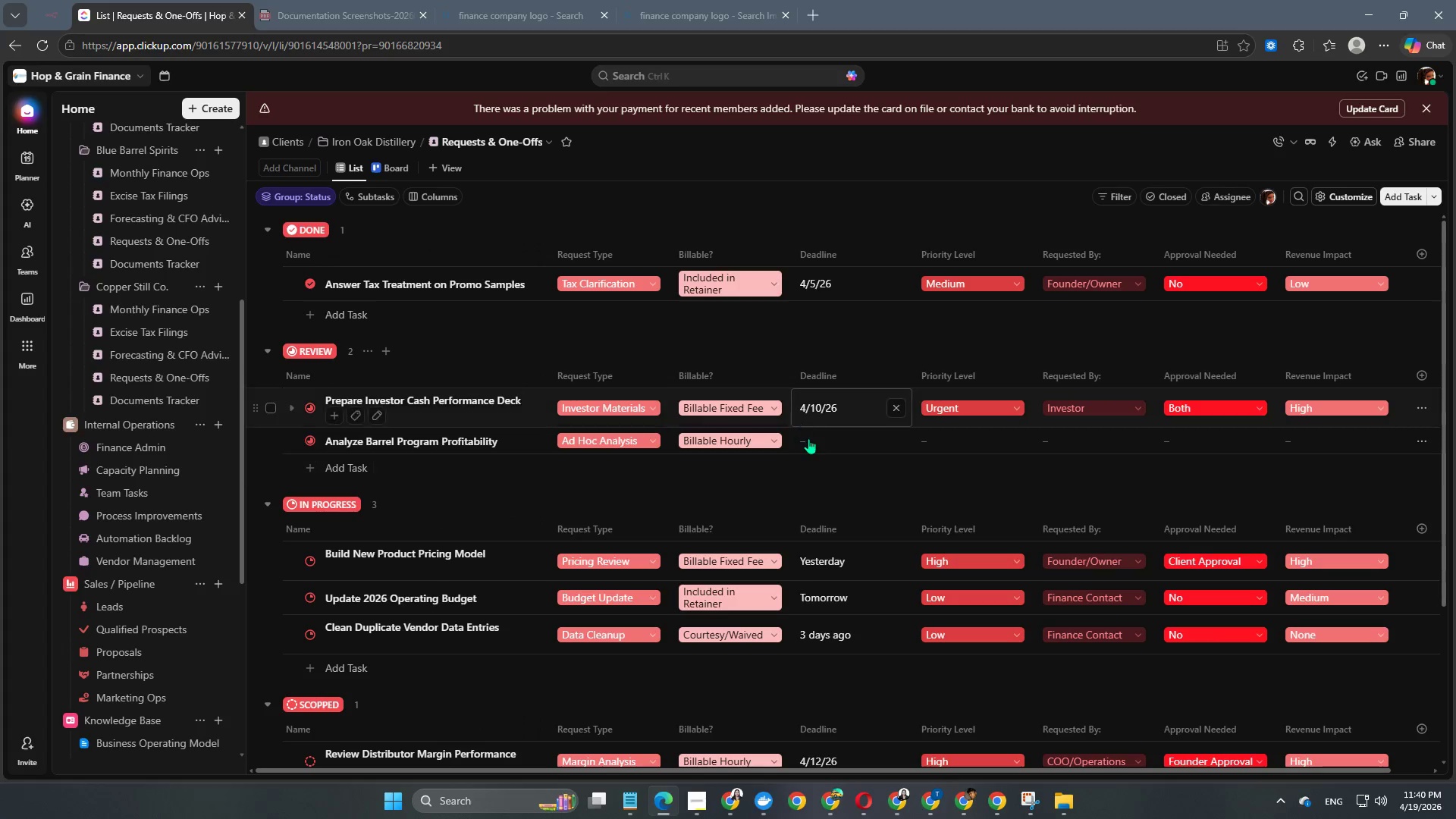 
left_click([810, 440])
 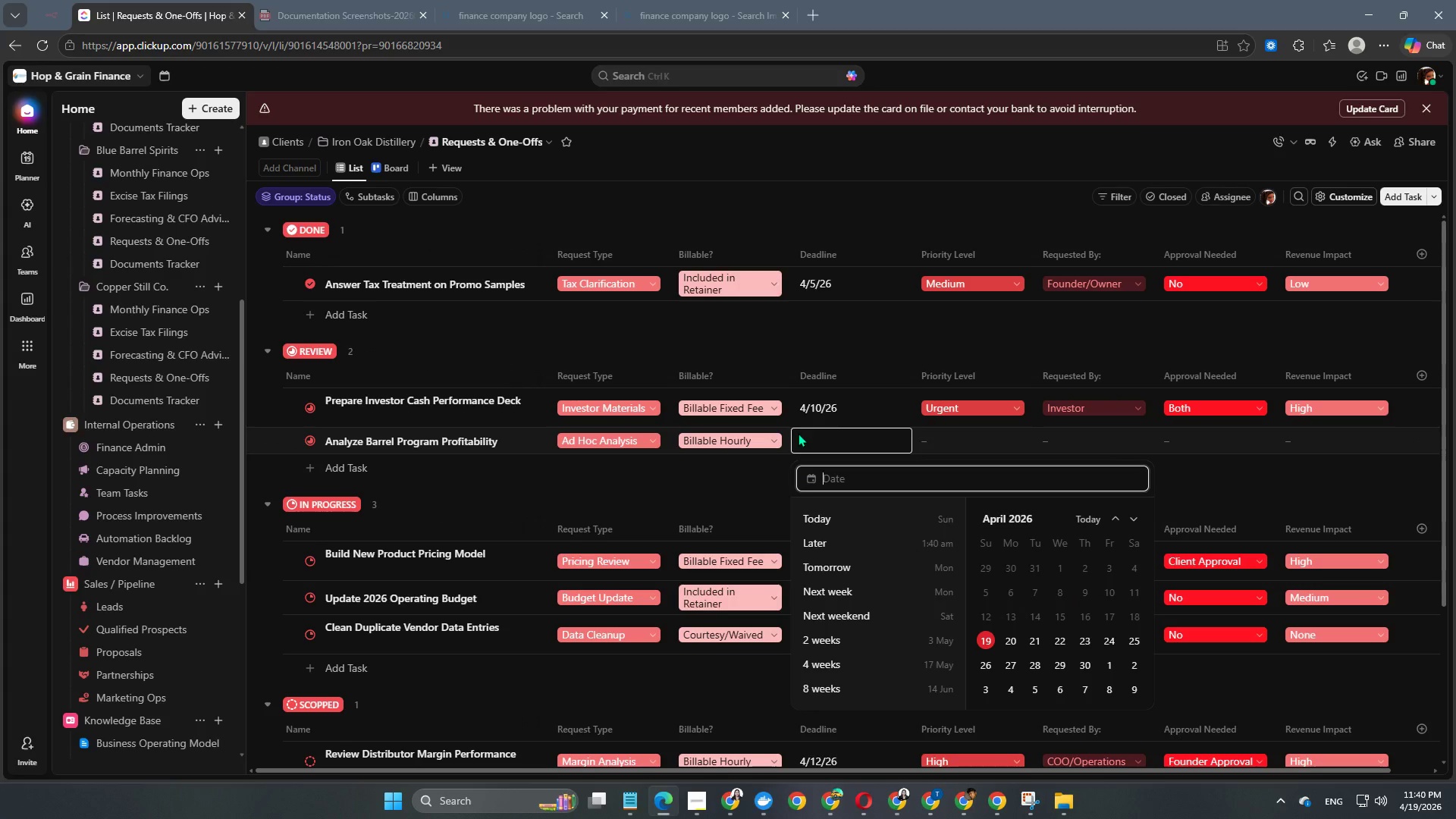 
key(Numpad2)
 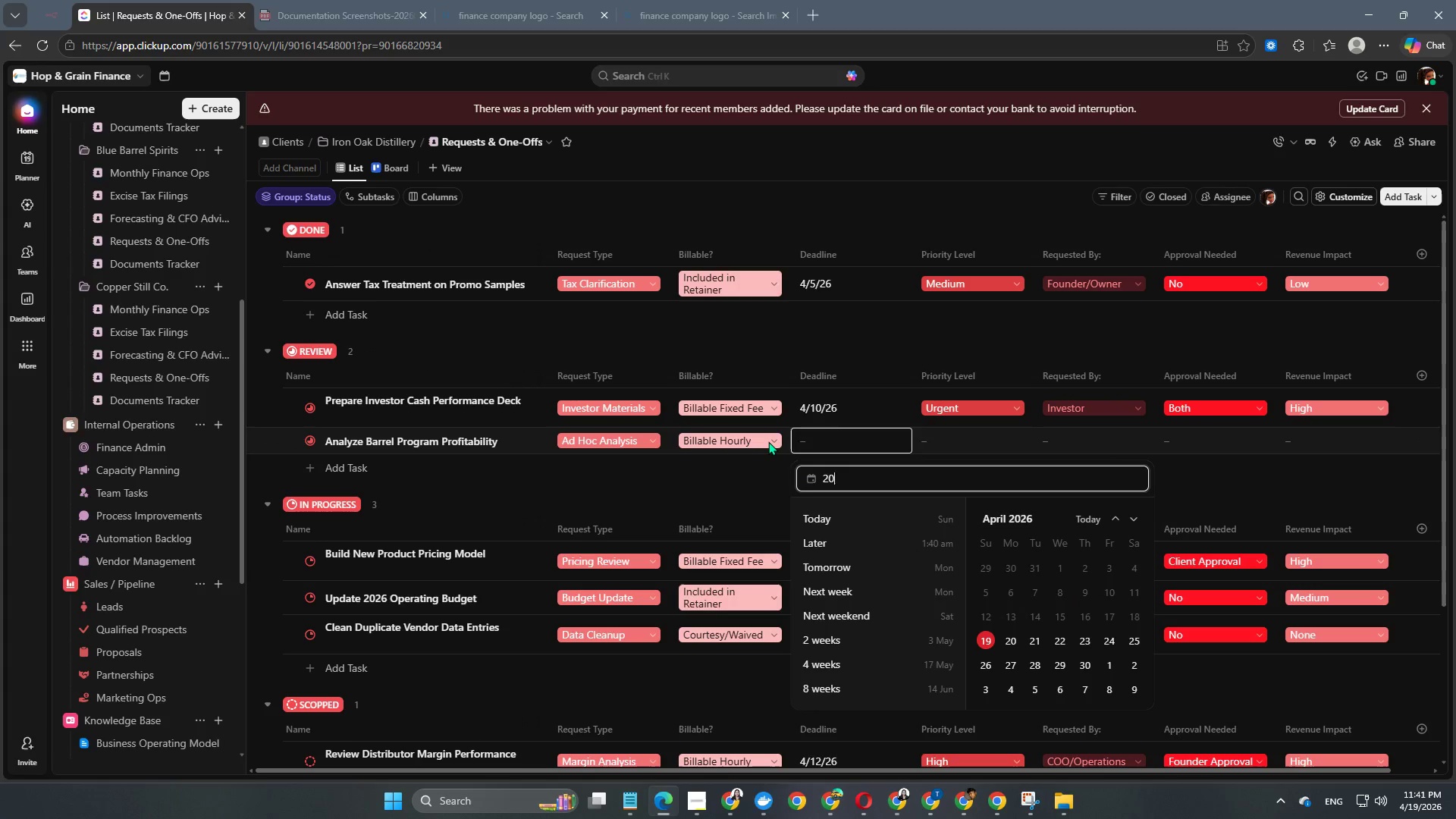 
key(Numpad0)
 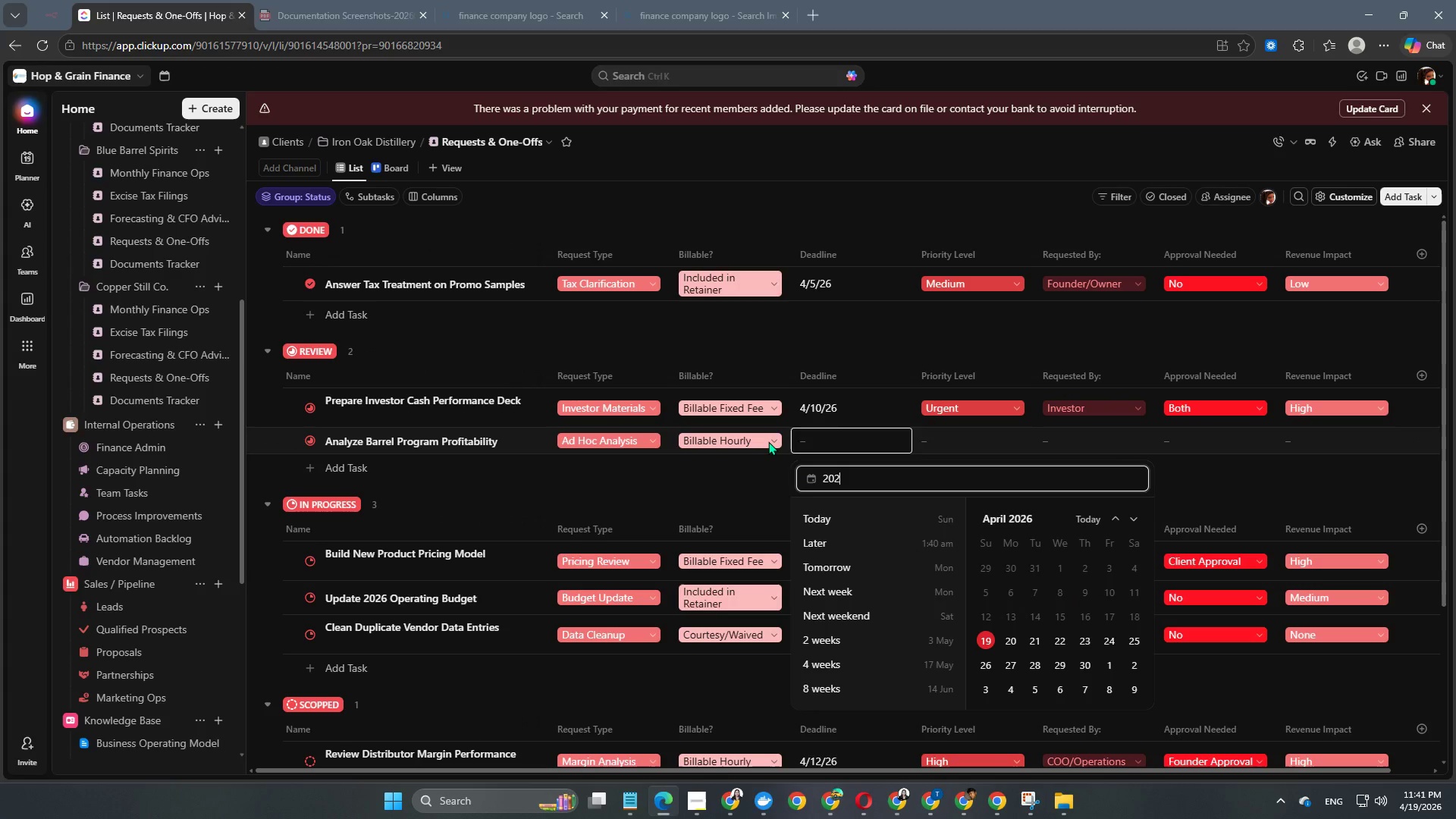 
key(Numpad2)
 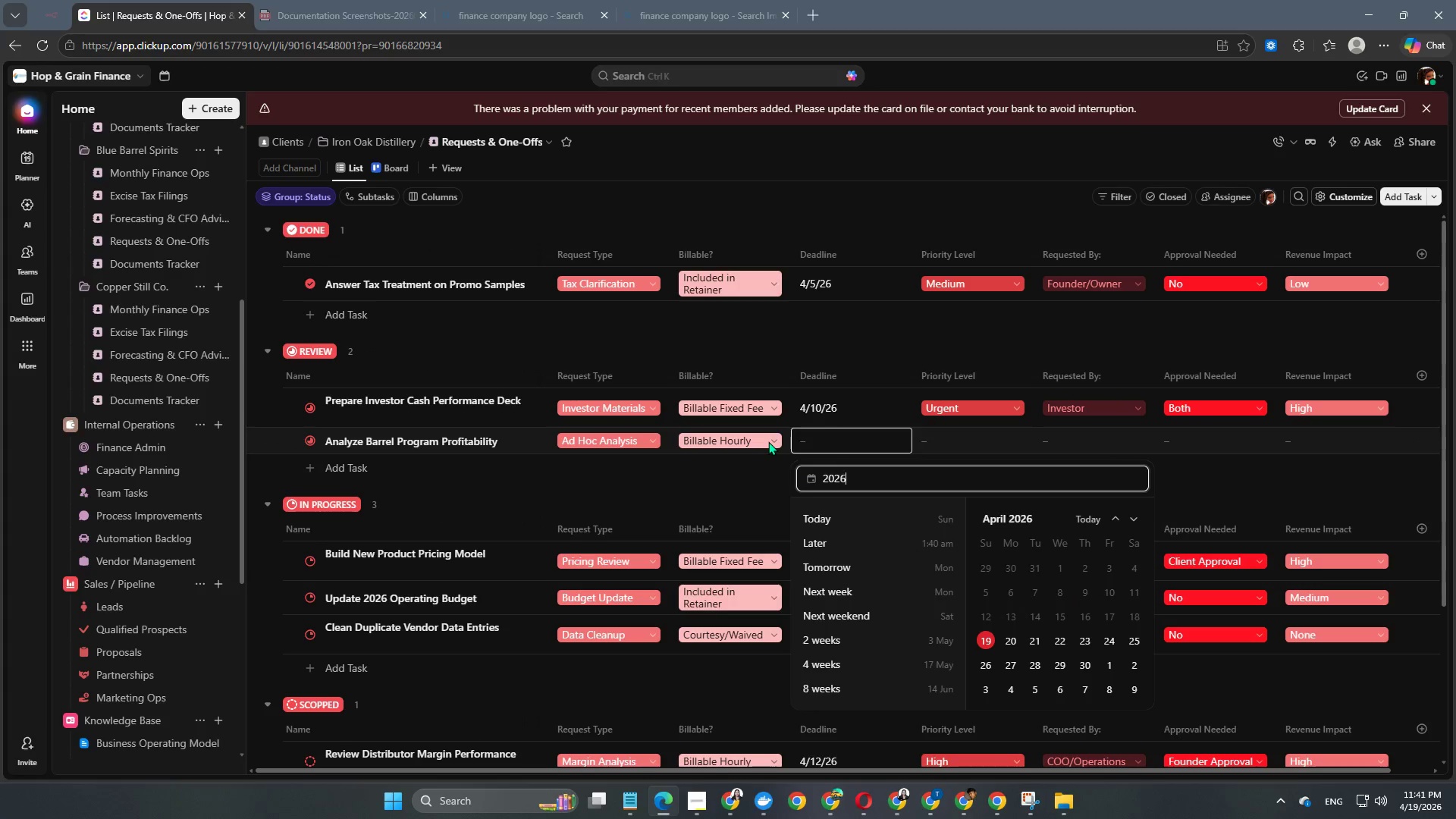 
key(Numpad6)
 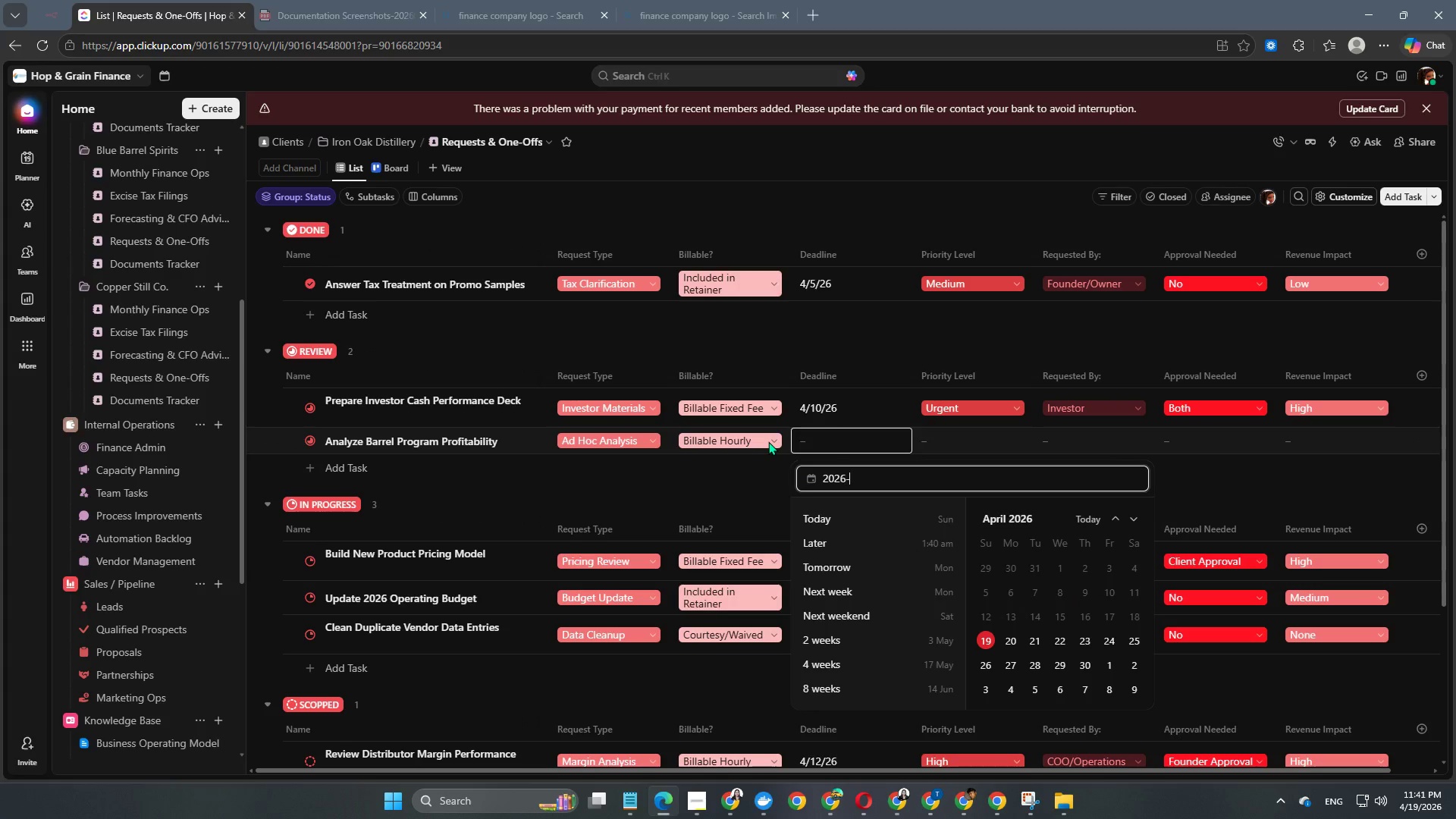 
key(NumpadSubtract)
 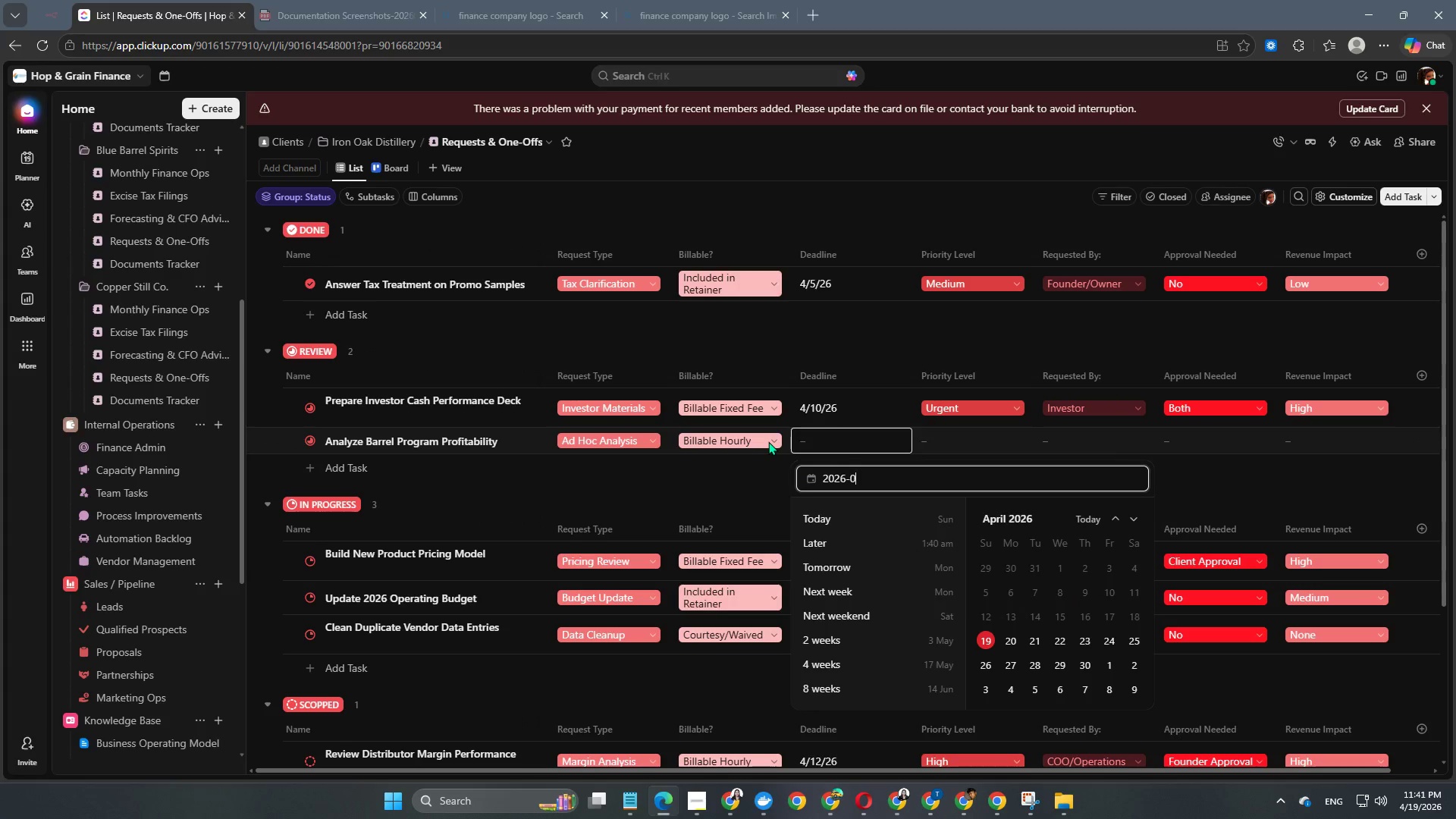 
key(Numpad0)
 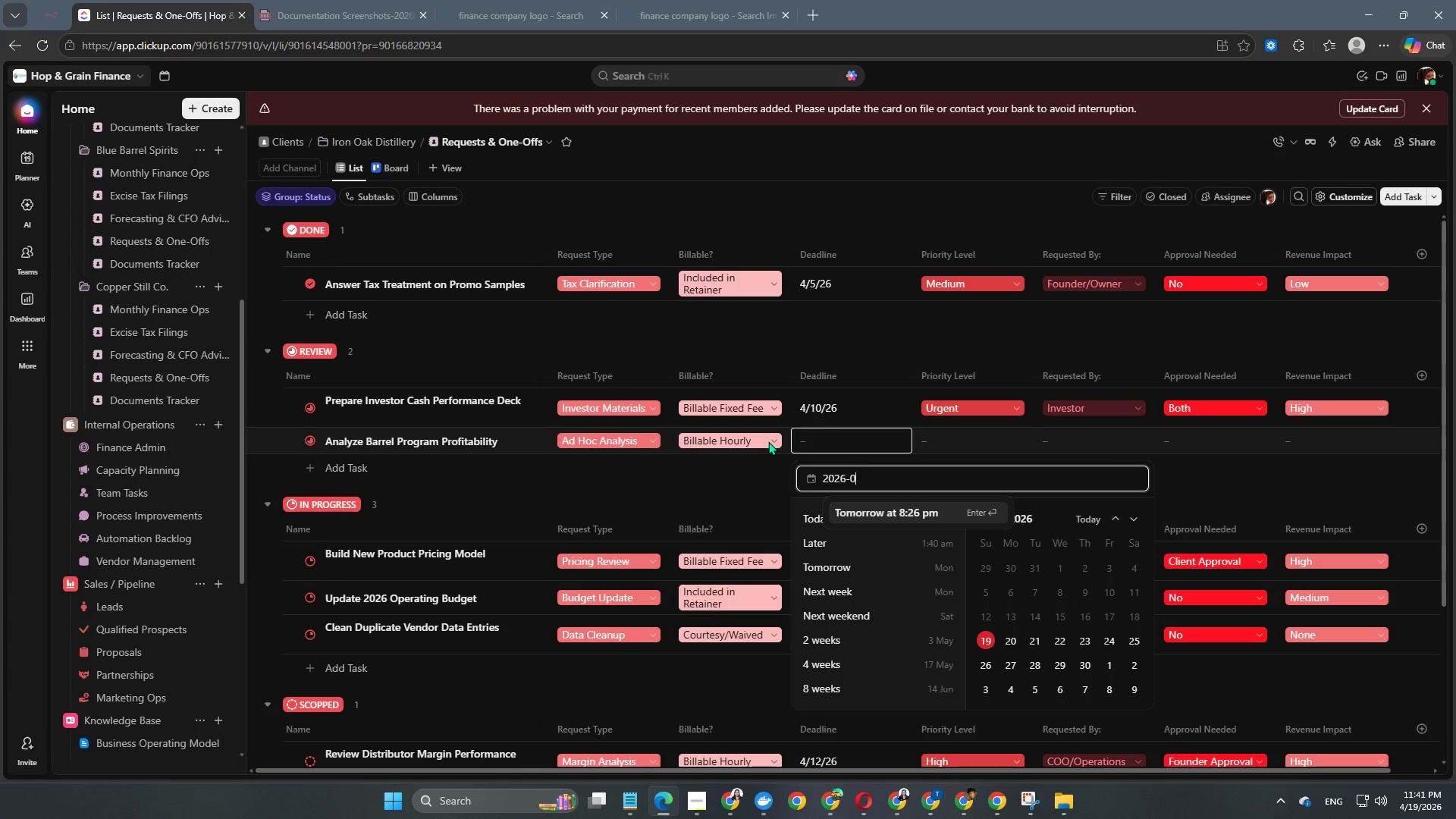 
key(Numpad4)
 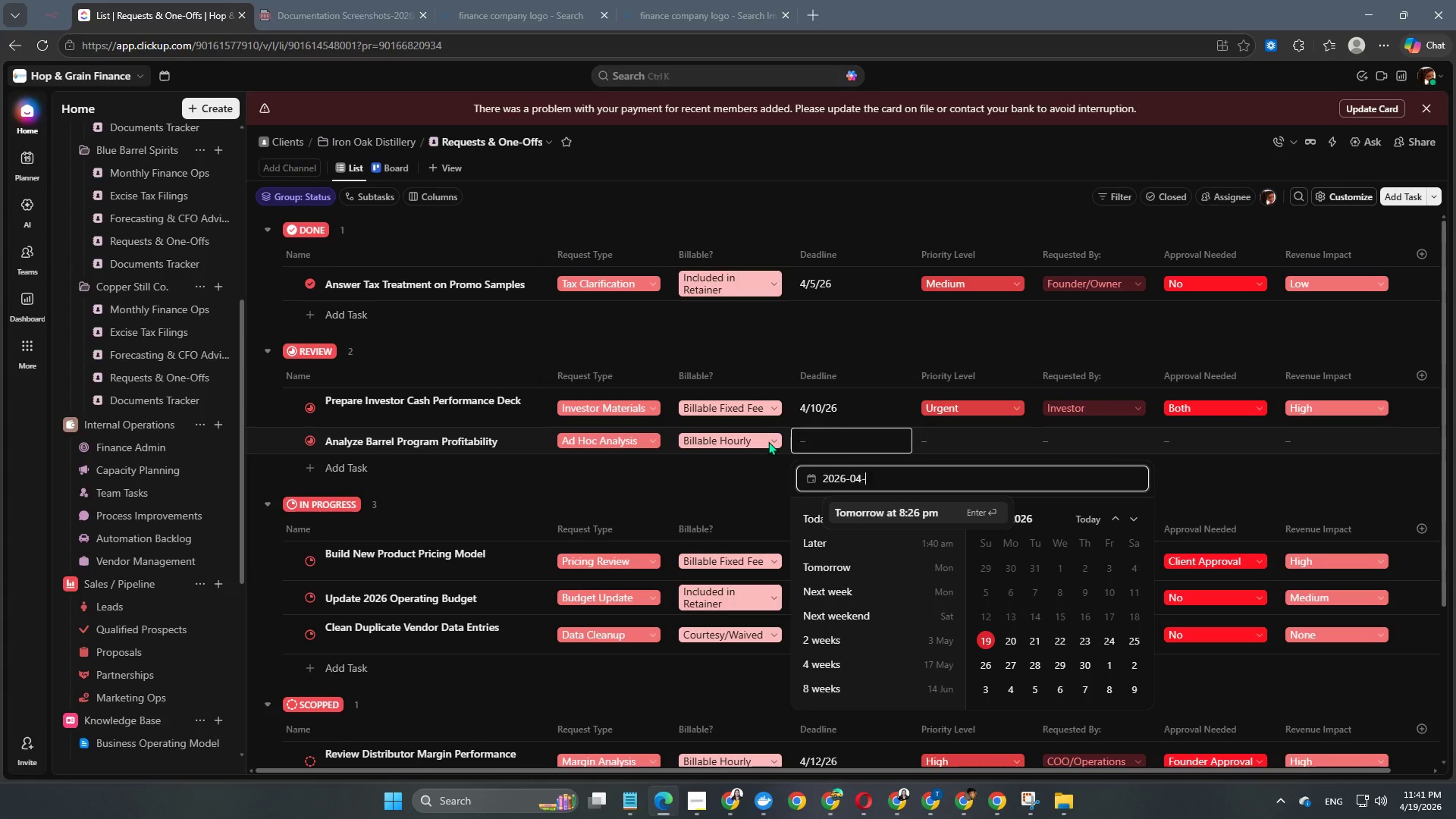 
key(NumpadSubtract)
 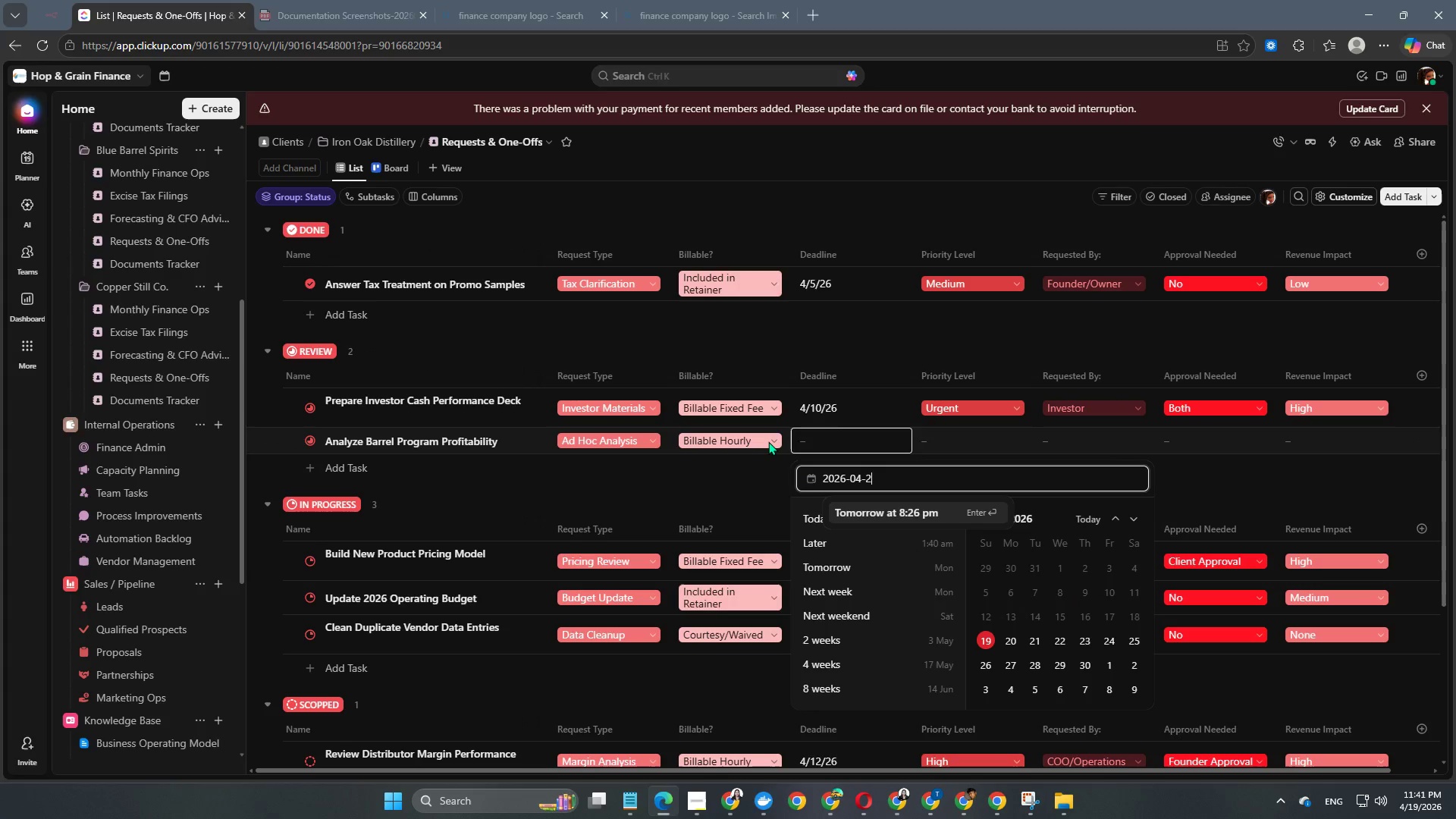 
key(Numpad2)
 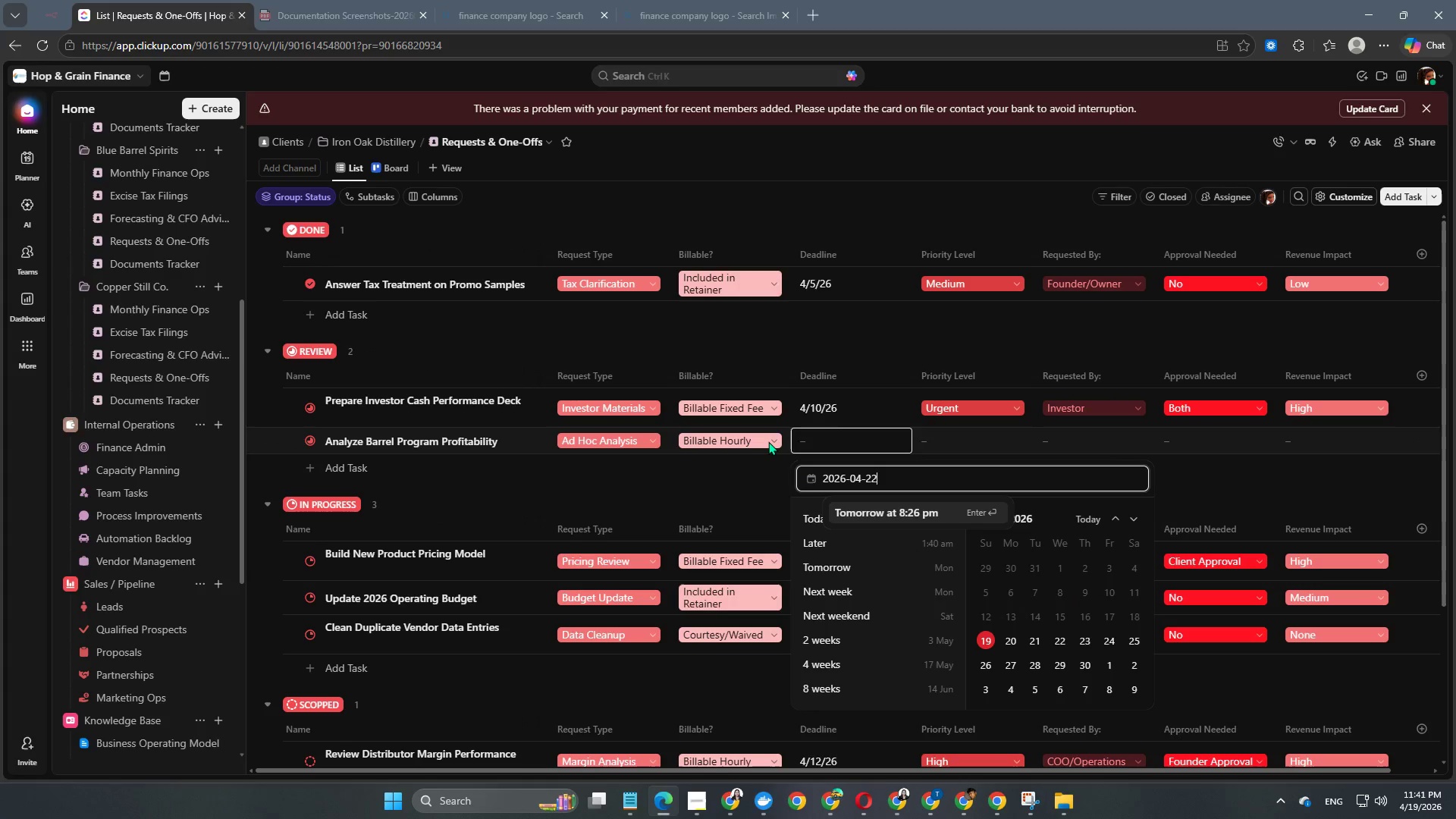 
key(Numpad2)
 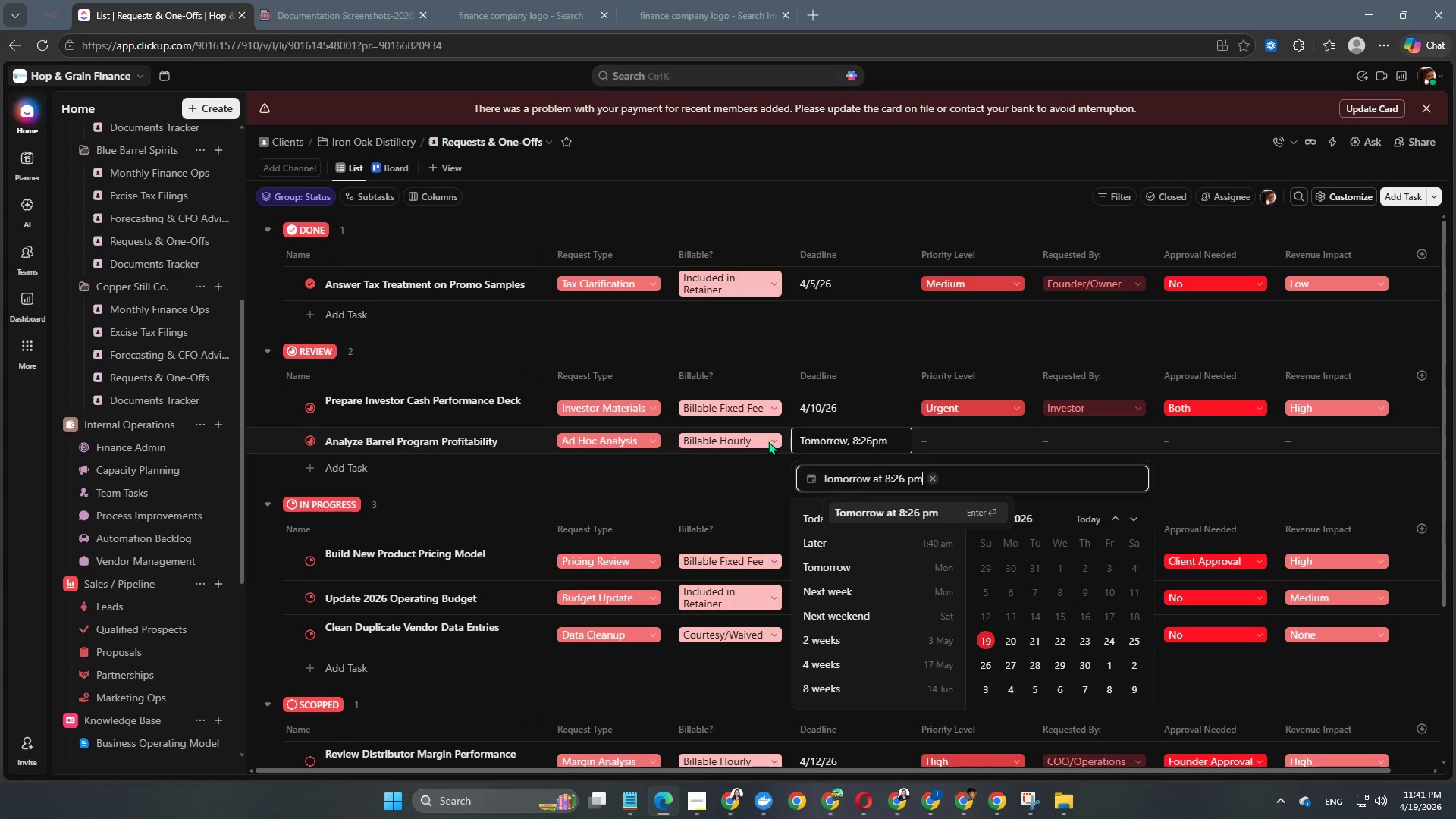 
key(NumpadEnter)
 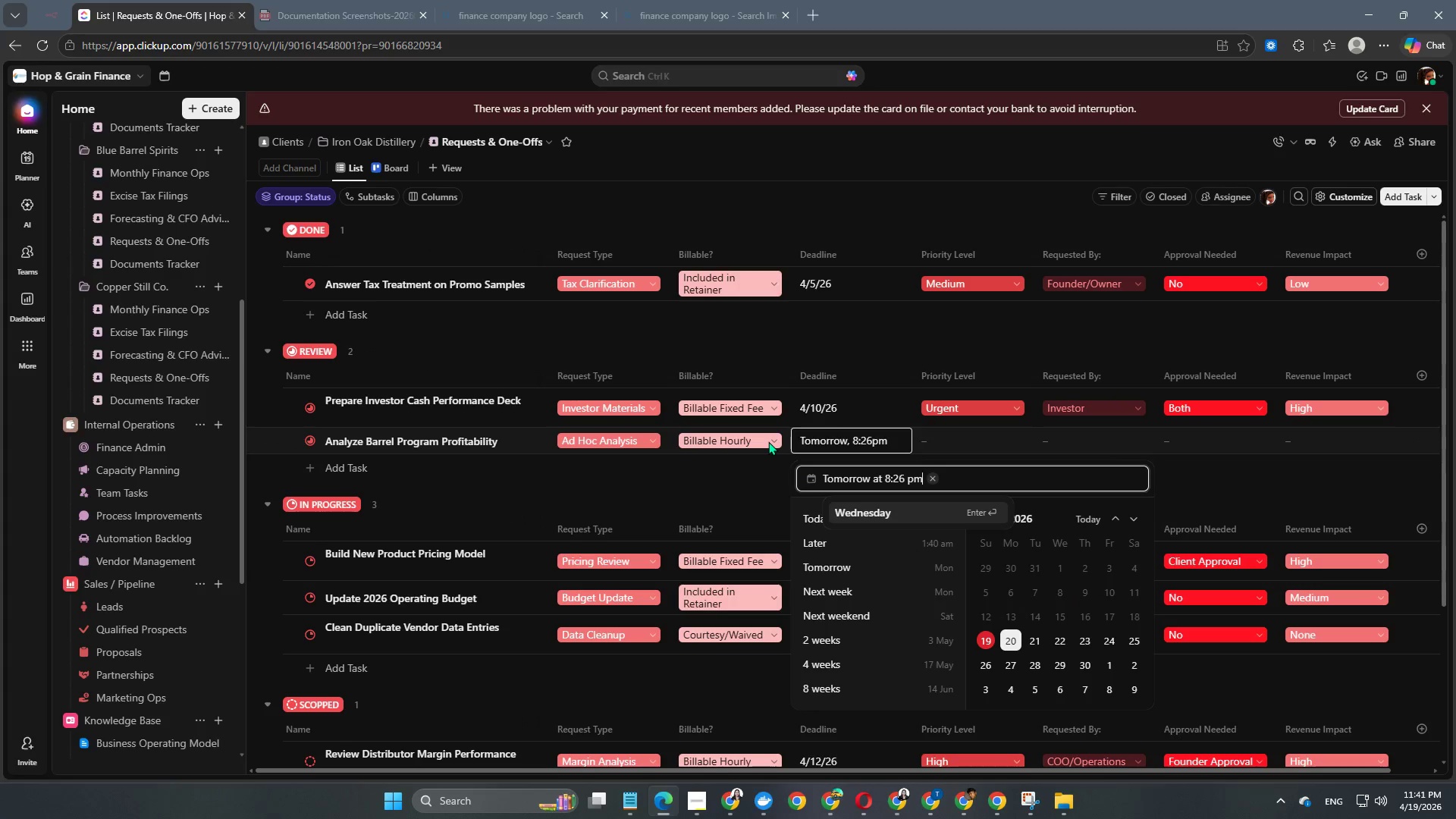 
key(NumpadEnter)
 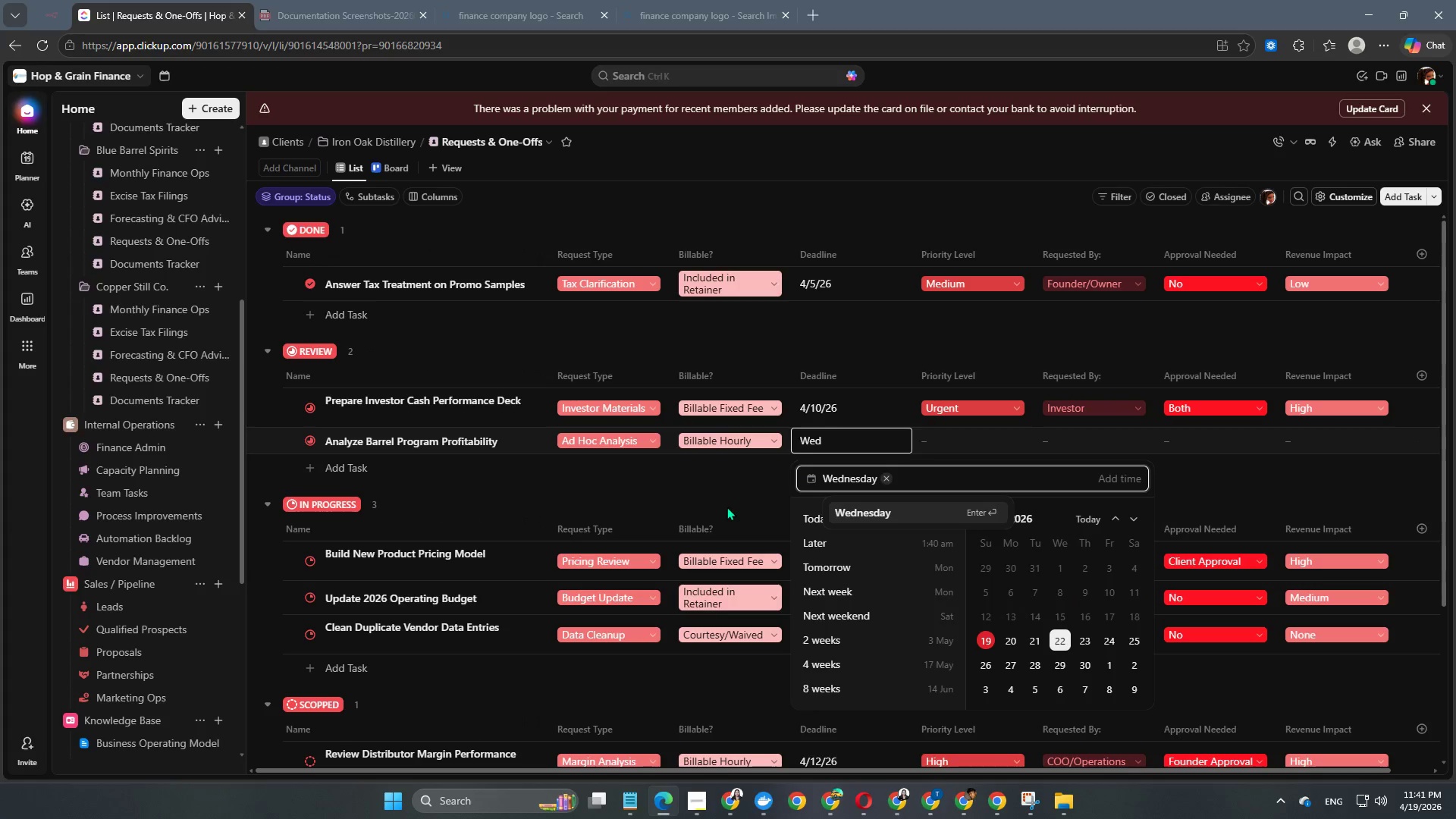 
left_click([726, 501])
 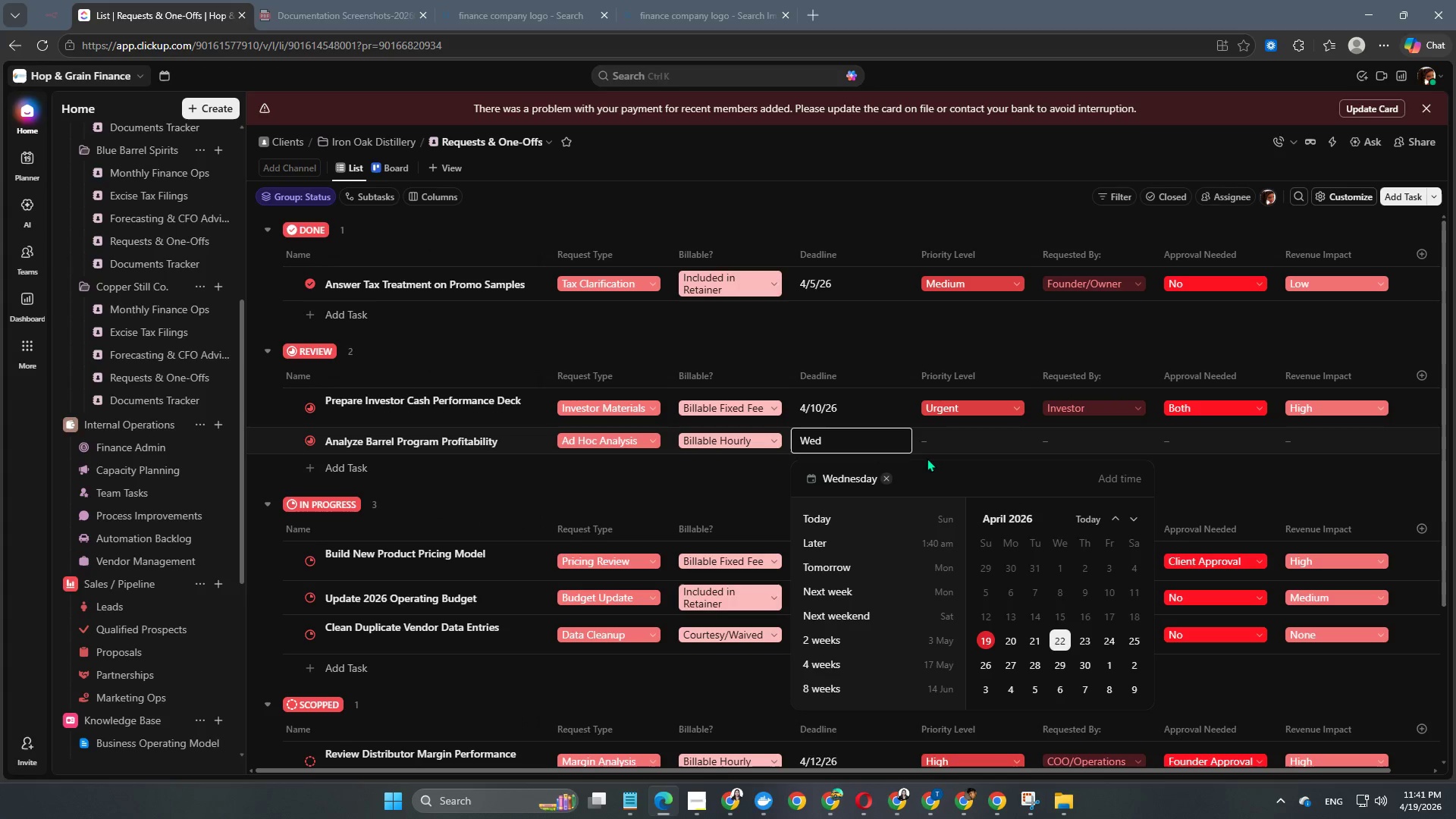 
left_click([955, 446])
 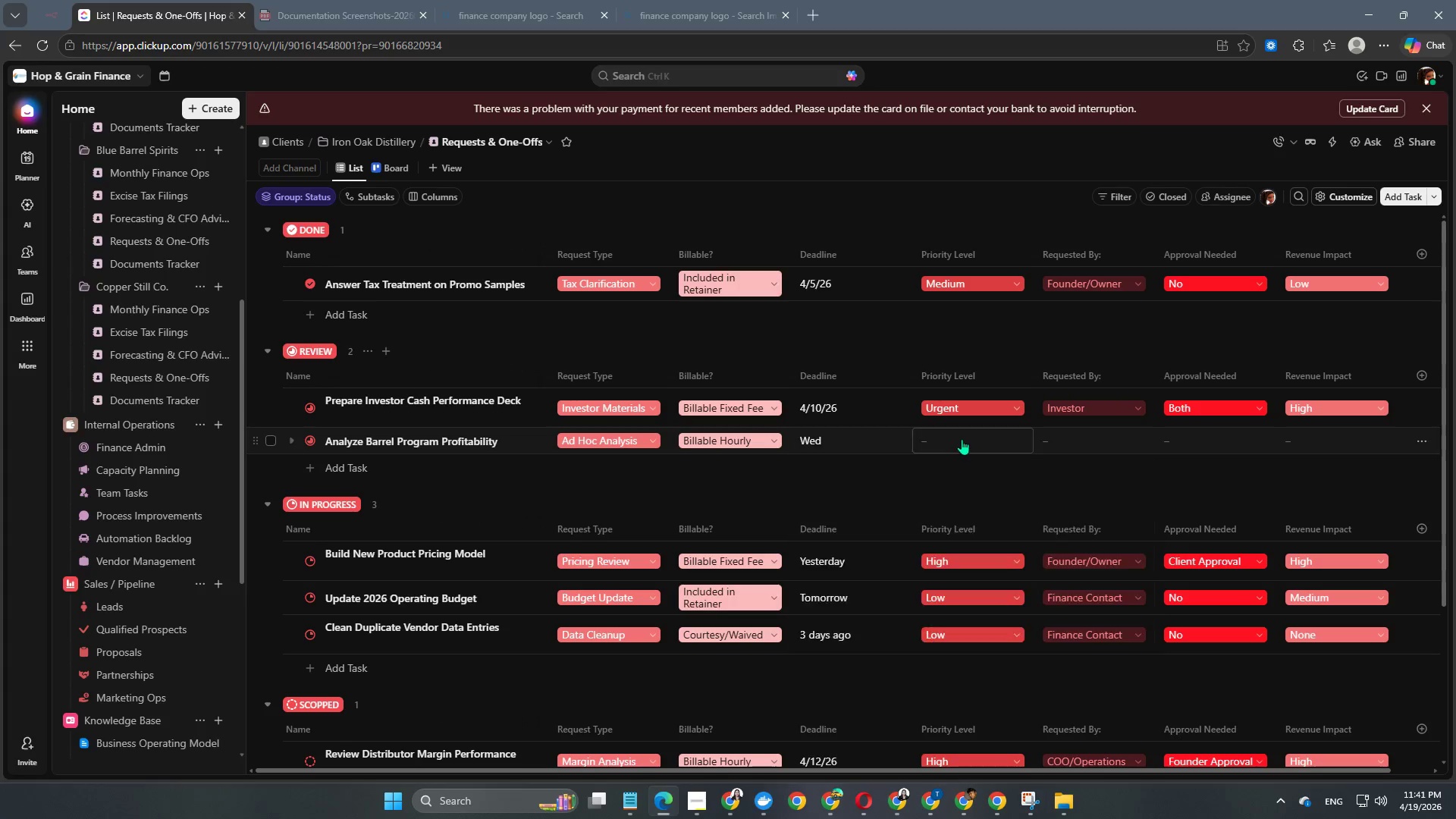 
left_click([962, 439])
 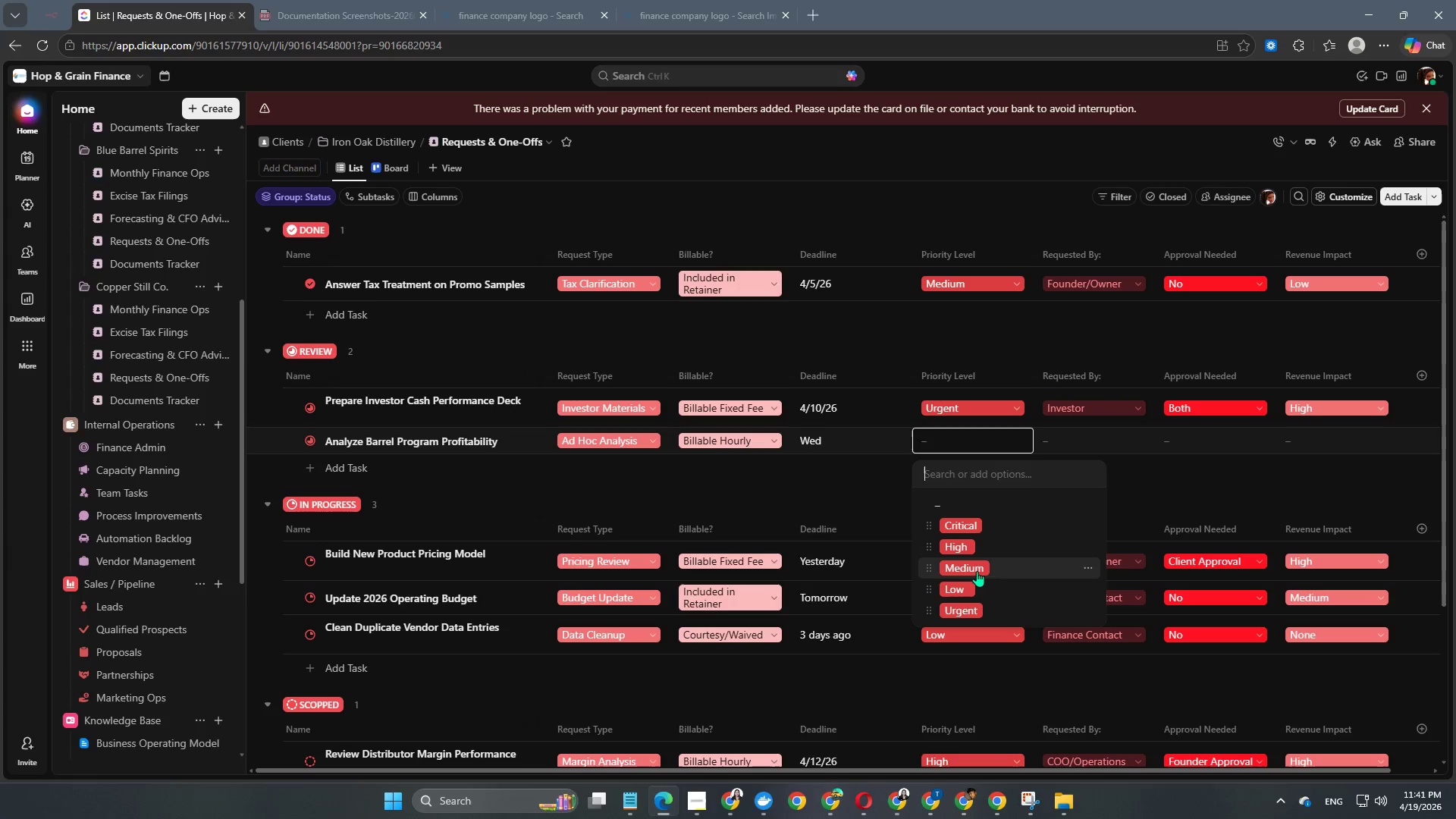 
left_click([977, 547])
 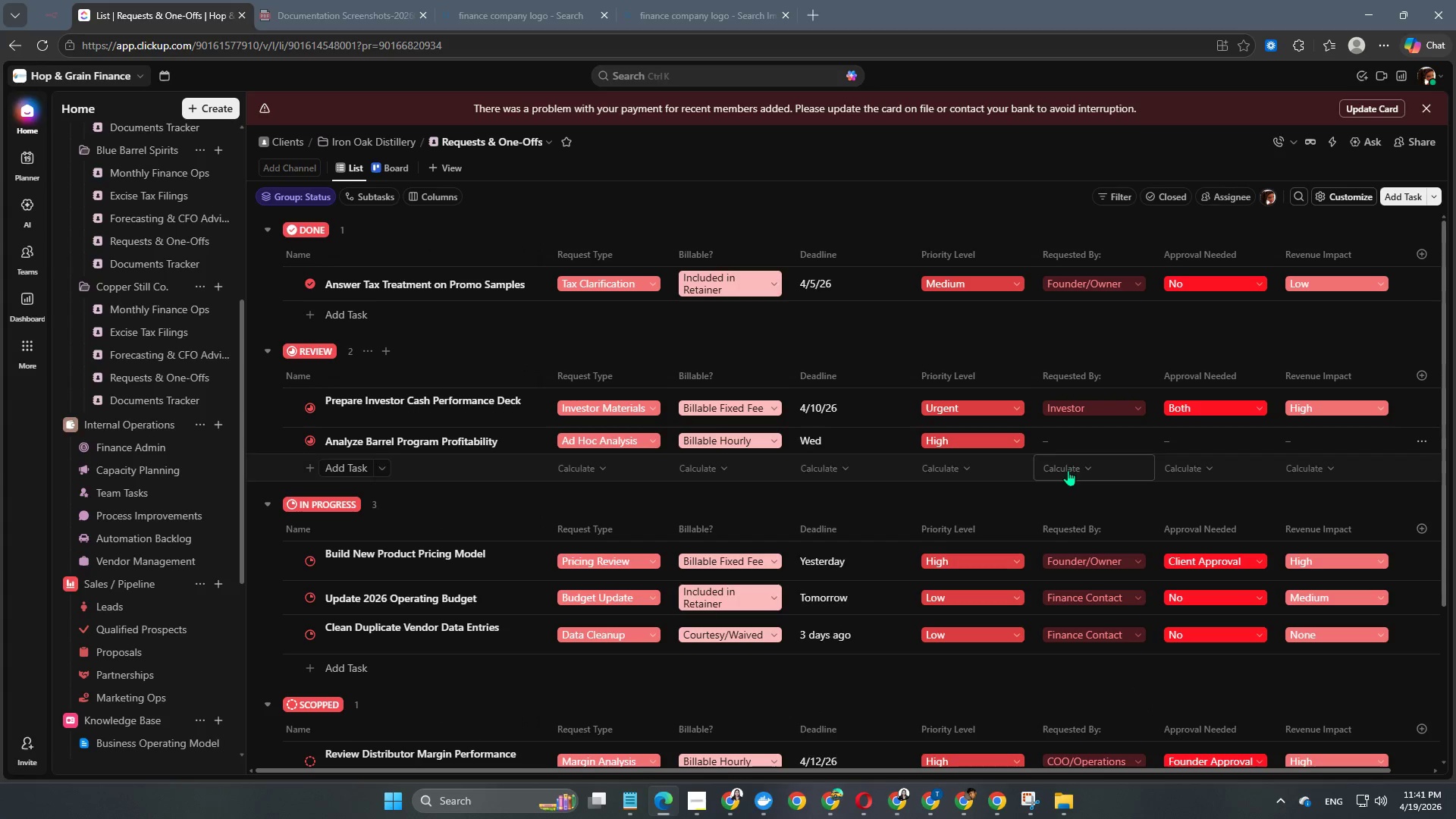 
left_click([1084, 434])
 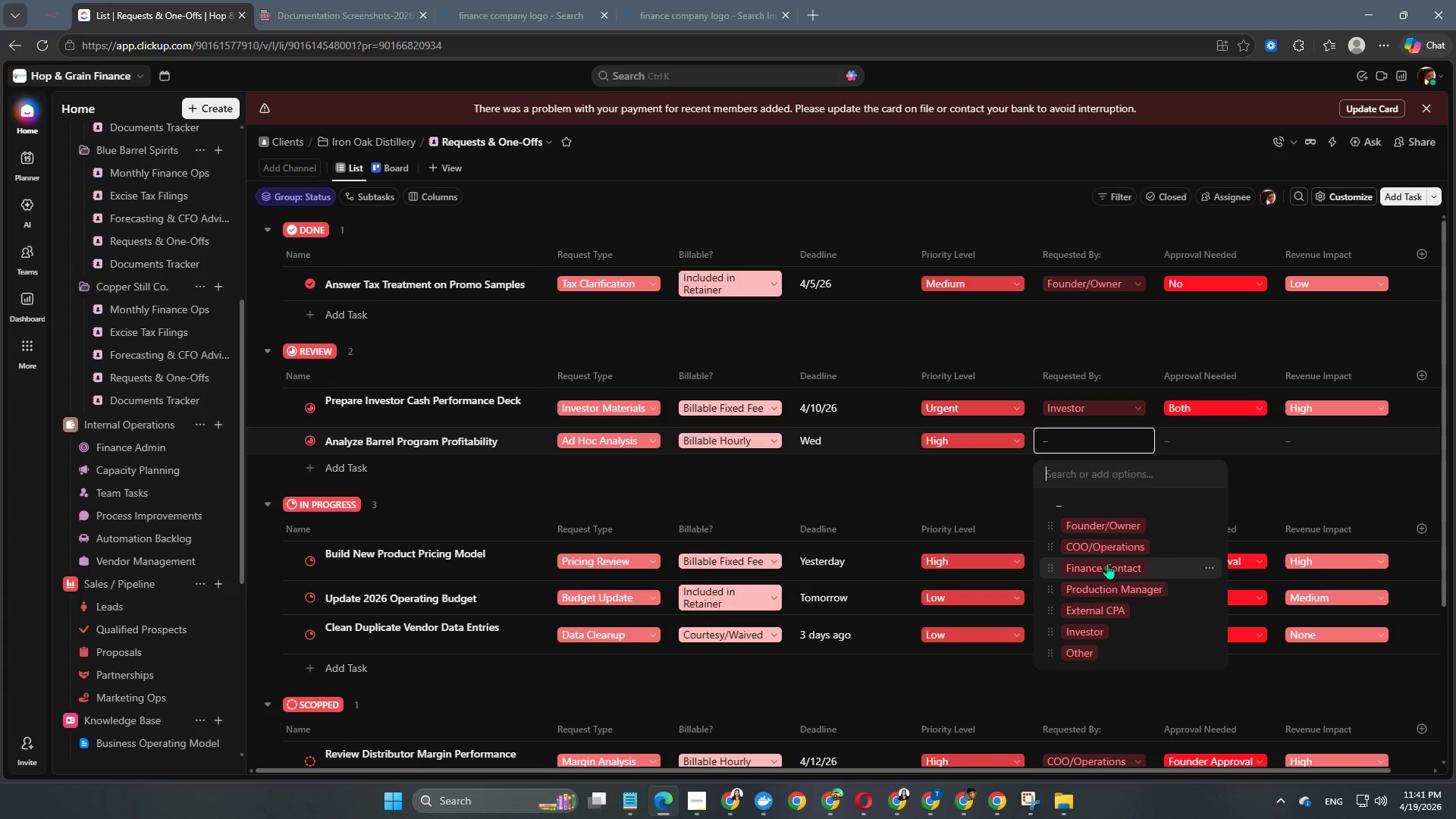 
left_click([1103, 537])
 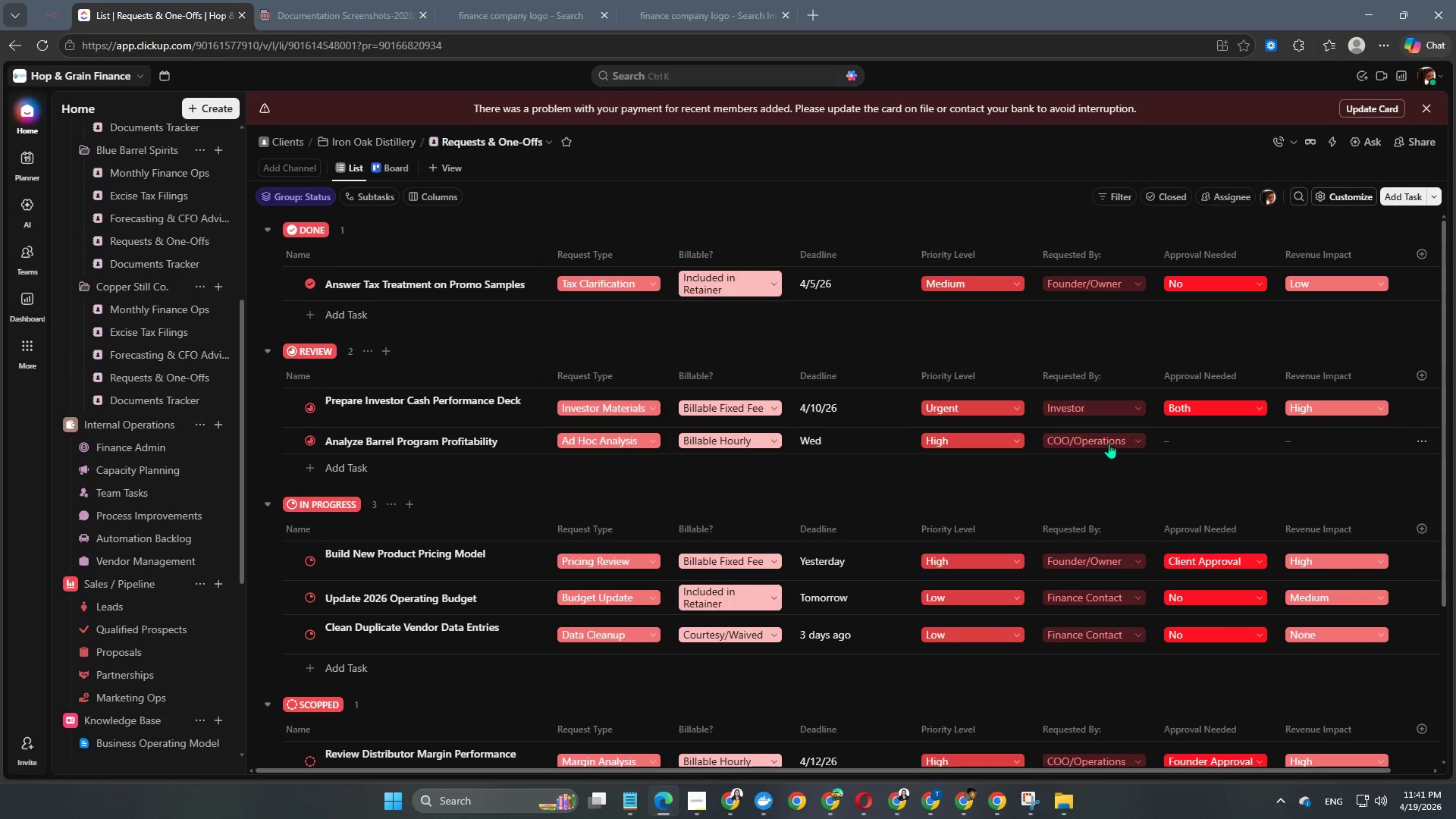 
left_click([1109, 441])
 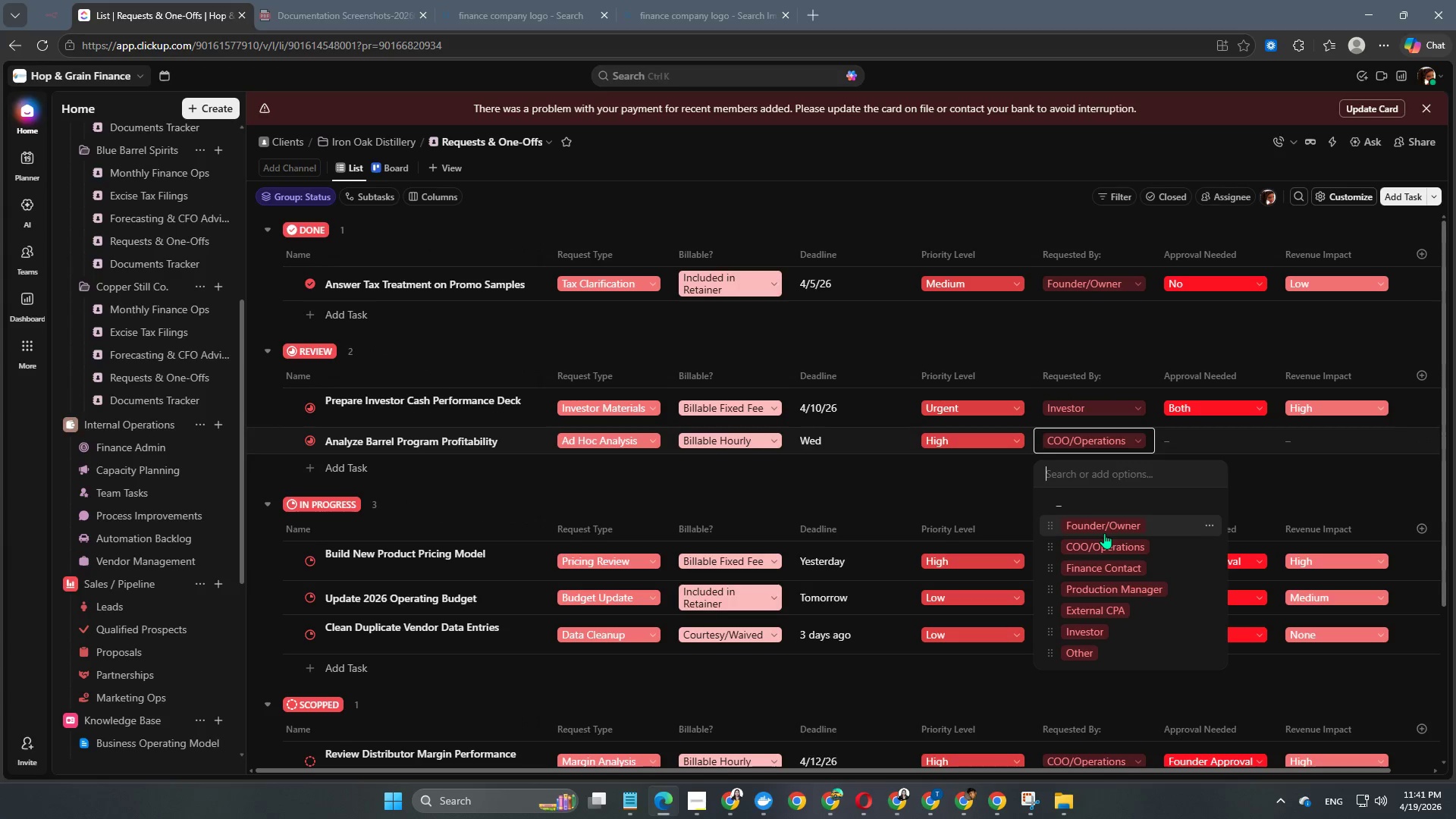 
left_click([1103, 532])
 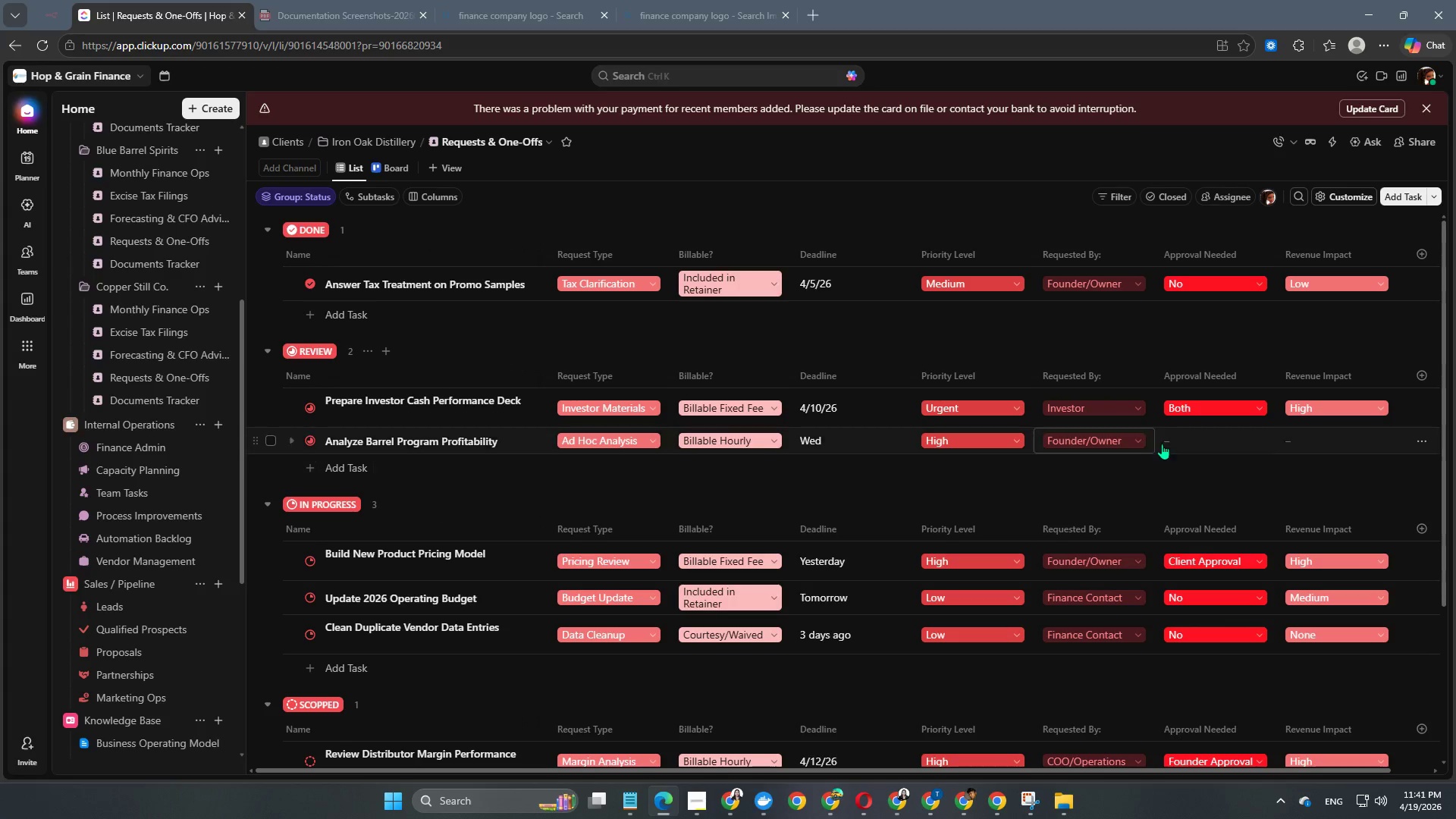 
left_click([1190, 444])
 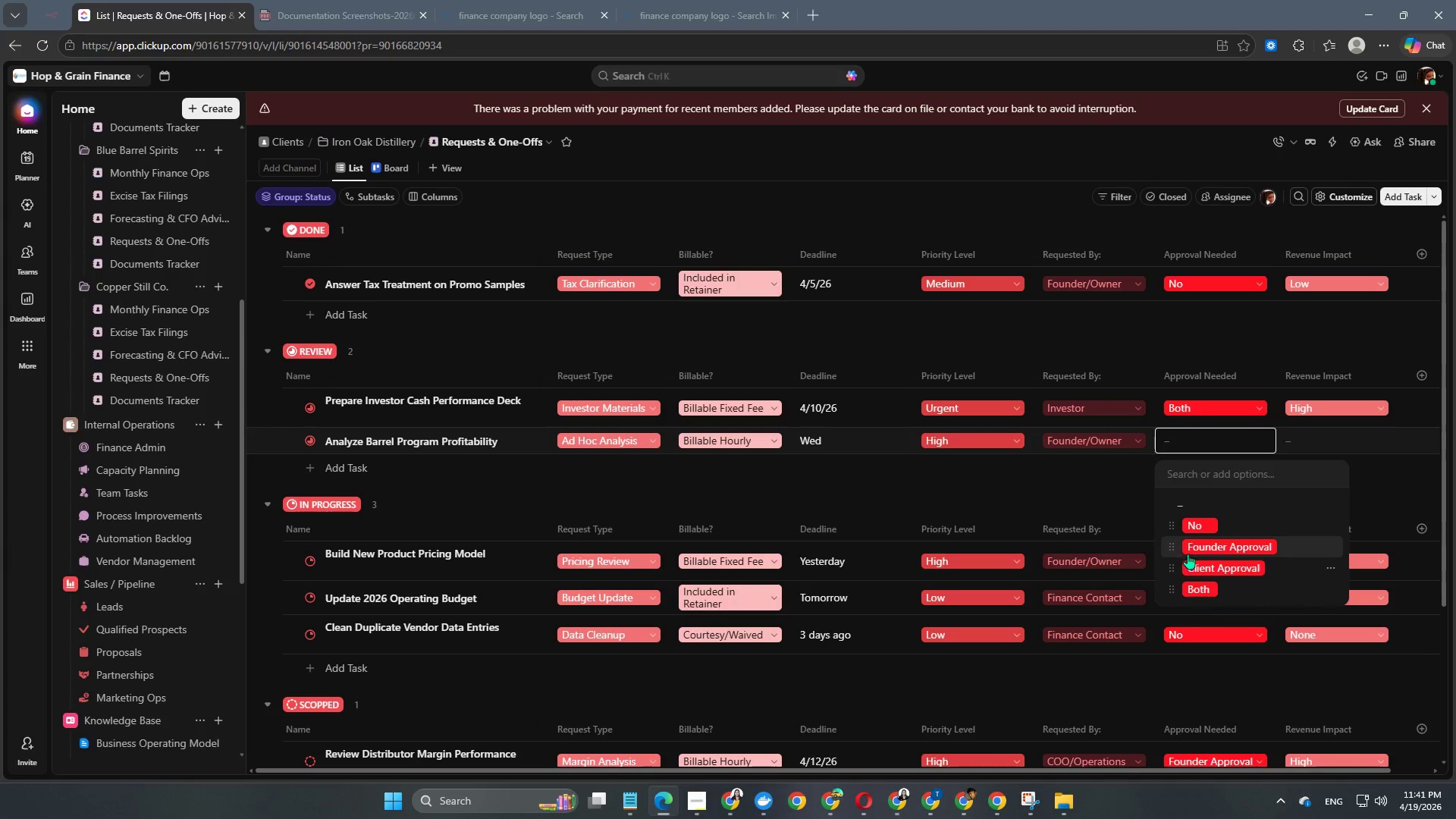 
left_click([1244, 551])
 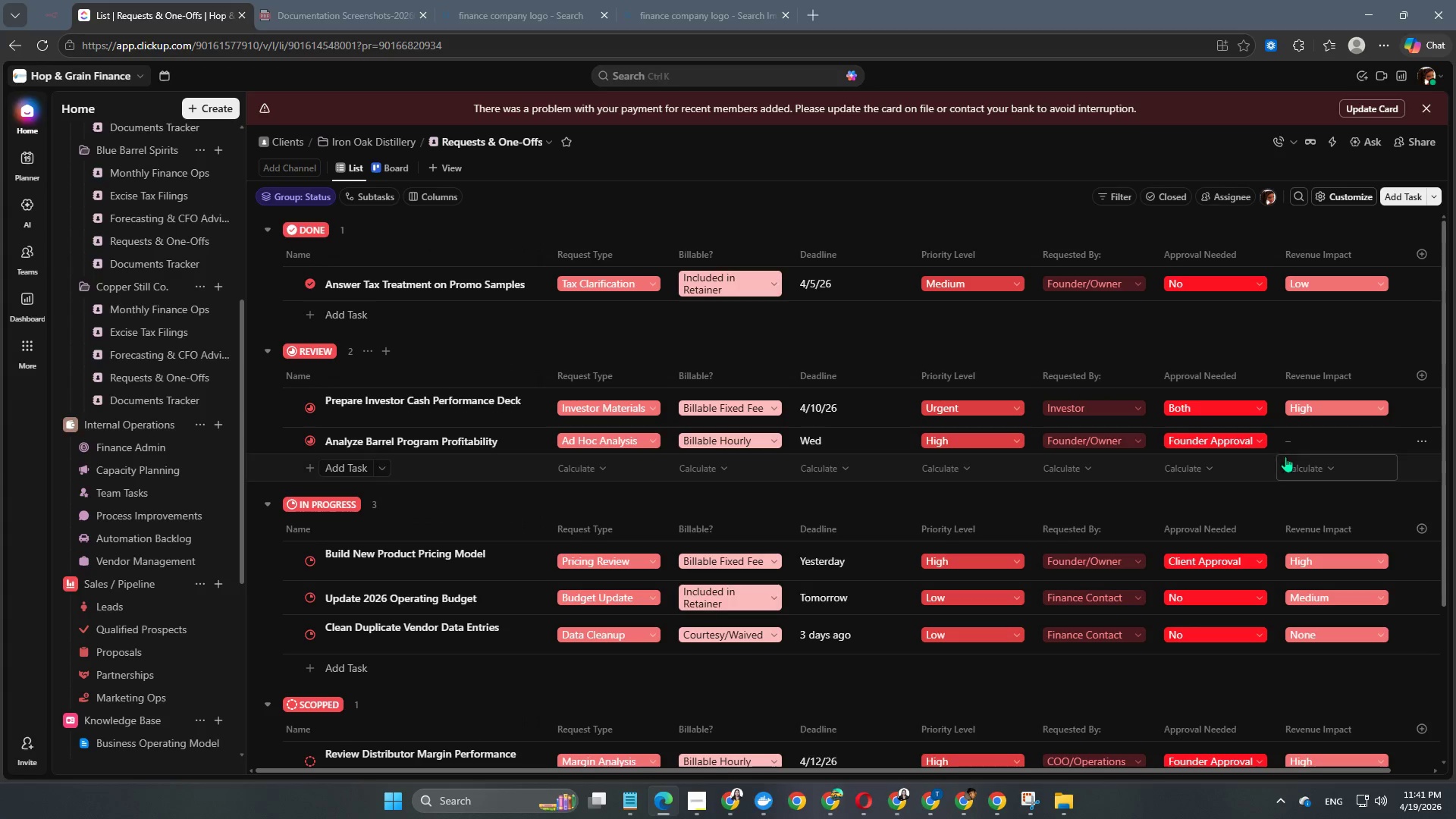 
left_click([1304, 449])
 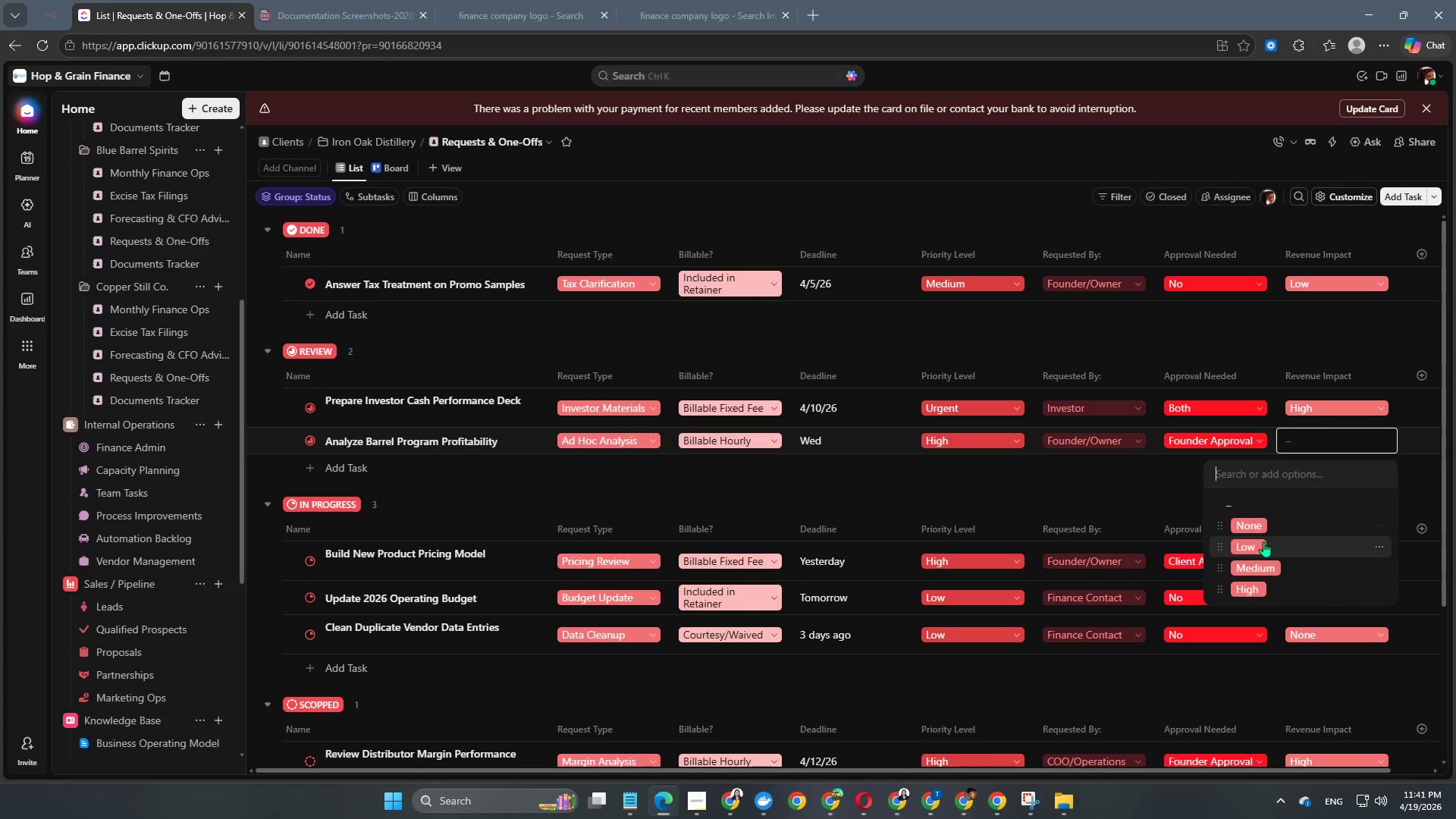 
left_click([1260, 585])
 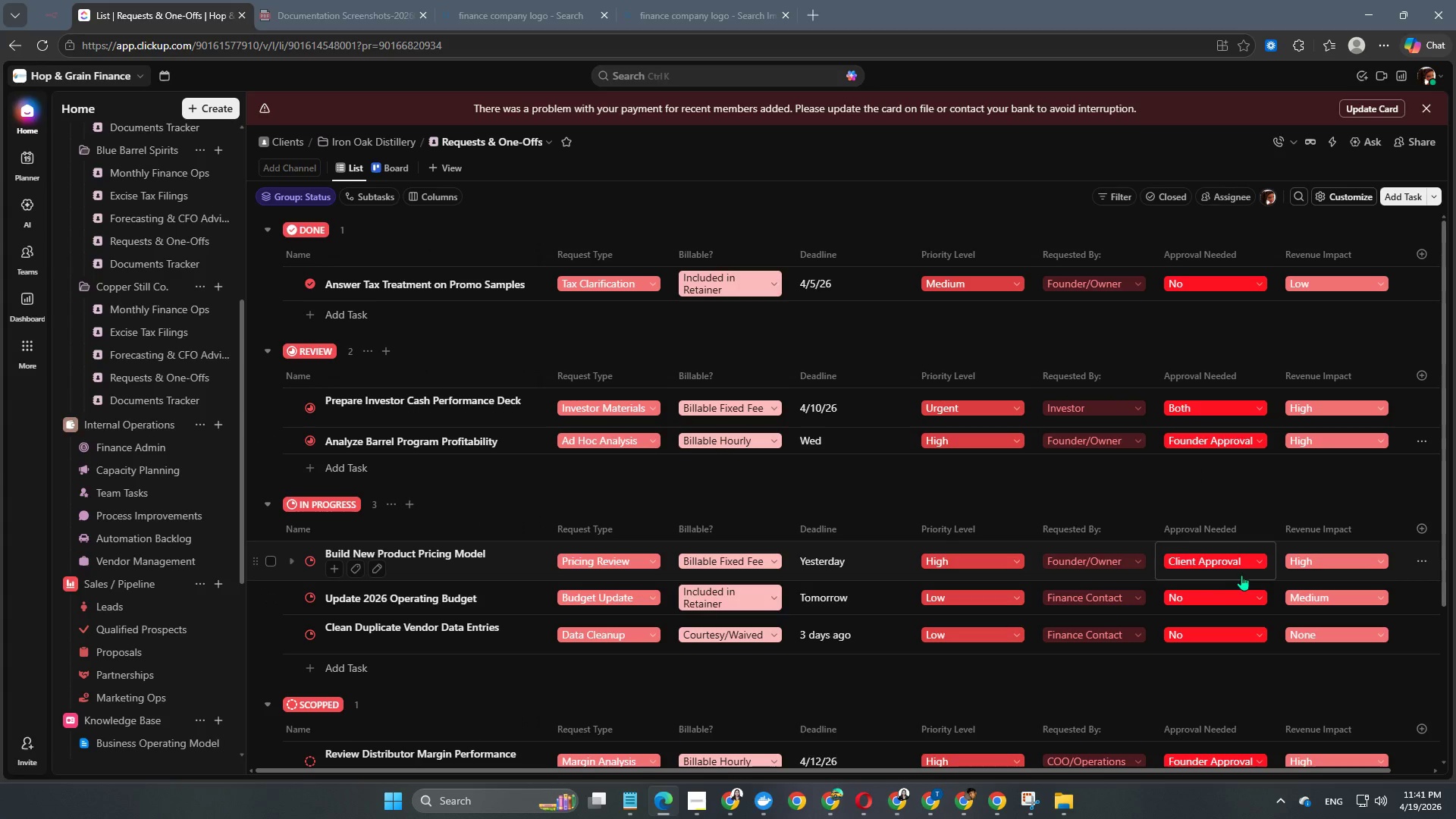 
scroll: coordinate [520, 504], scroll_direction: down, amount: 1.0
 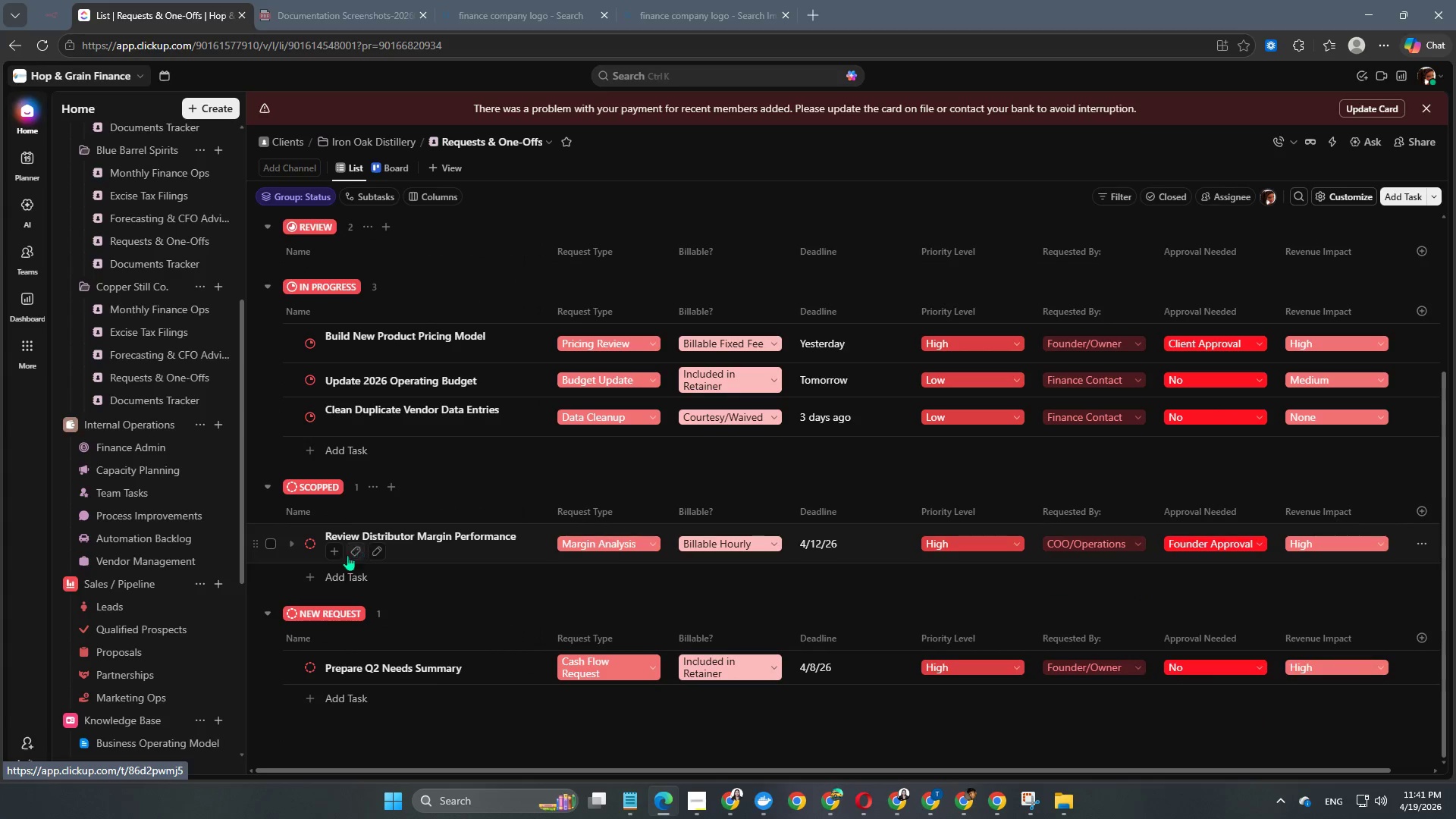 
left_click([337, 579])
 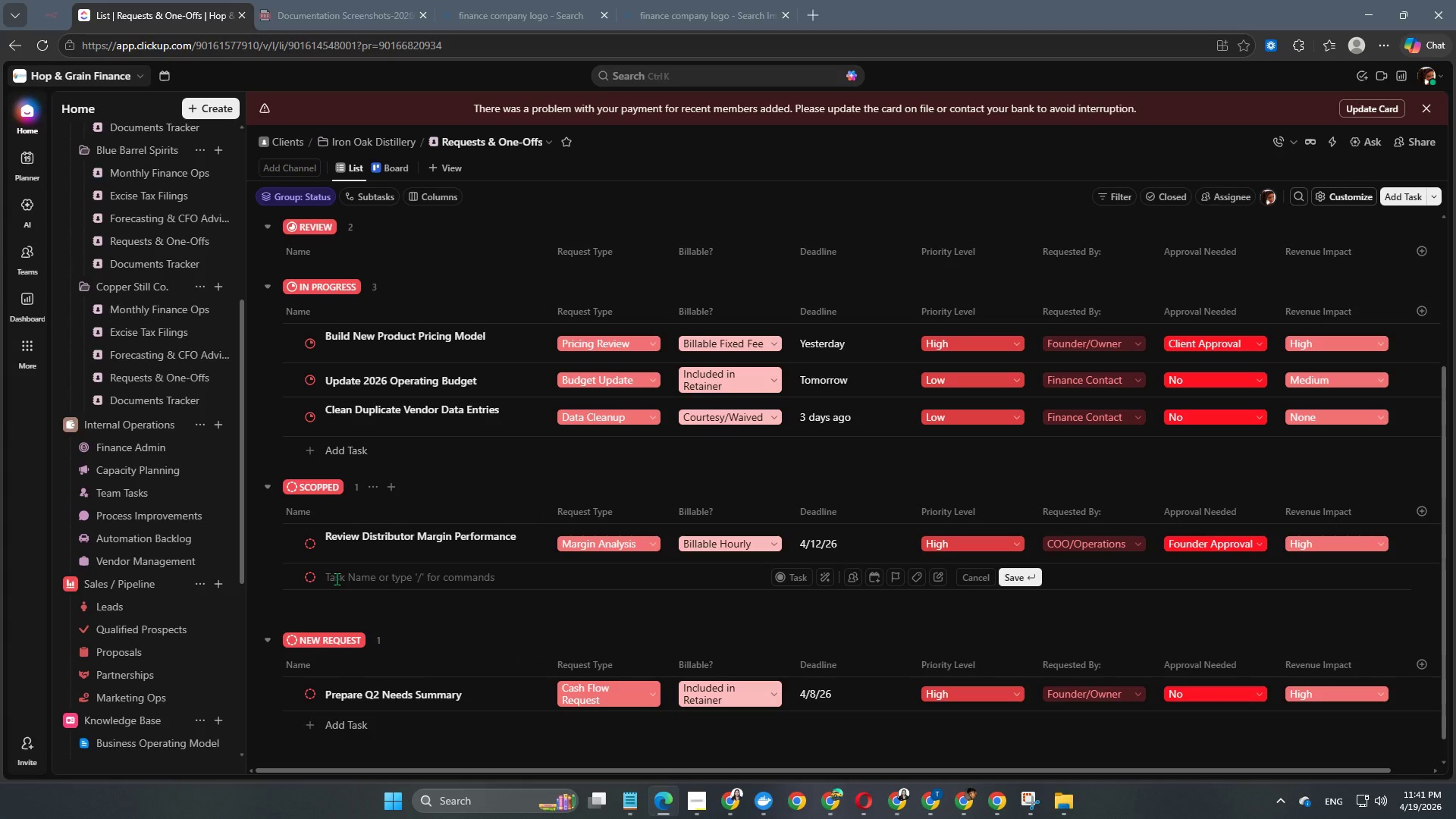 
type(Prepare Bank Financing Request Package)
 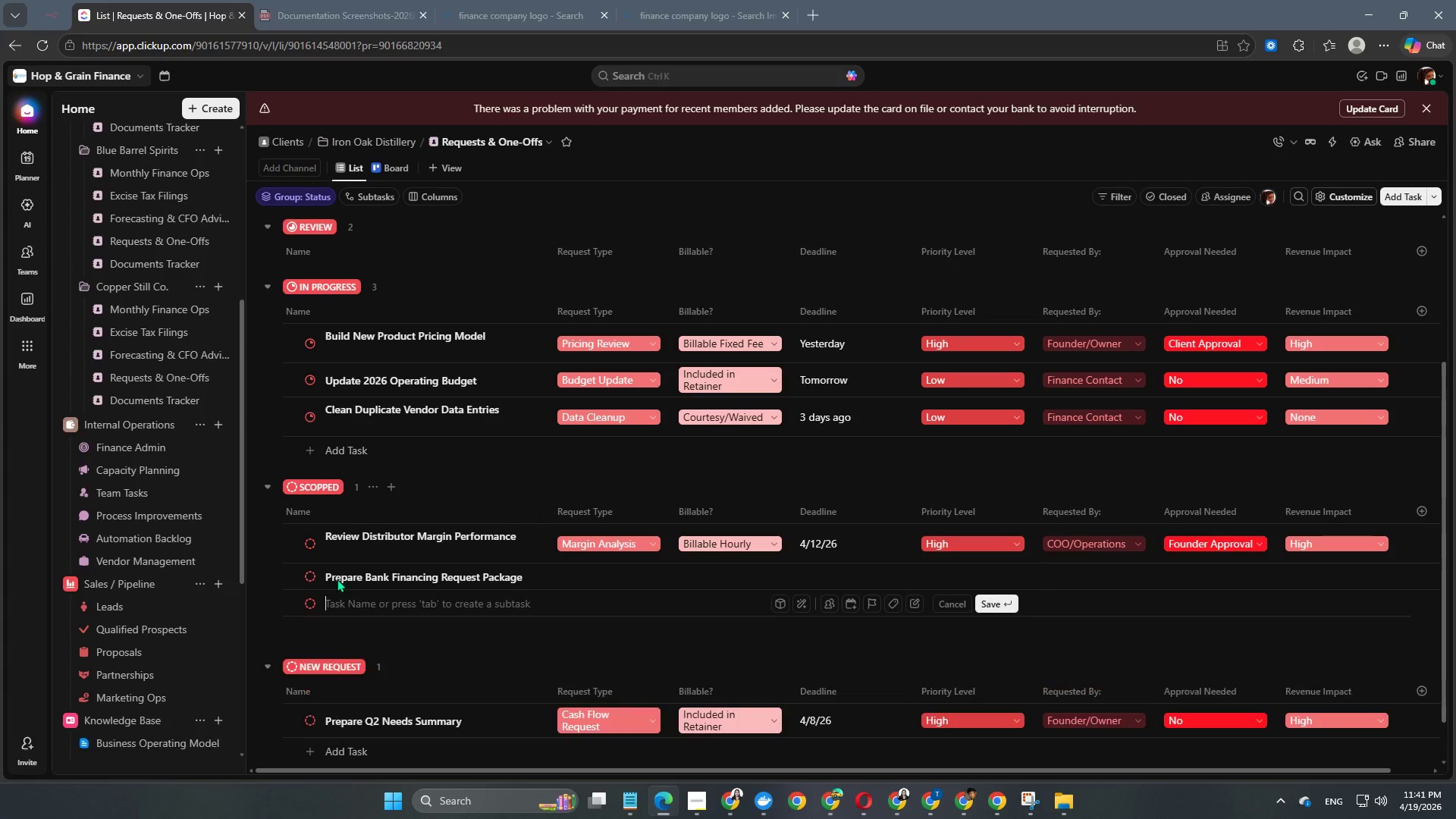 
 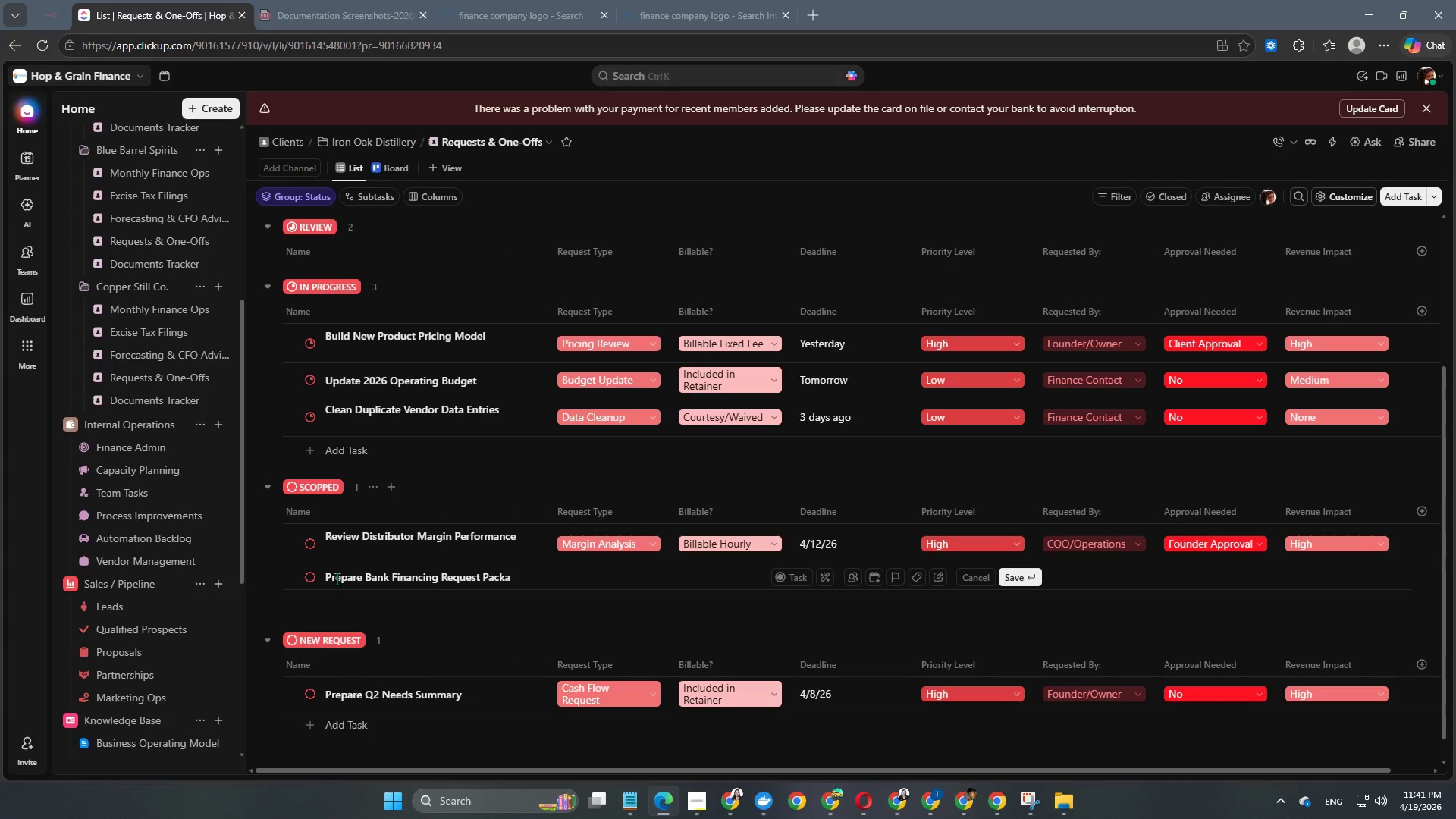 
key(Enter)
 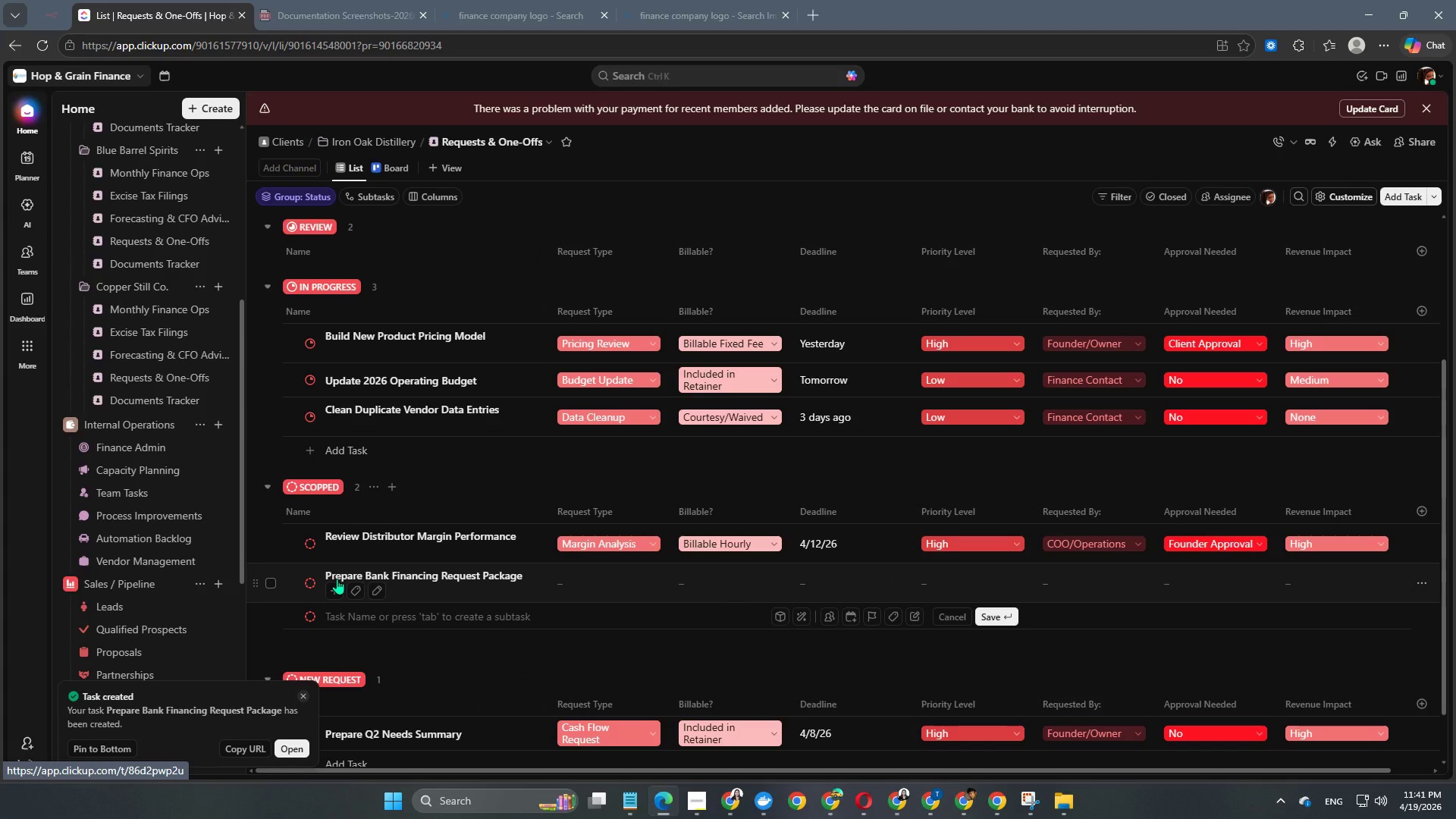 
wait(9.61)
 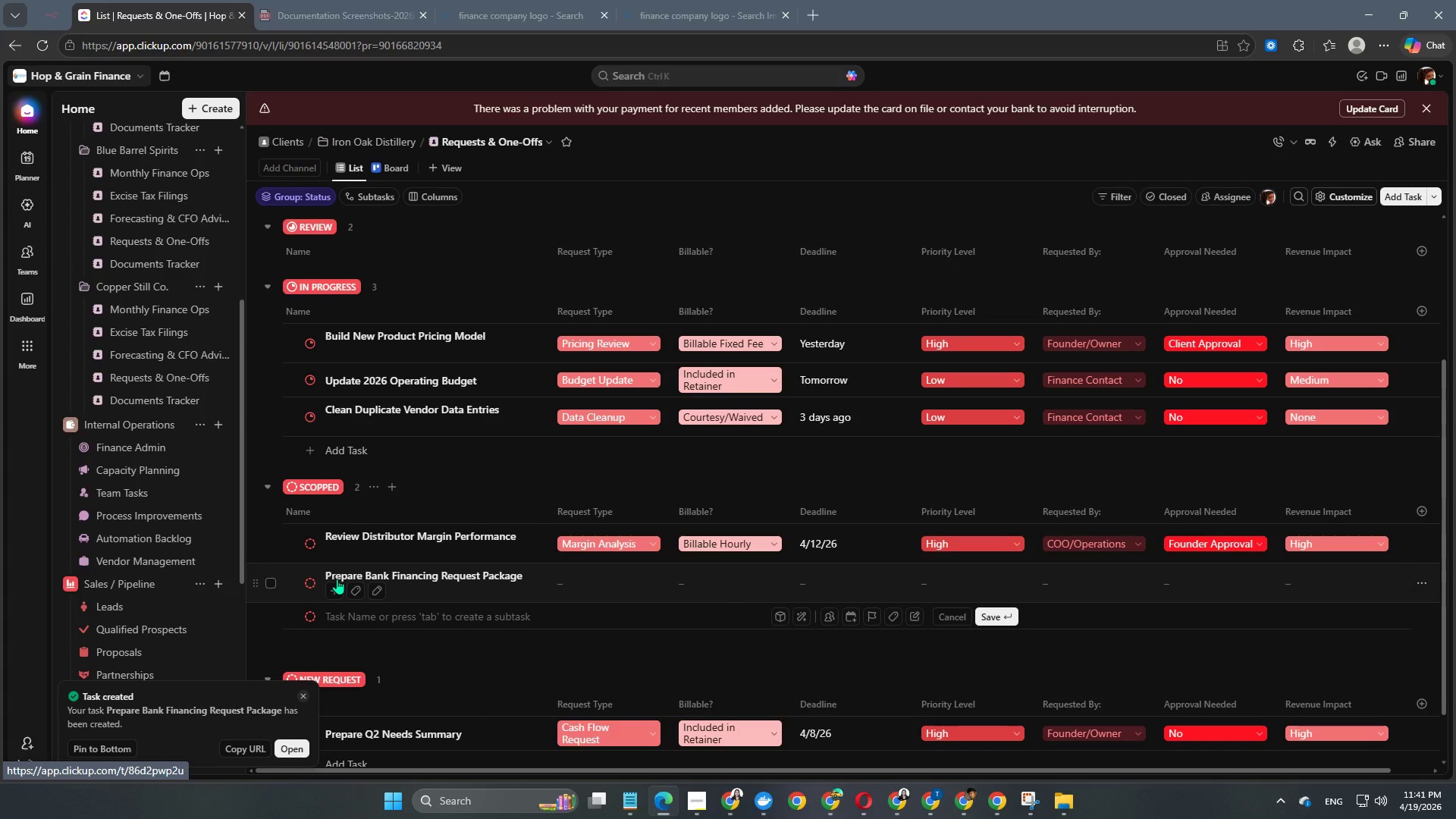 
left_click([607, 585])
 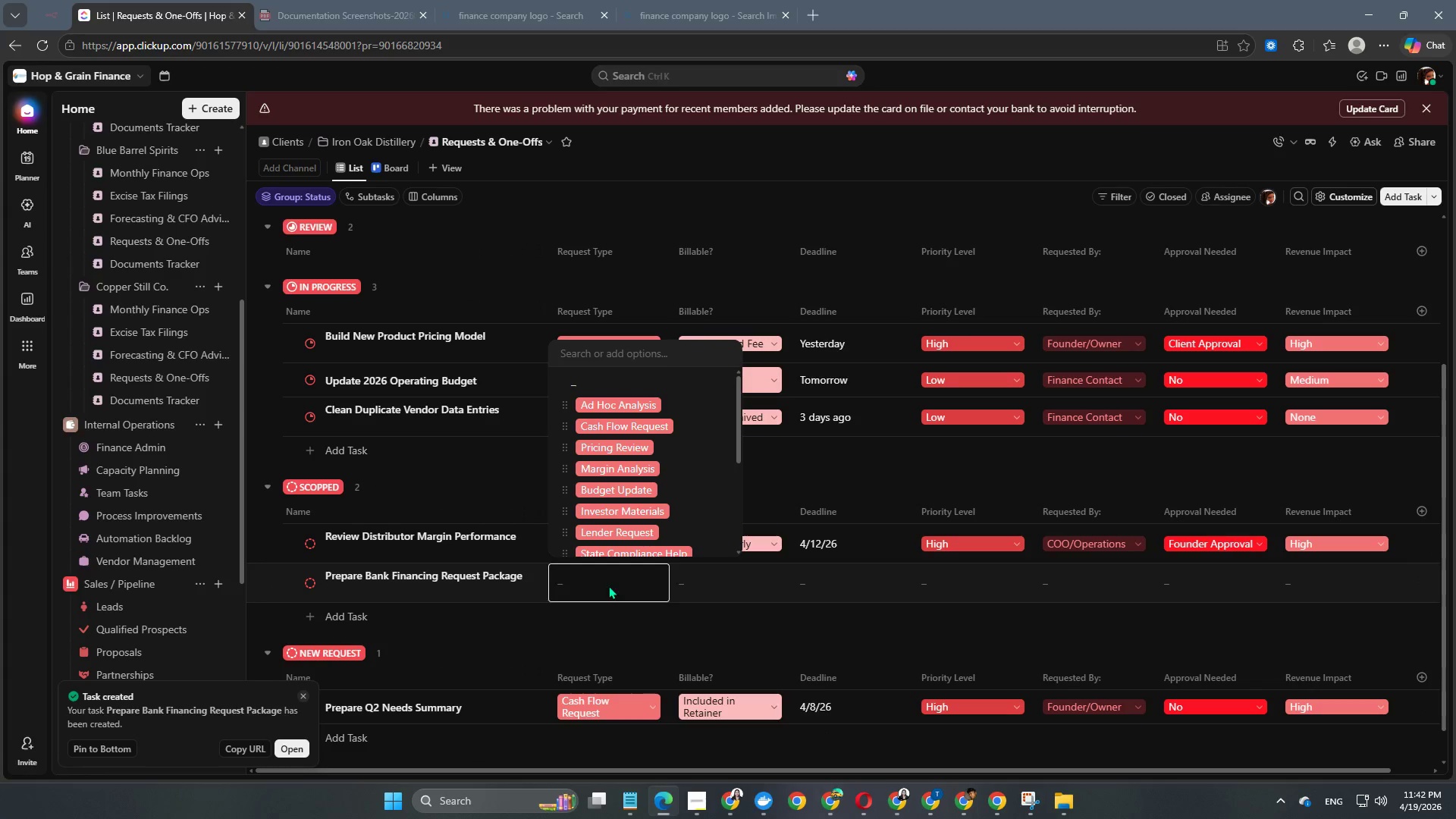 
mouse_move([630, 520])
 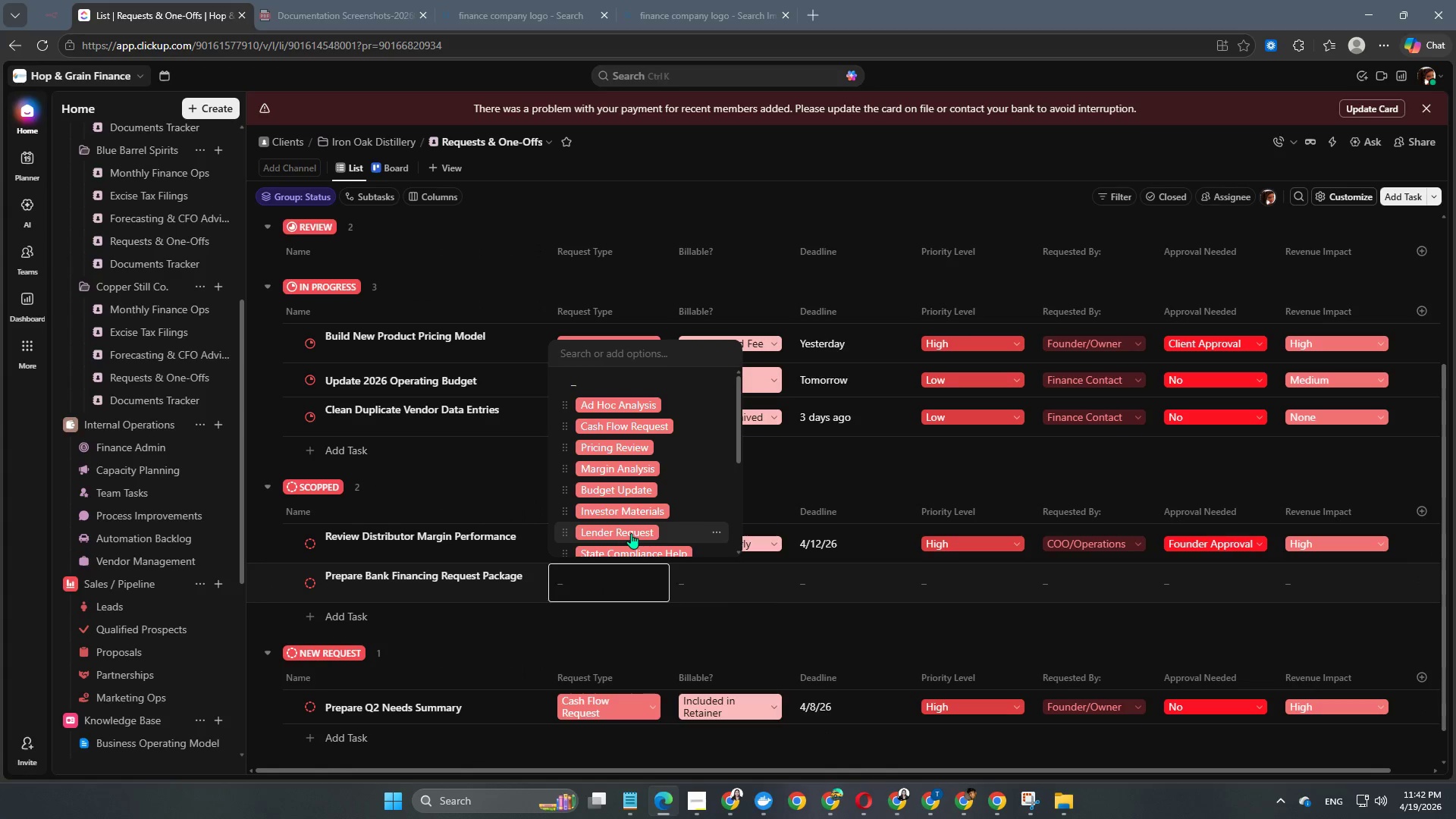 
left_click([631, 533])
 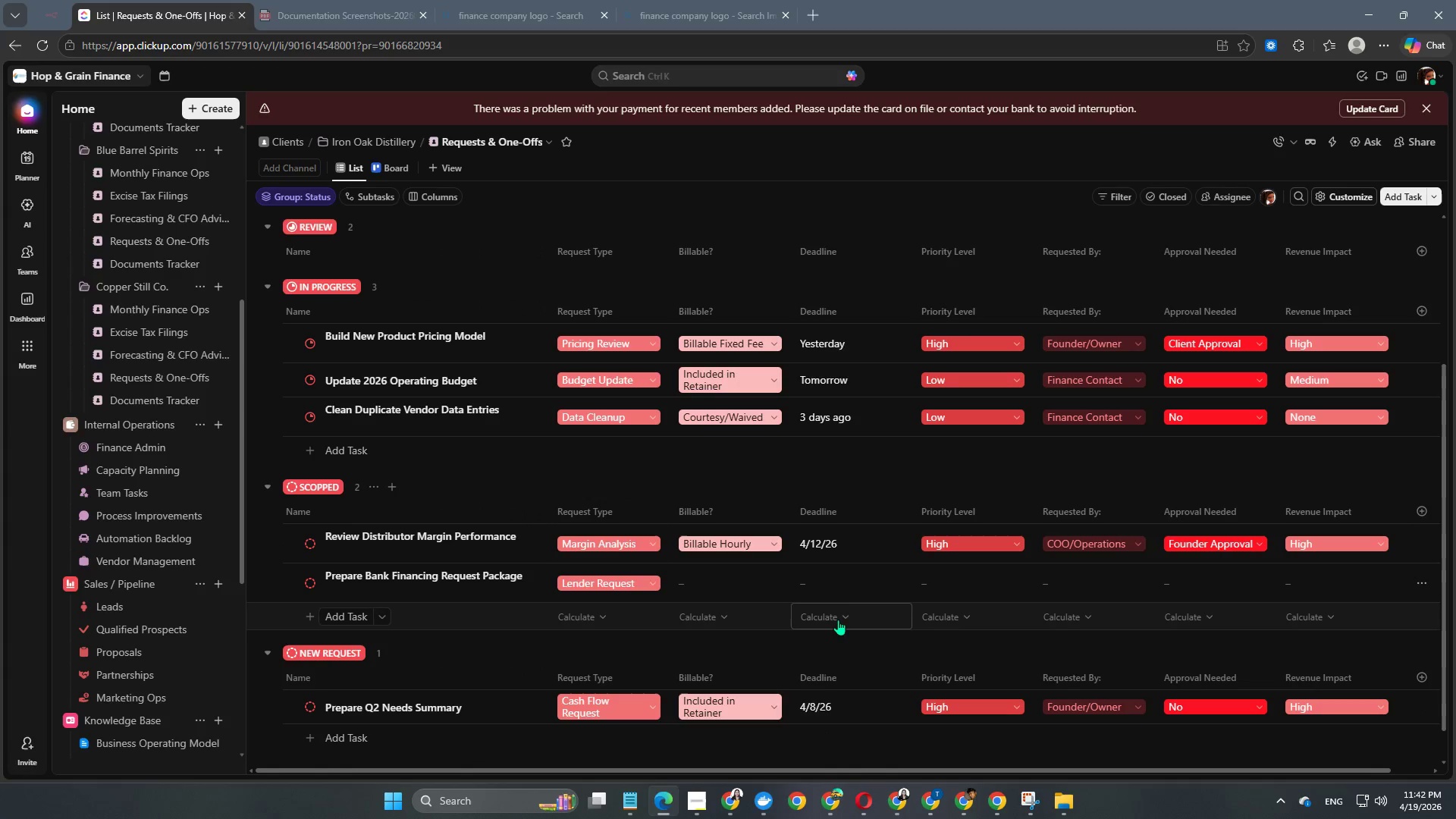 
left_click([719, 580])
 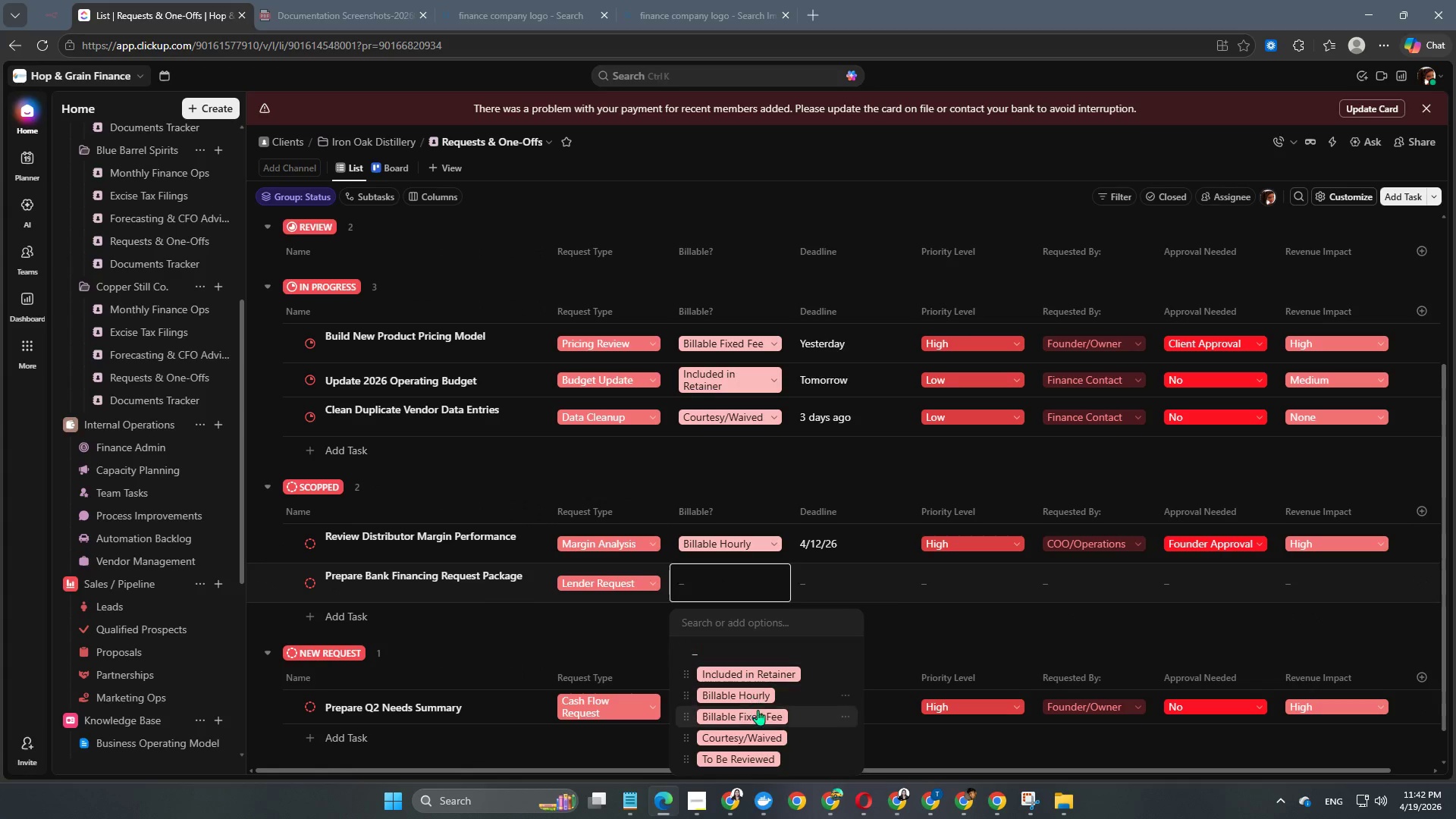 
left_click([759, 717])
 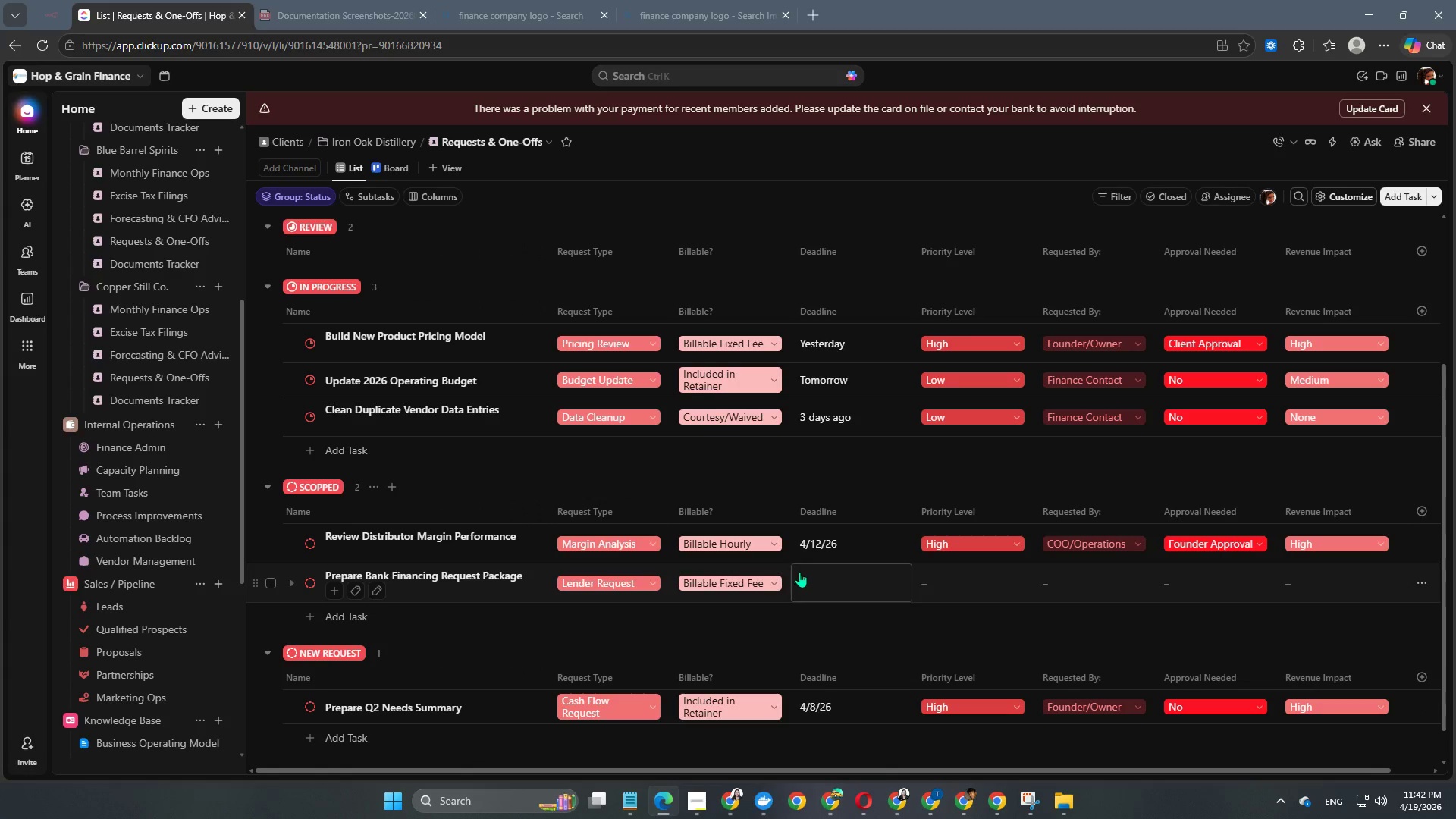 
left_click([810, 576])
 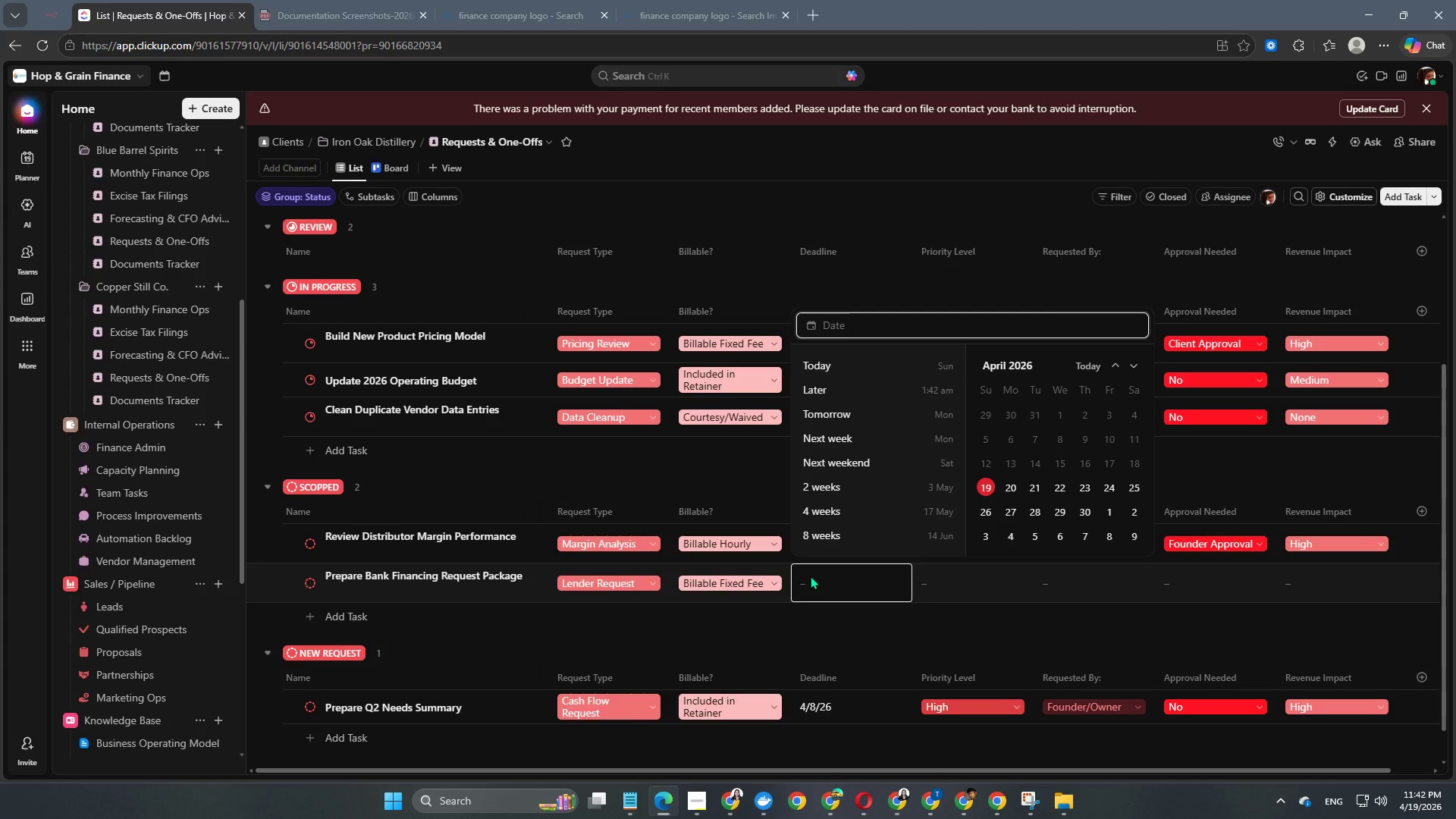 
key(Numpad2)
 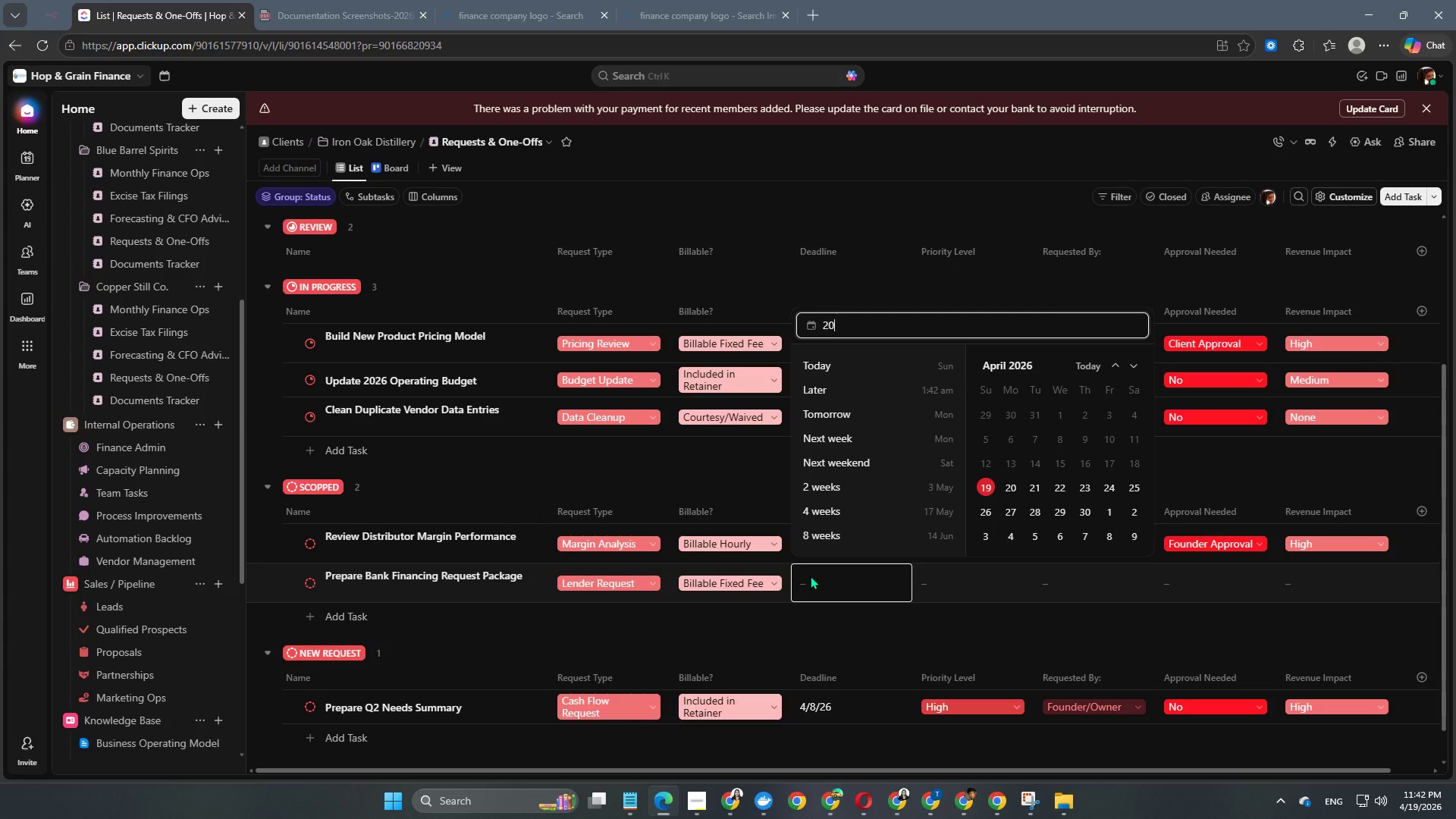 
key(Numpad0)
 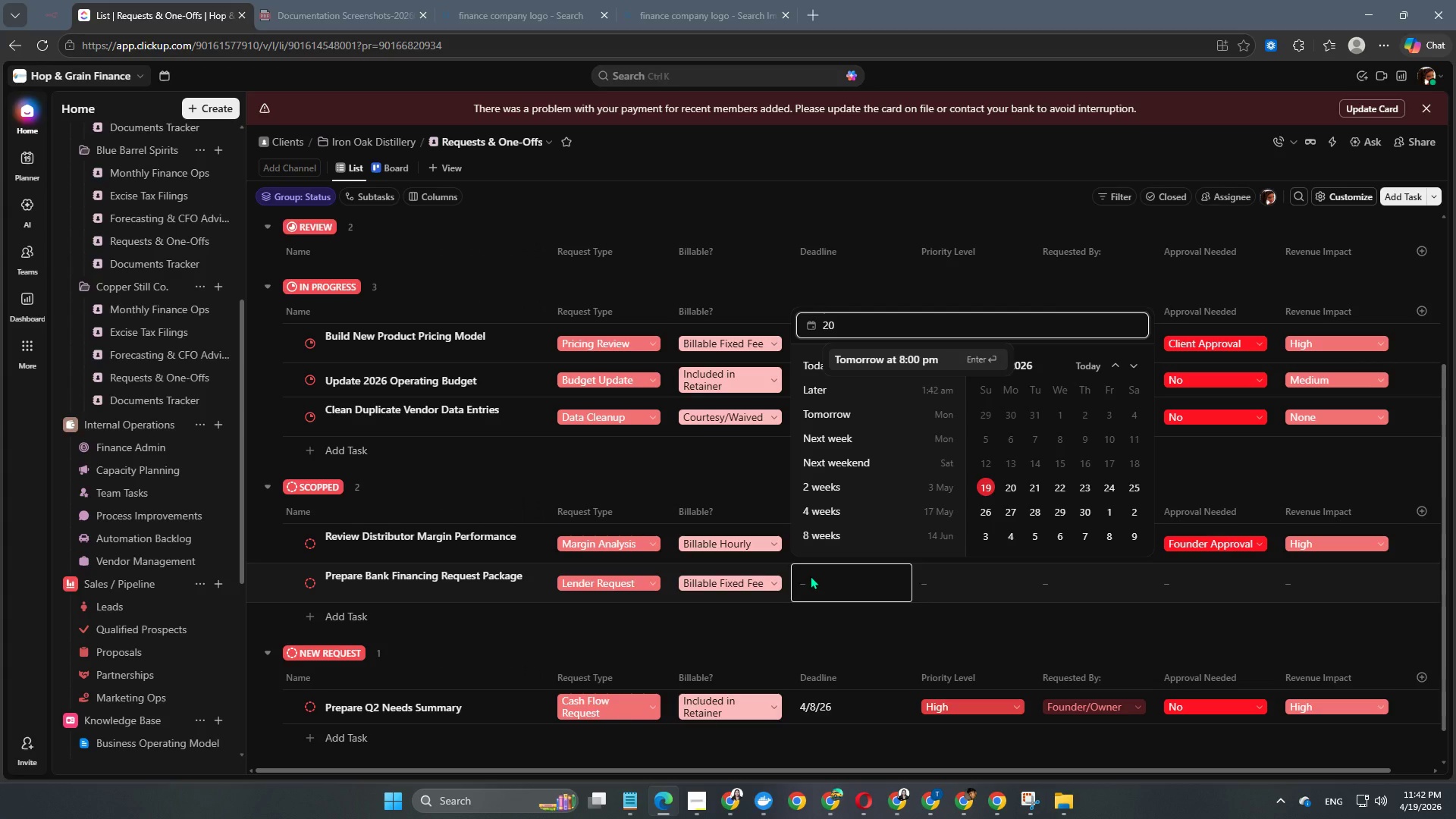 
key(Numpad2)
 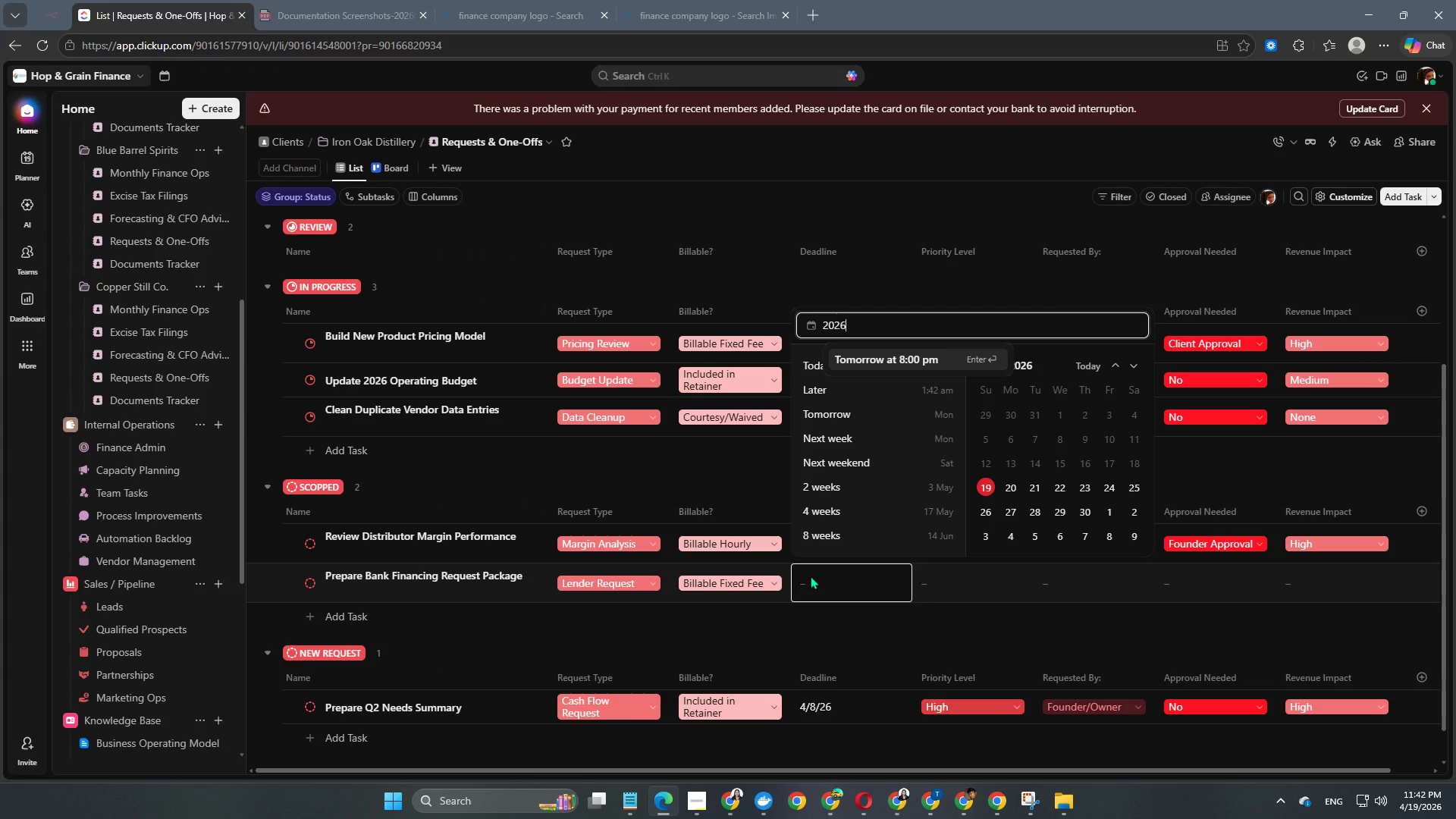 
key(Numpad6)
 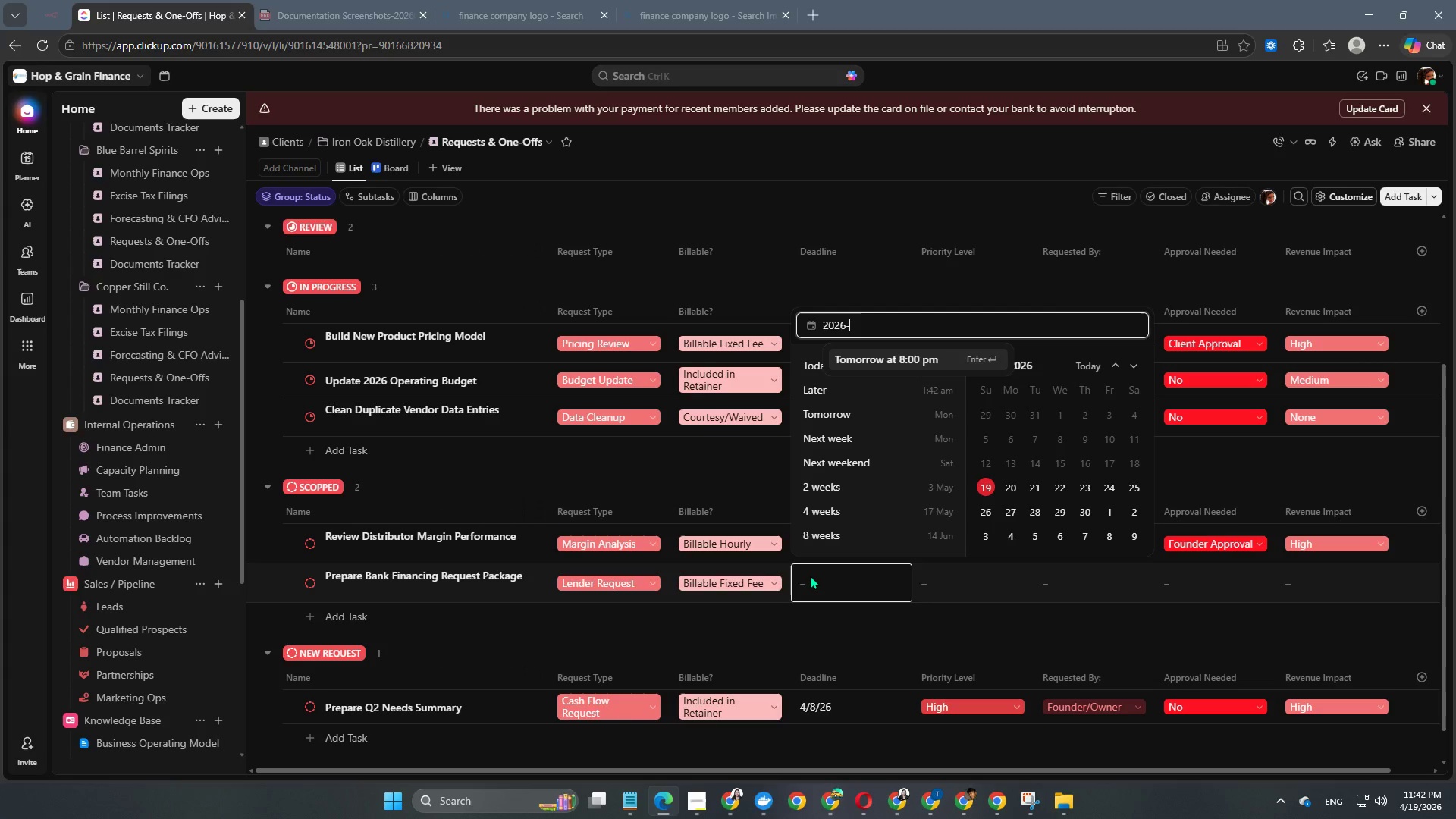 
key(NumpadSubtract)
 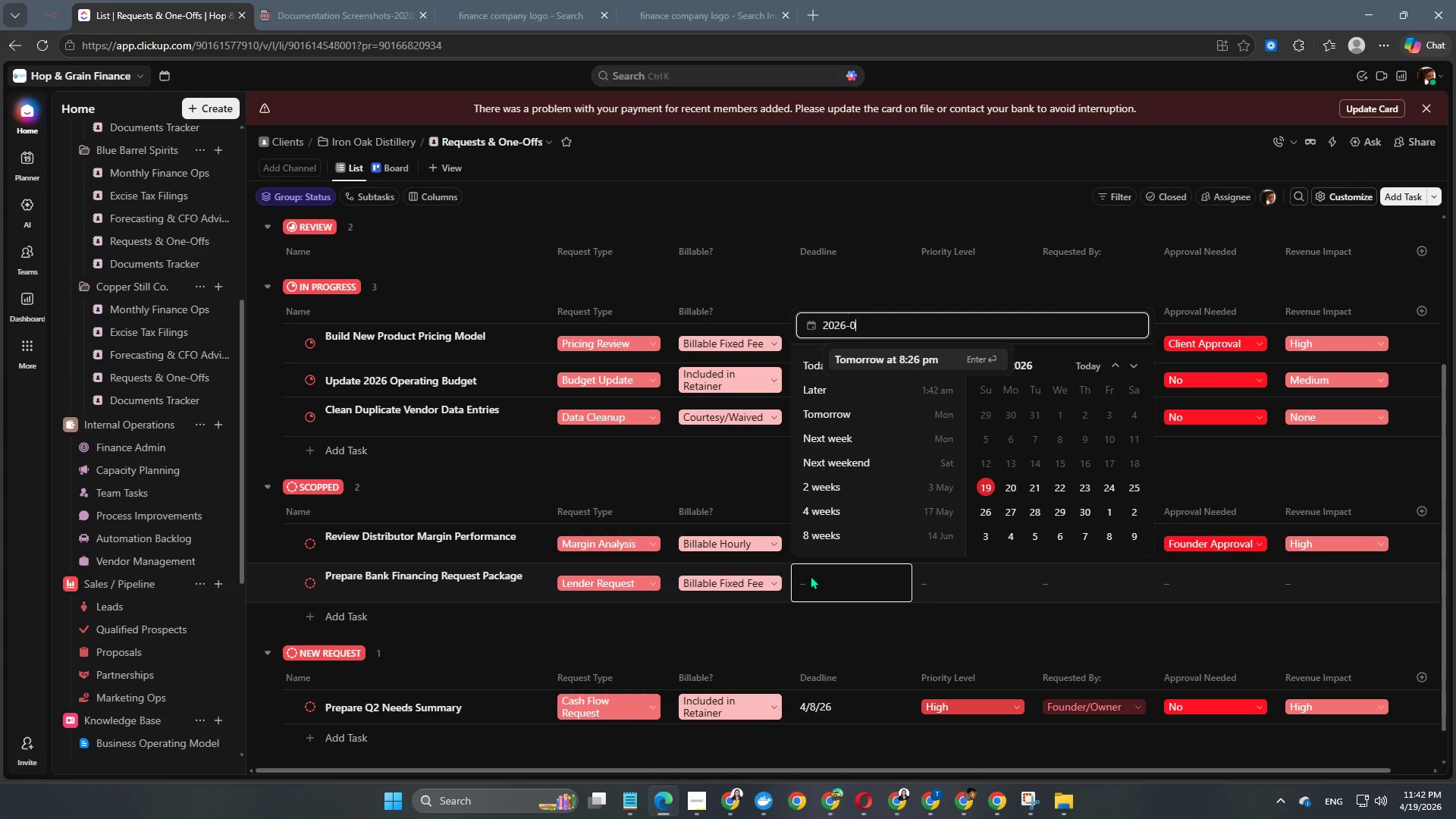 
key(Numpad0)
 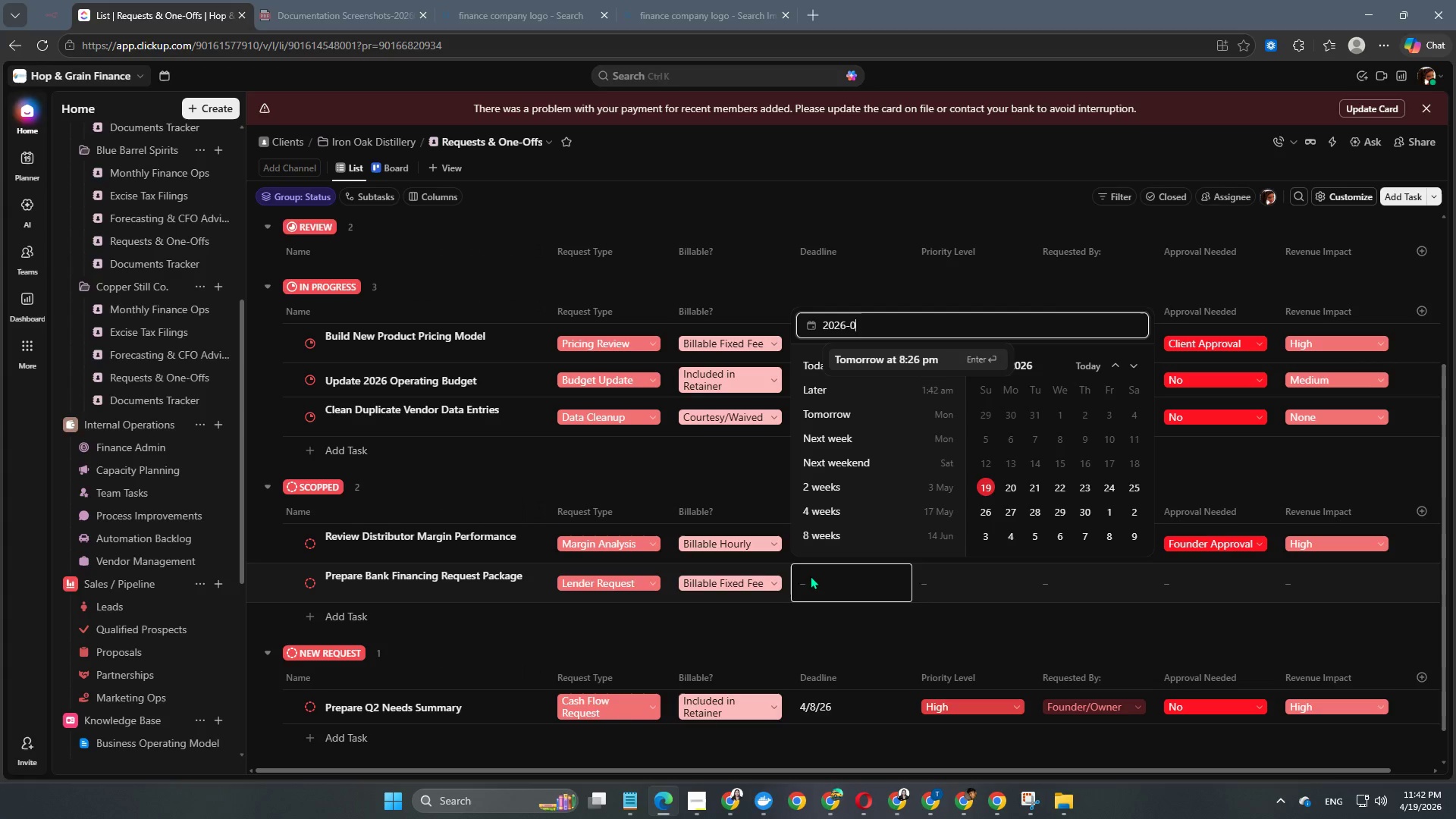 
key(Numpad4)
 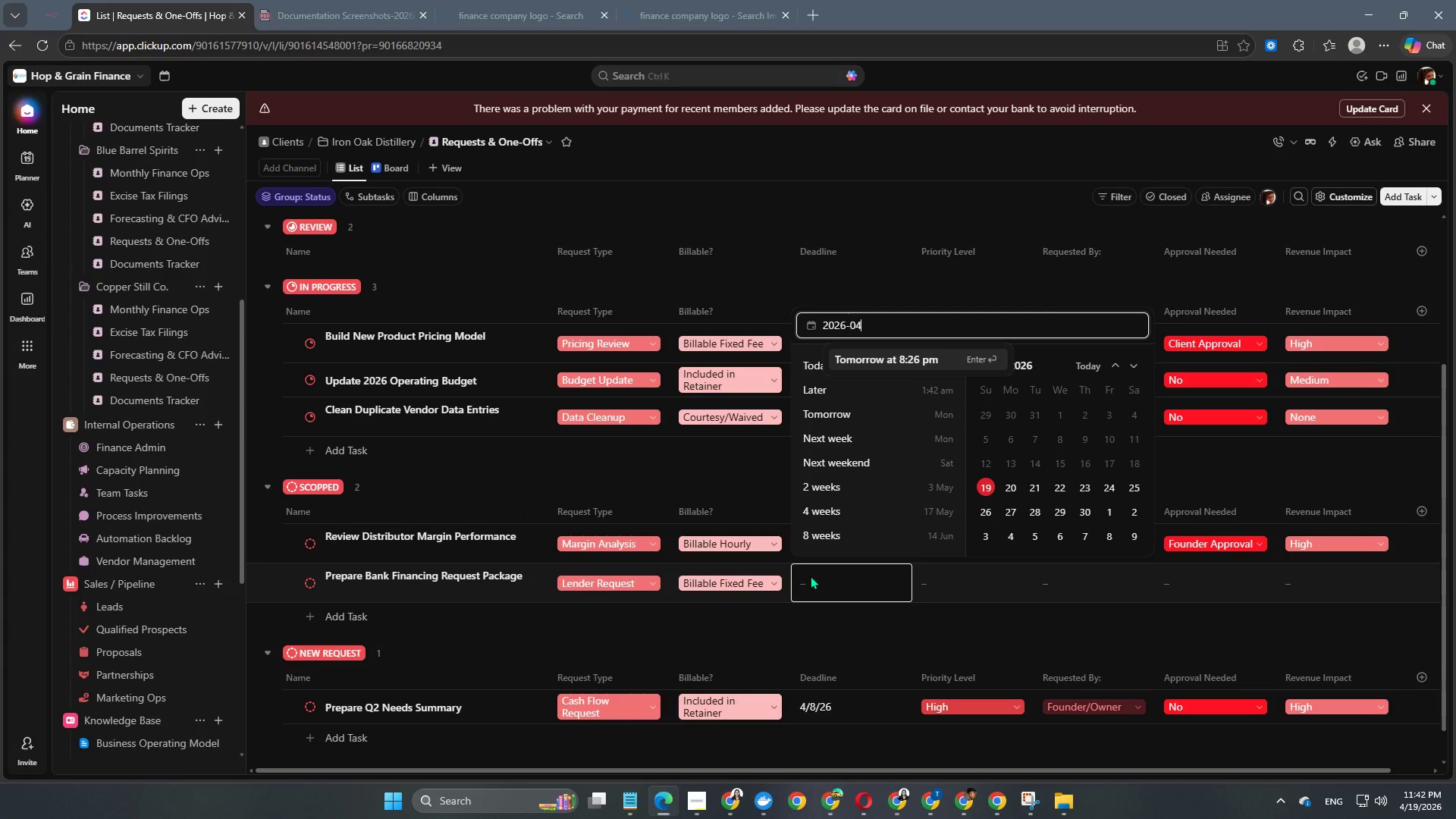 
key(NumpadSubtract)
 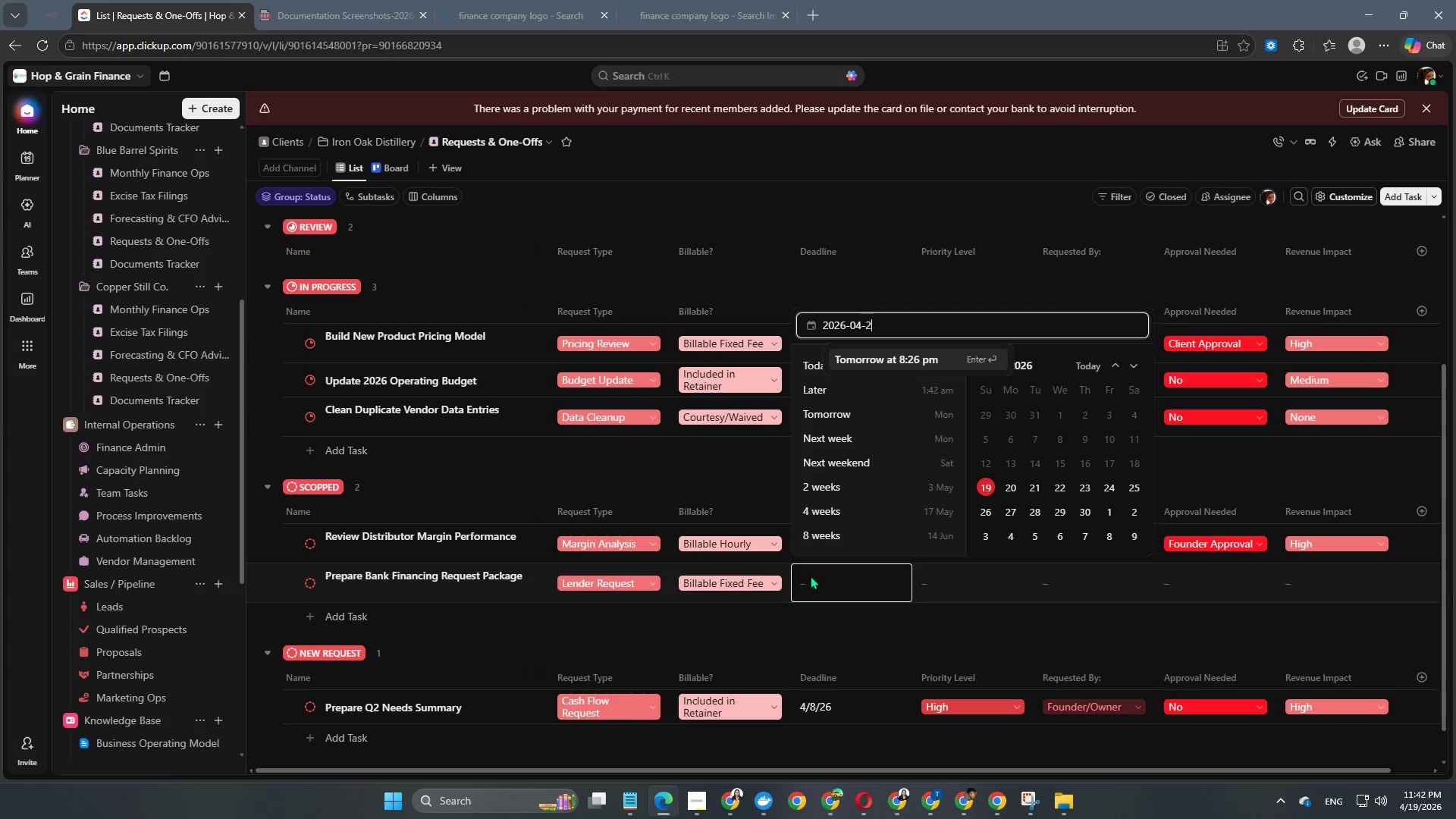 
key(Numpad2)
 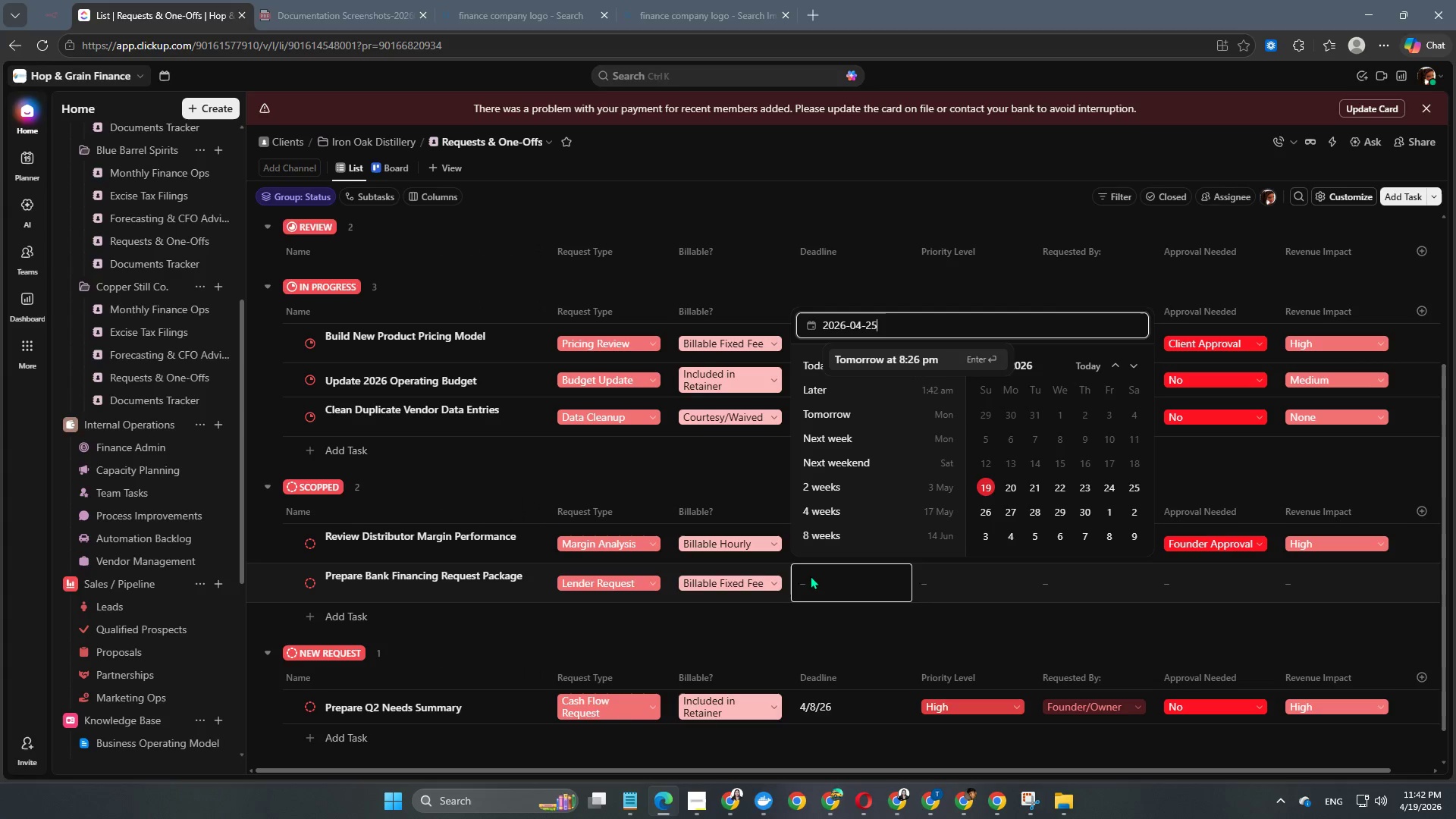 
key(Numpad5)
 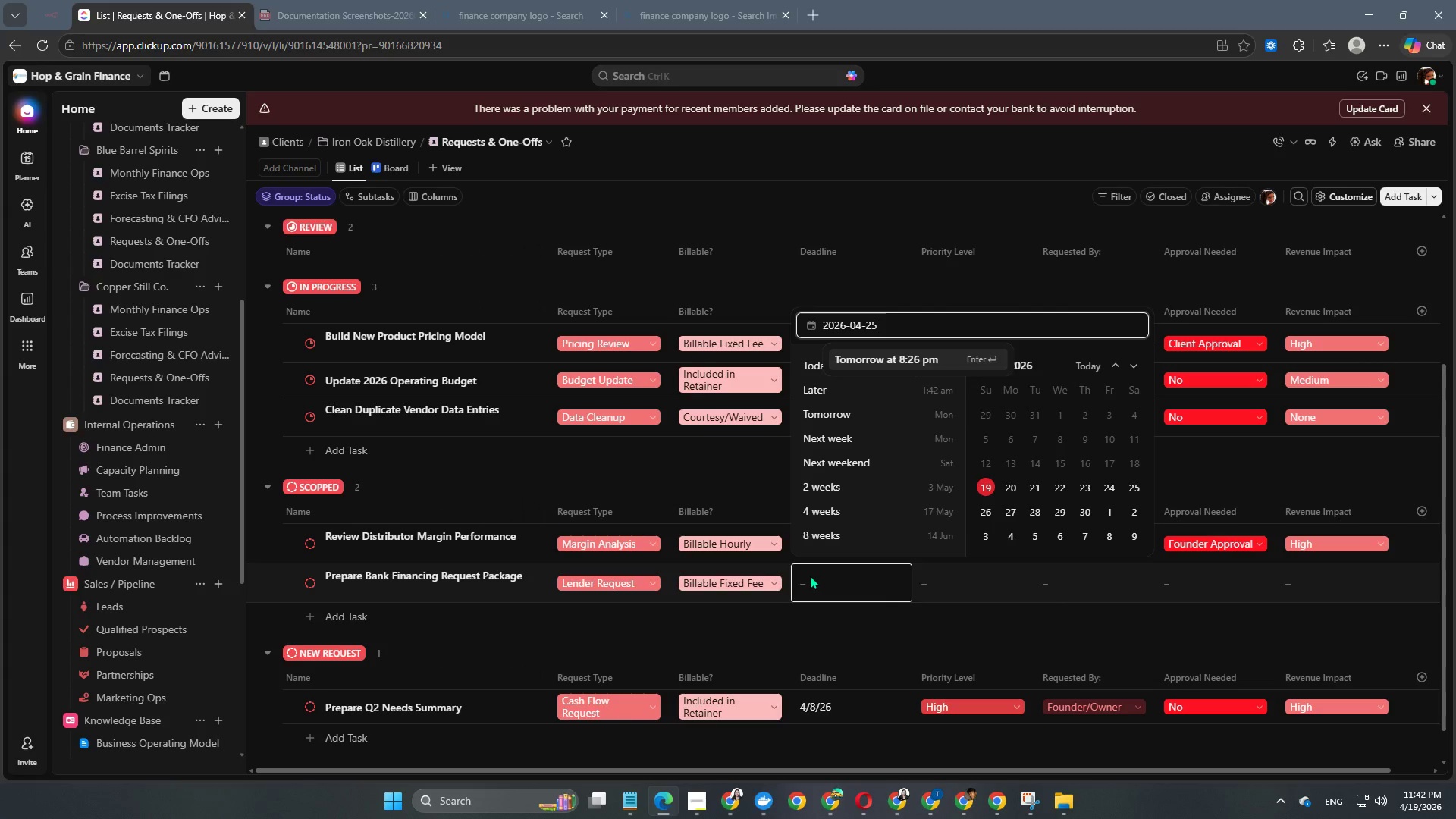 
key(NumpadEnter)
 